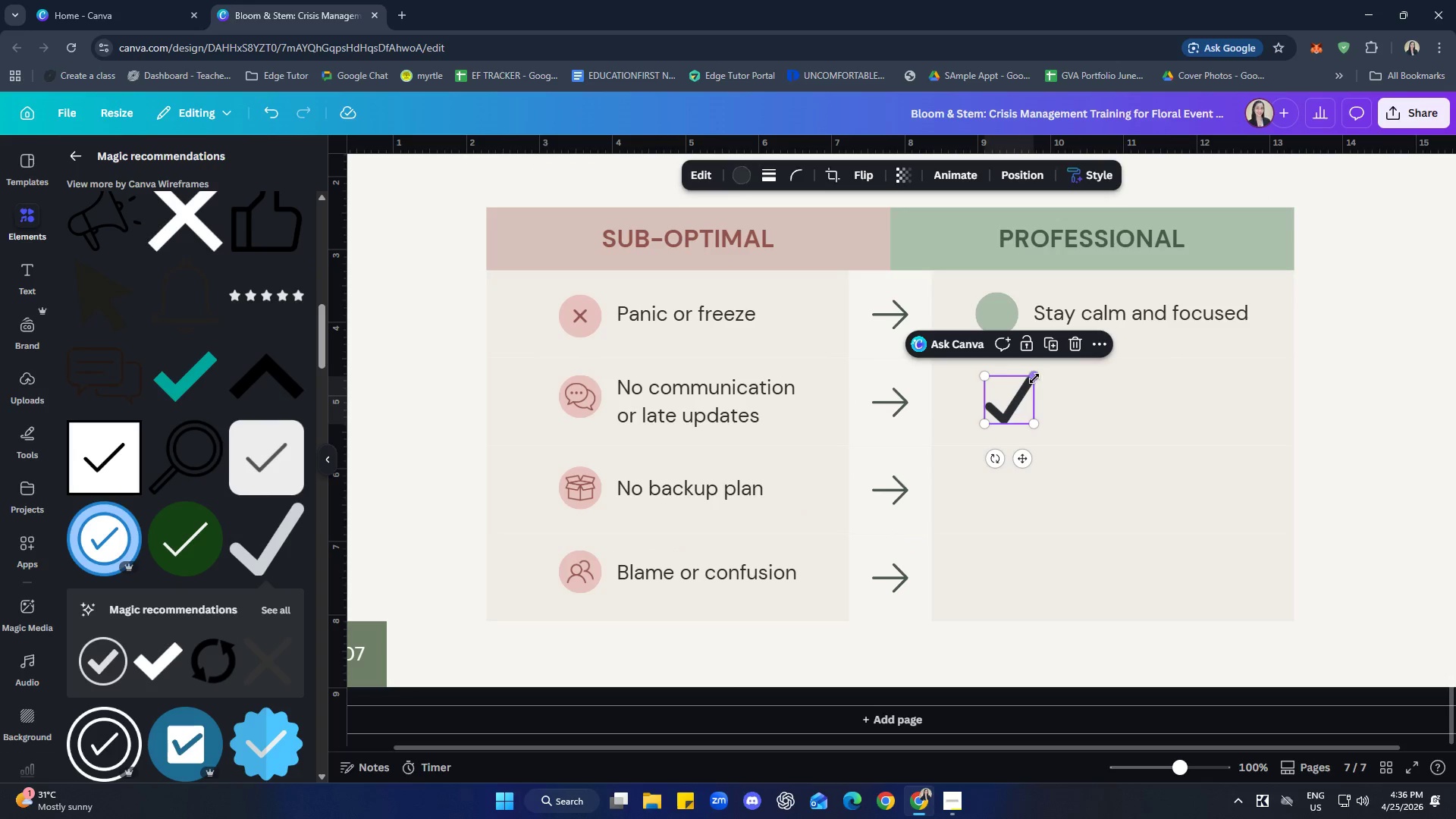 
left_click_drag(start_coordinate=[1034, 378], to_coordinate=[1010, 403])
 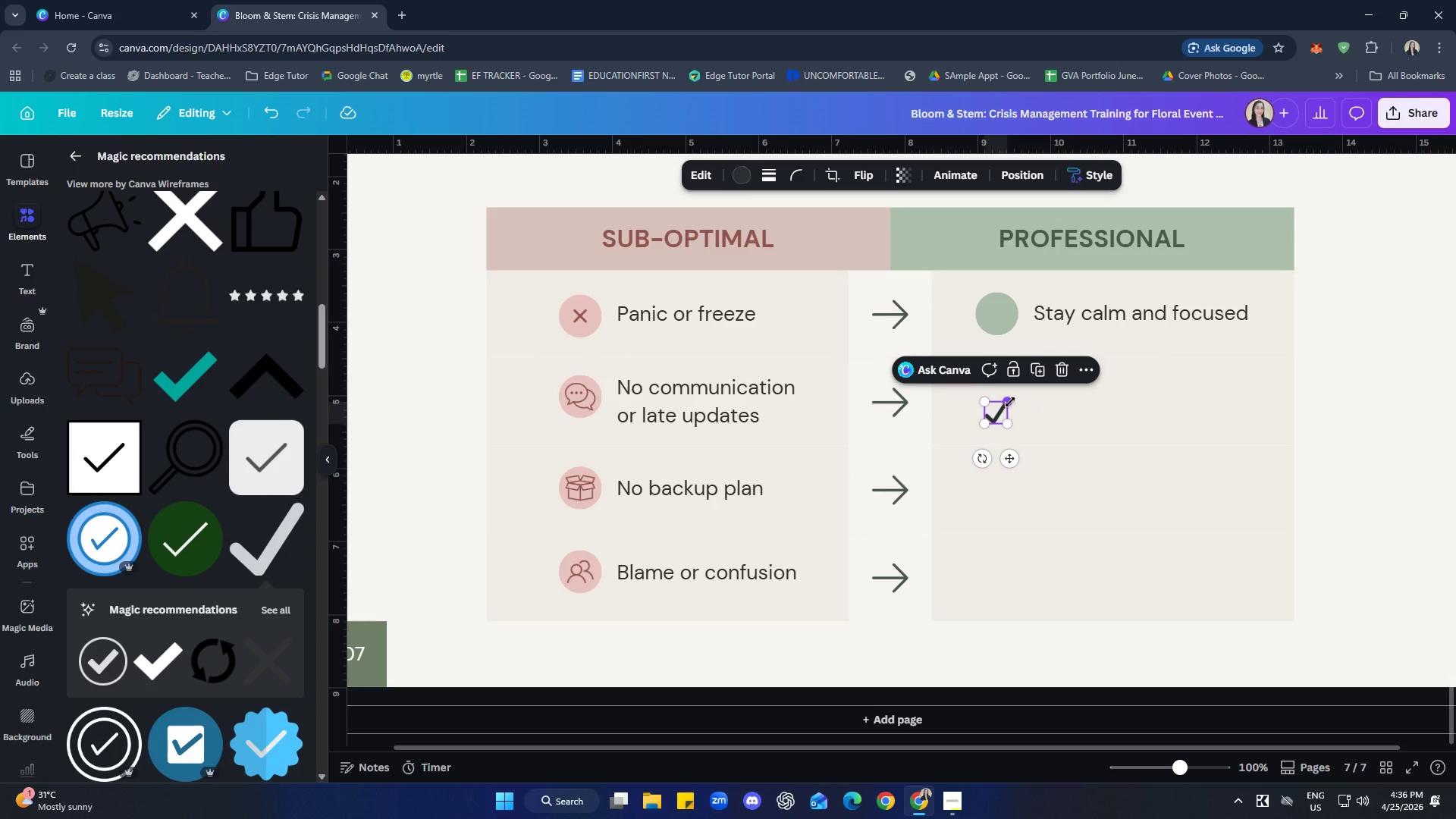 
left_click_drag(start_coordinate=[1010, 402], to_coordinate=[1012, 398])
 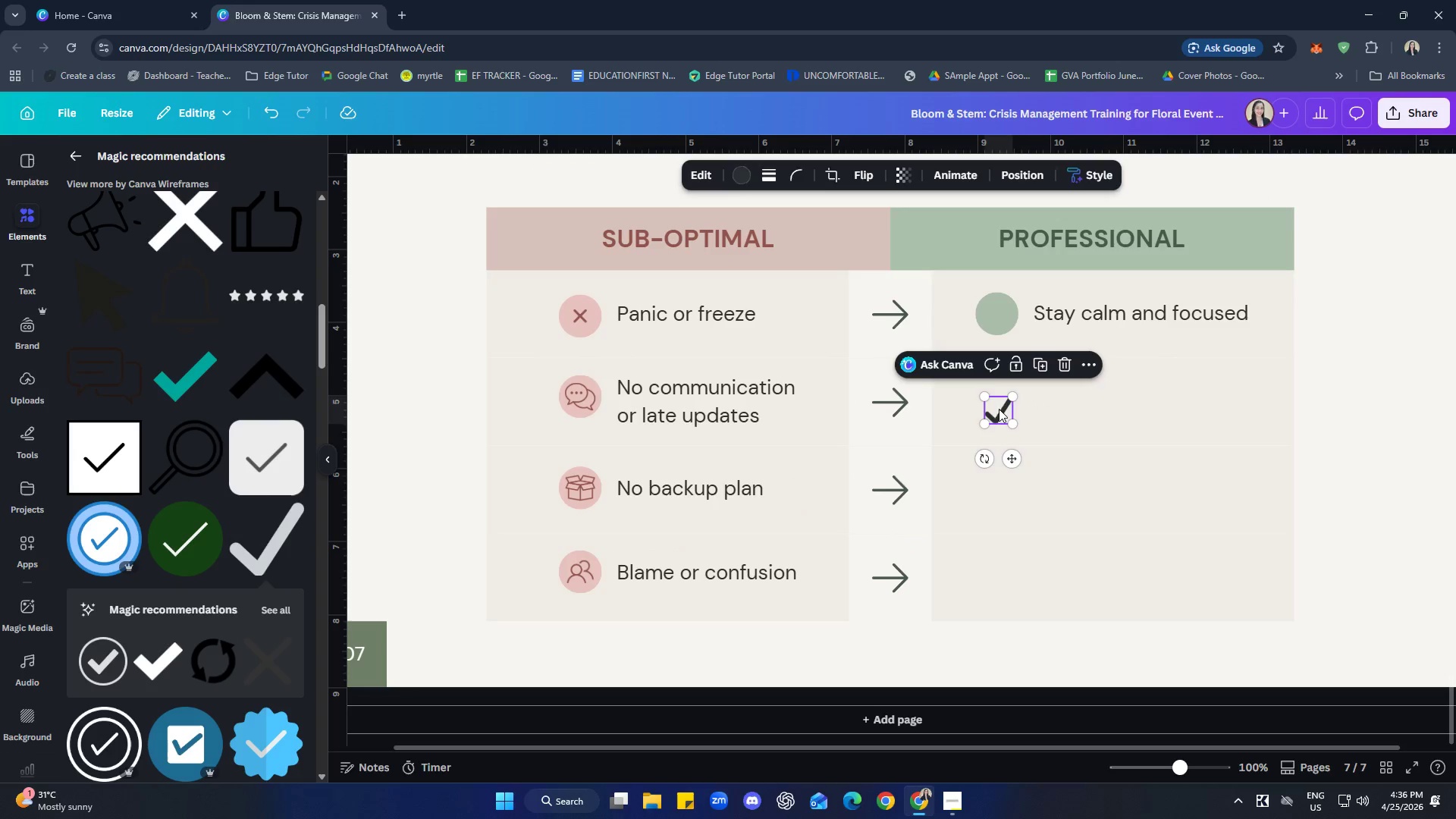 
left_click_drag(start_coordinate=[999, 409], to_coordinate=[999, 315])
 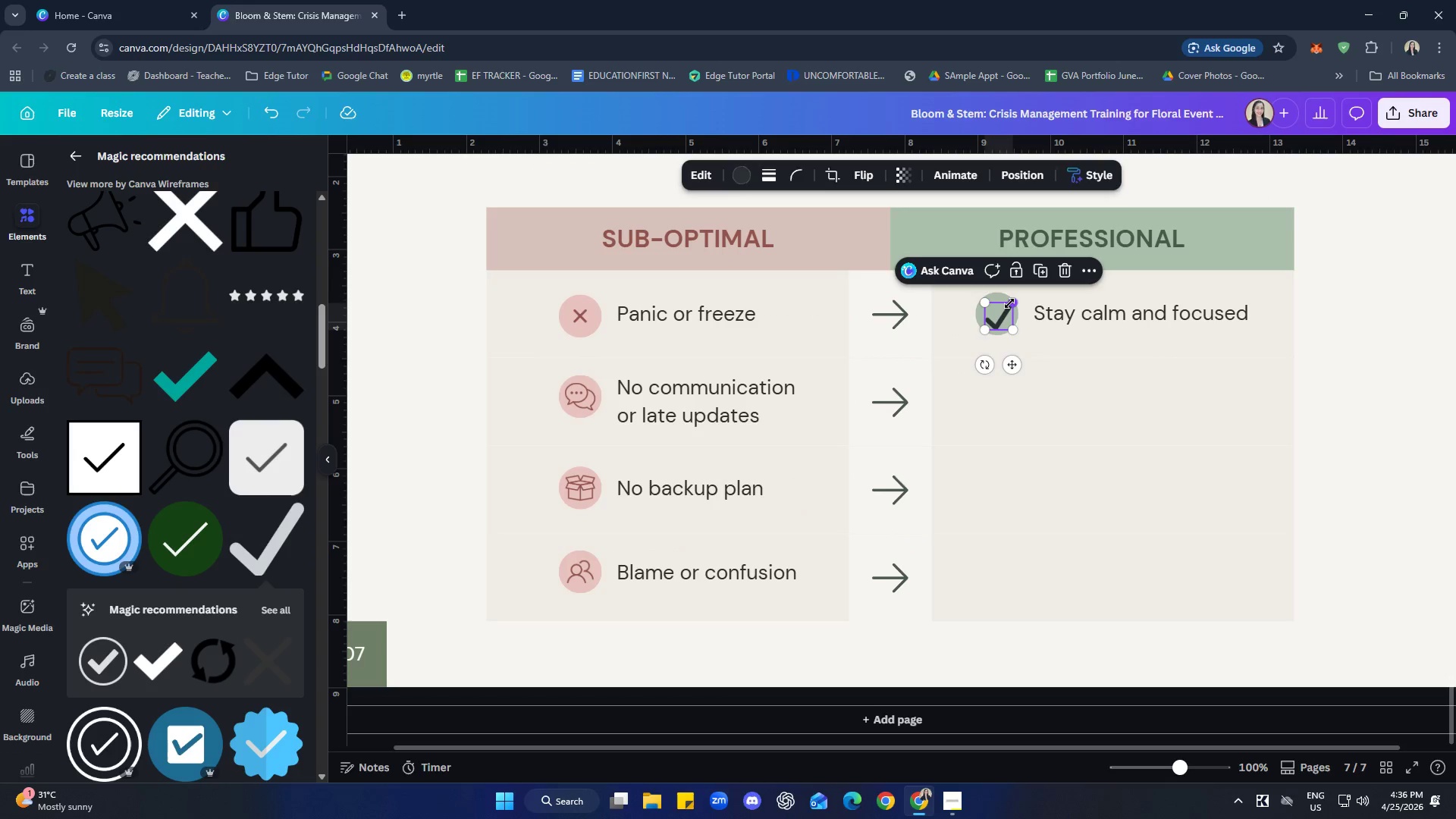 
left_click_drag(start_coordinate=[1009, 303], to_coordinate=[1006, 308])
 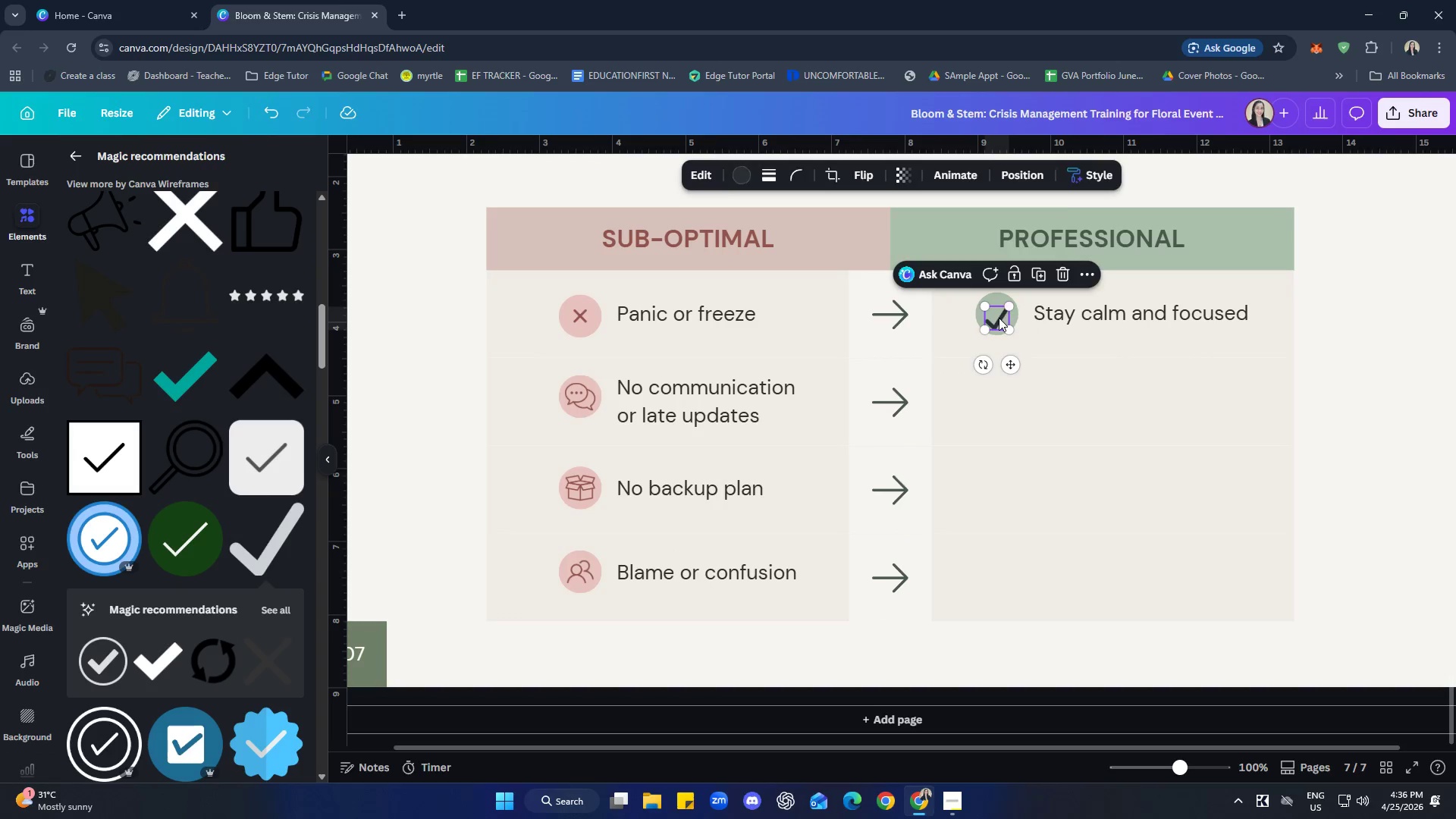 
left_click_drag(start_coordinate=[999, 318], to_coordinate=[1003, 314])
 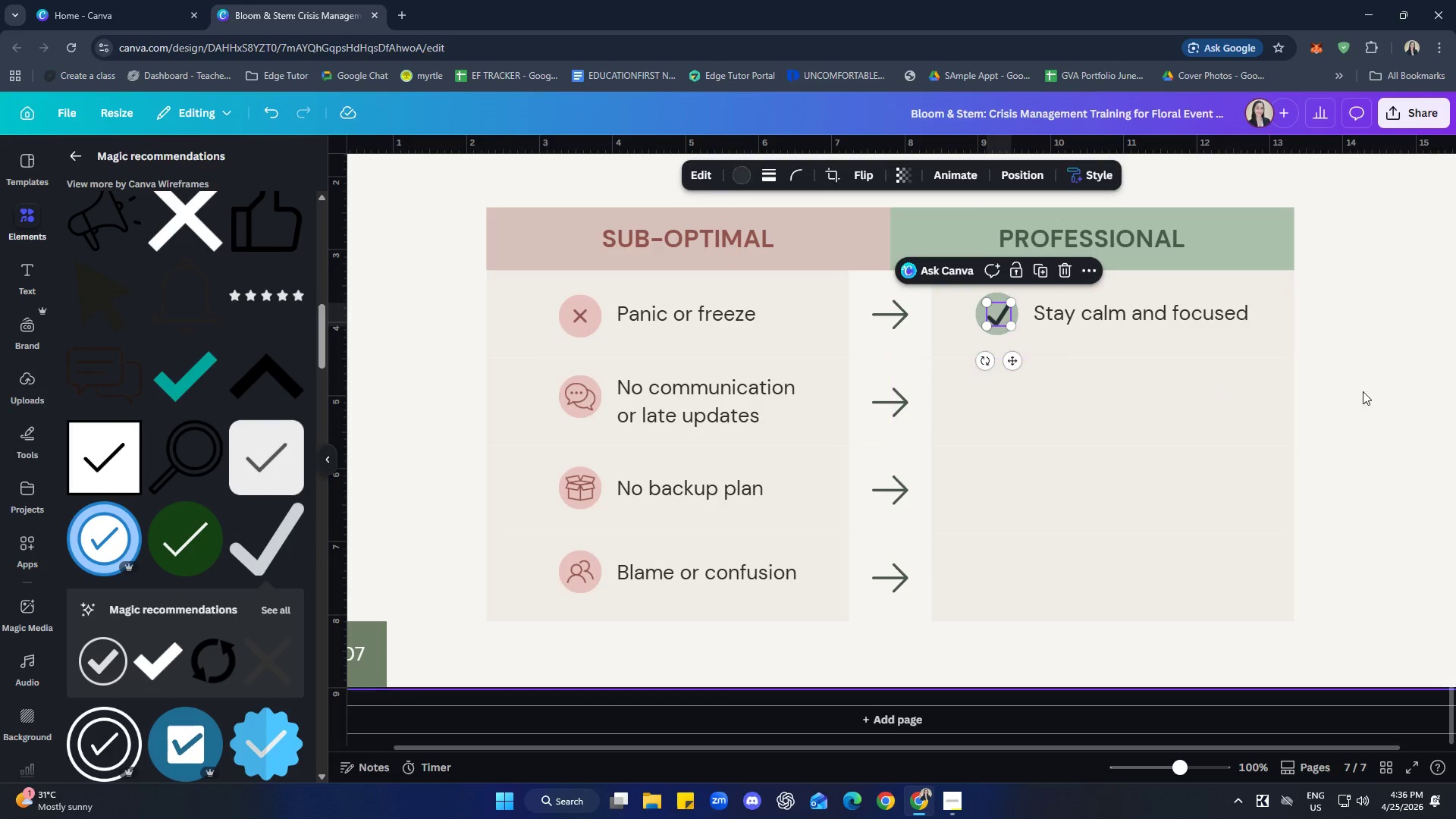 
left_click([1395, 392])
 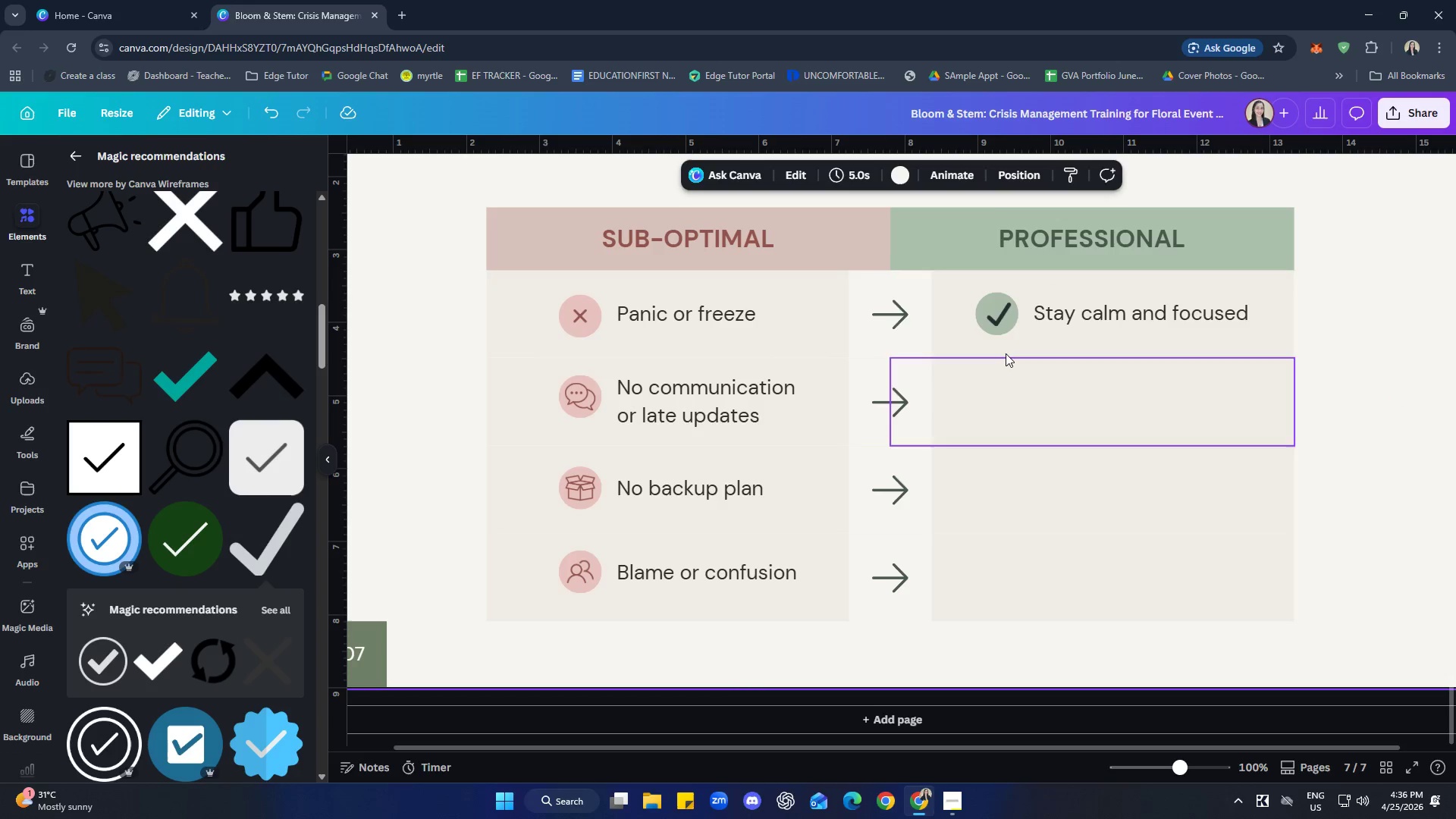 
left_click([995, 315])
 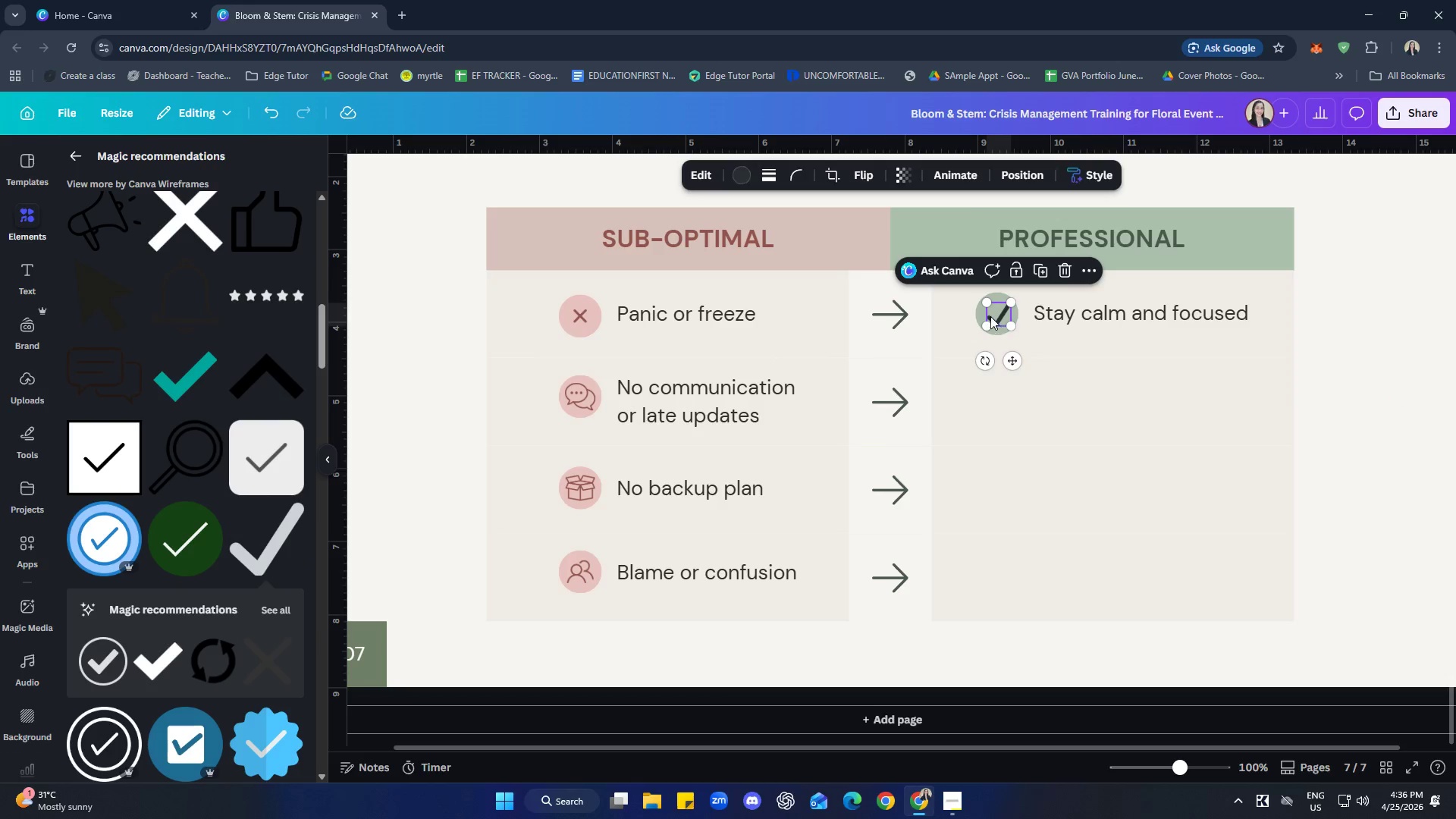 
hold_key(key=ShiftLeft, duration=0.89)
left_click([984, 318])
 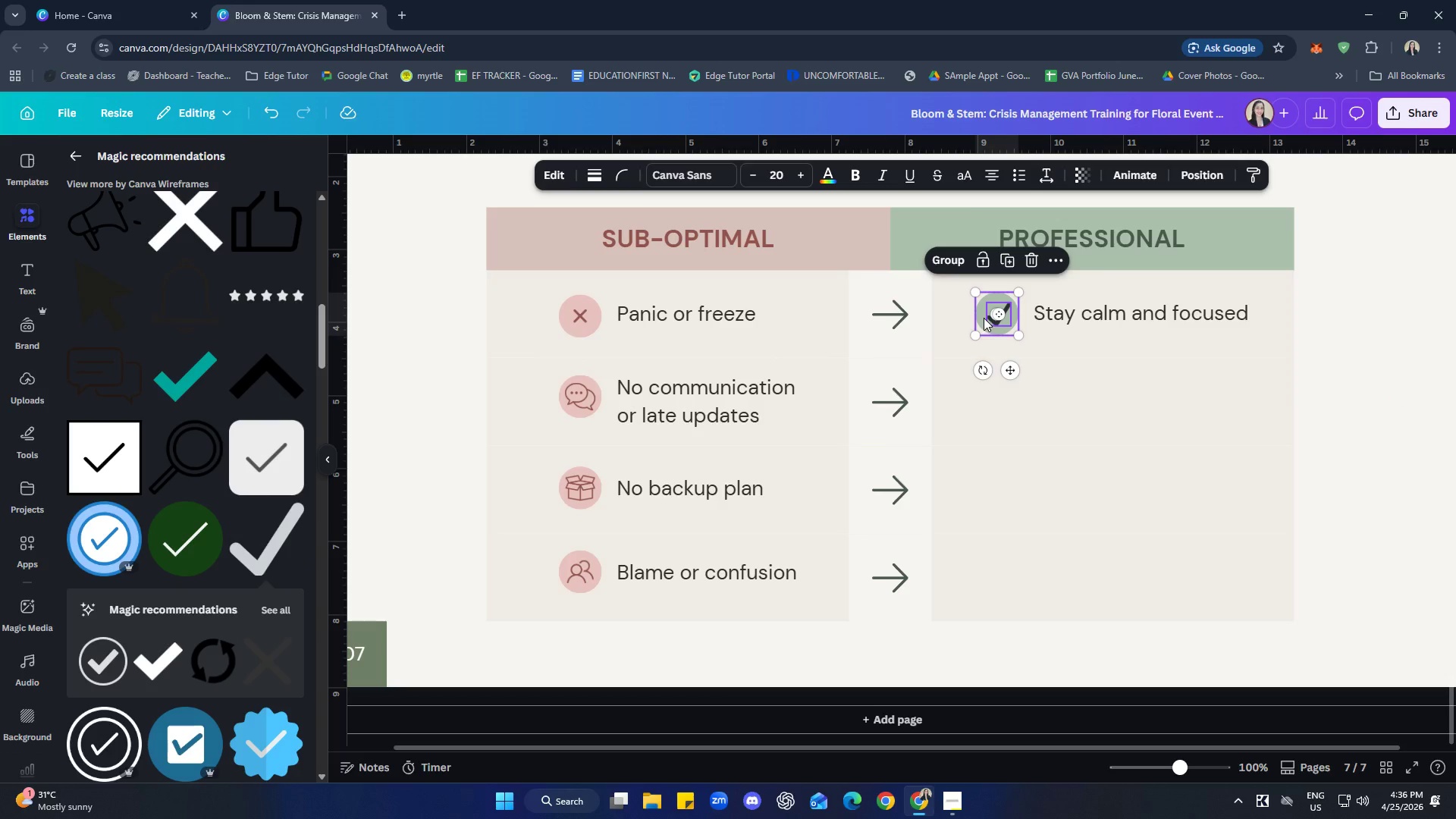 
right_click([984, 318])
 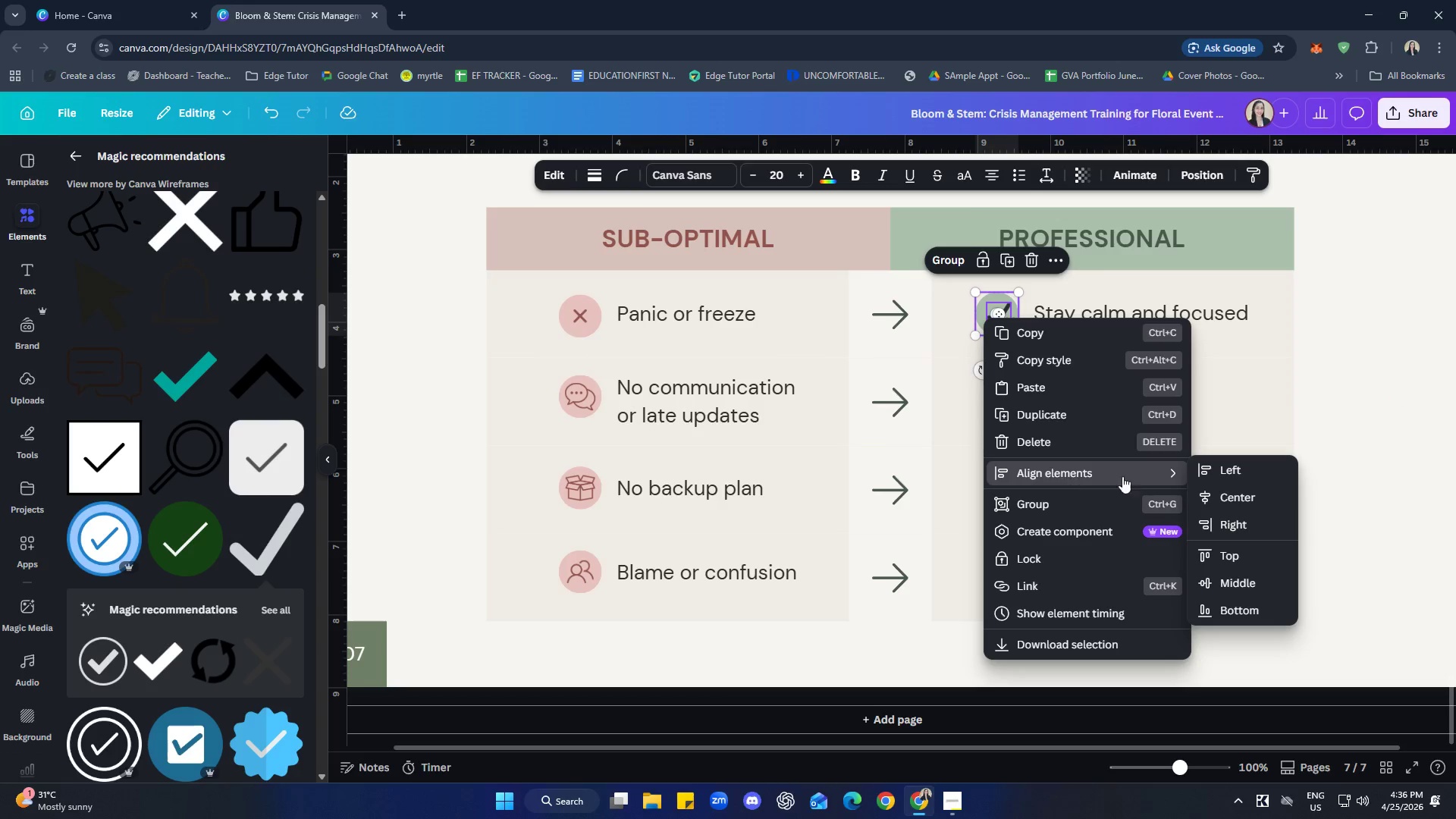 
left_click([1239, 497])
 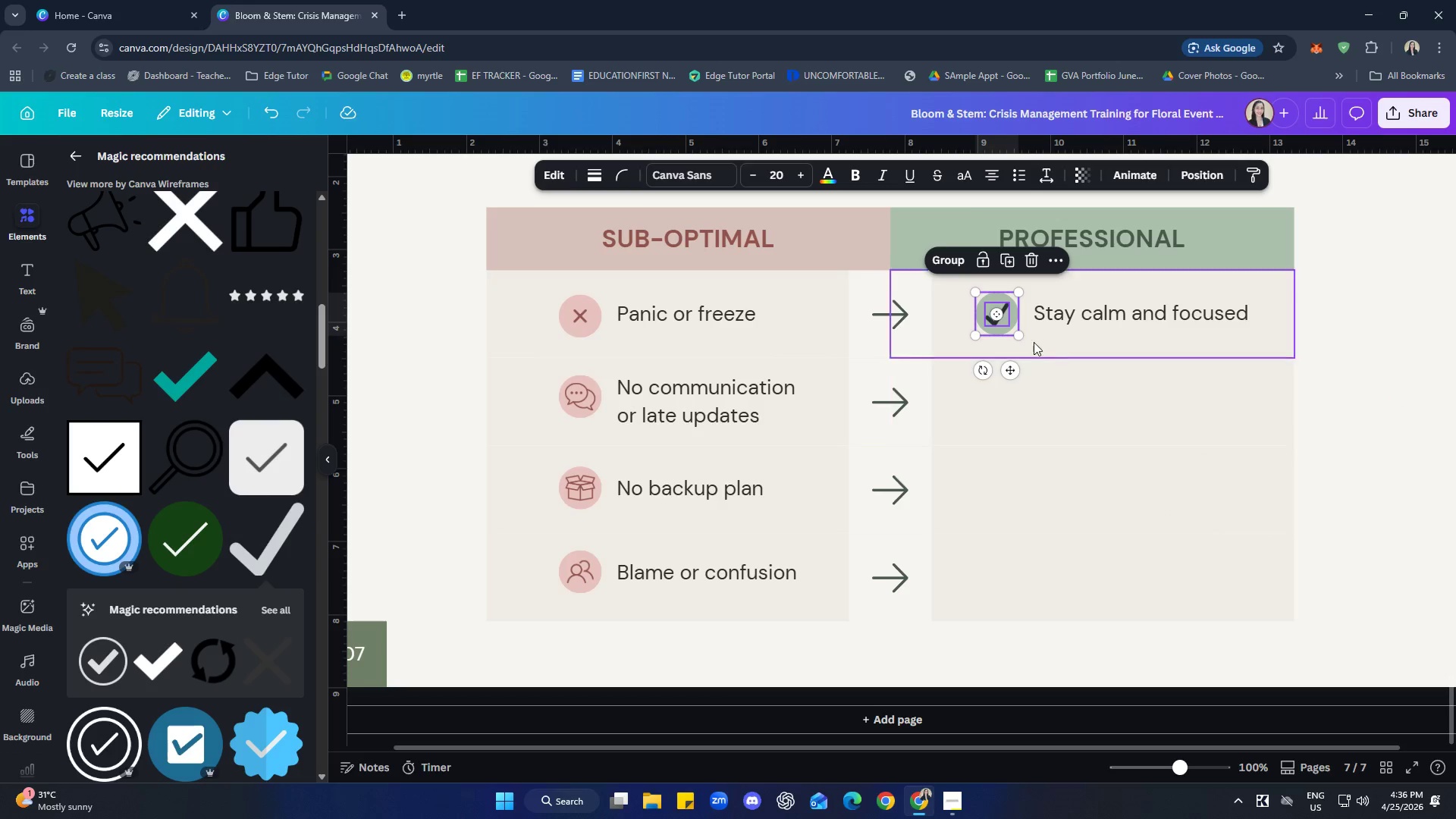 
right_click([1012, 318])
 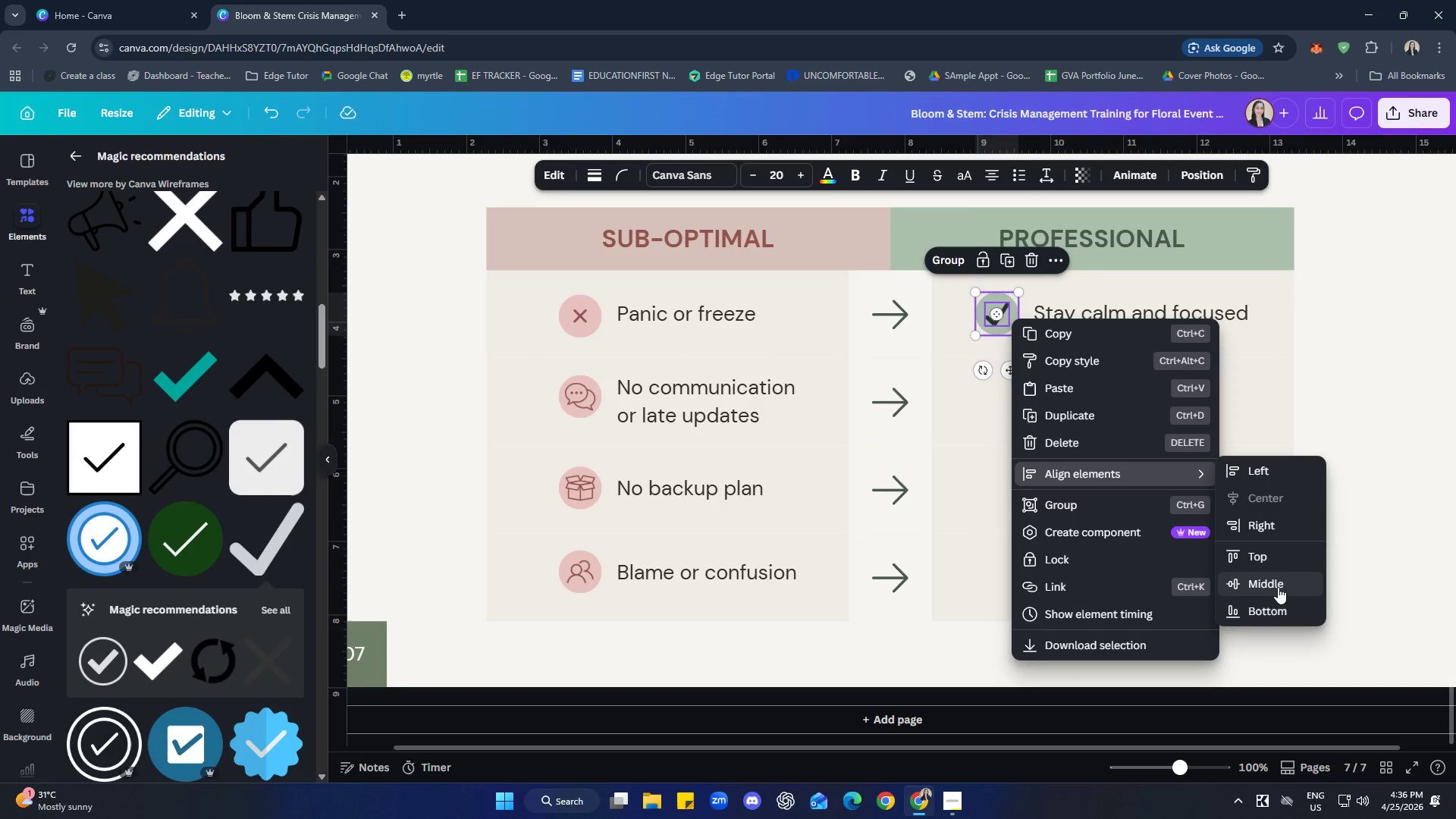 
double_click([1401, 505])
 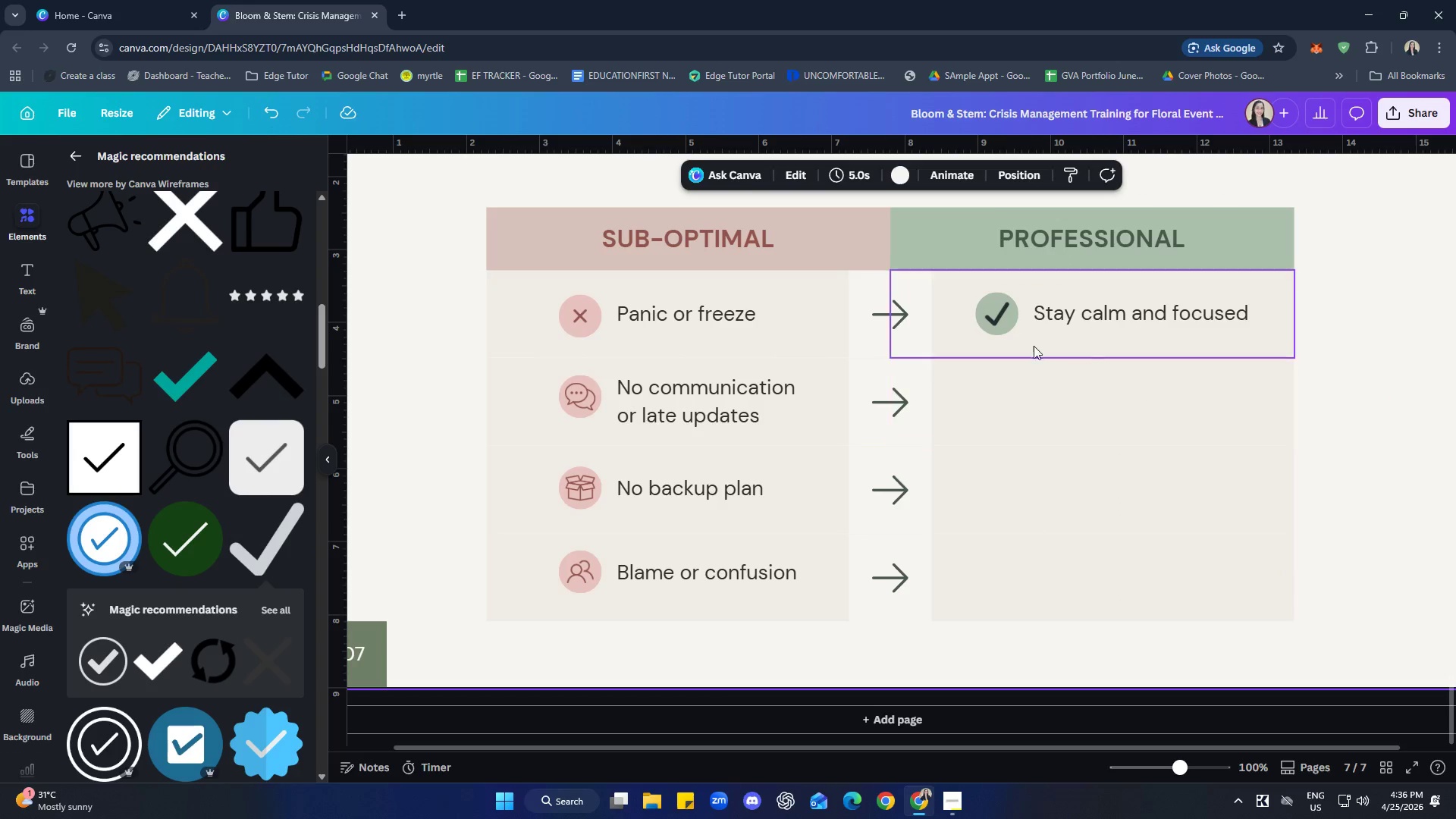 
left_click([996, 315])
 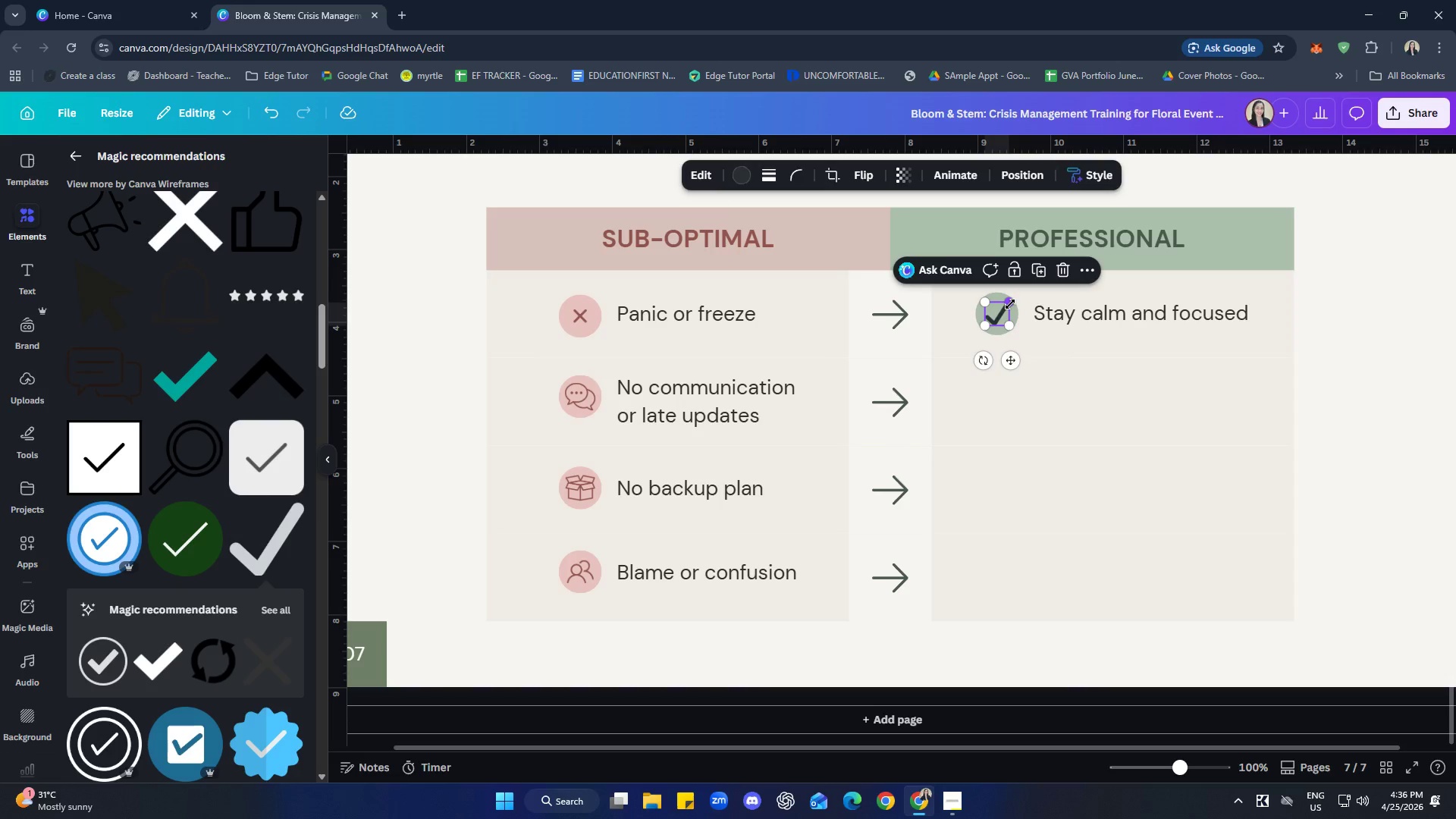 
left_click_drag(start_coordinate=[1010, 304], to_coordinate=[1007, 309])
 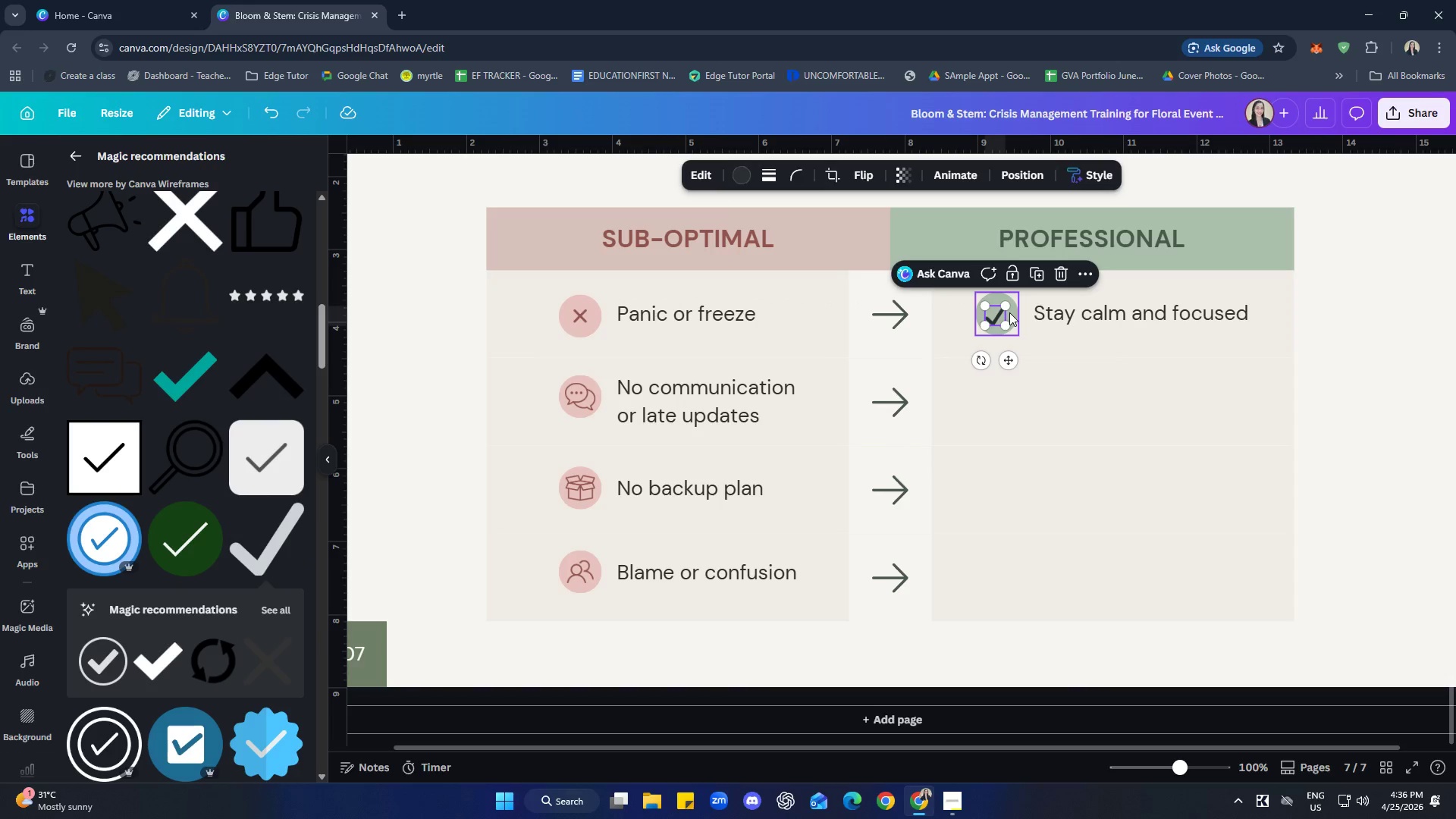 
hold_key(key=ShiftLeft, duration=0.36)
 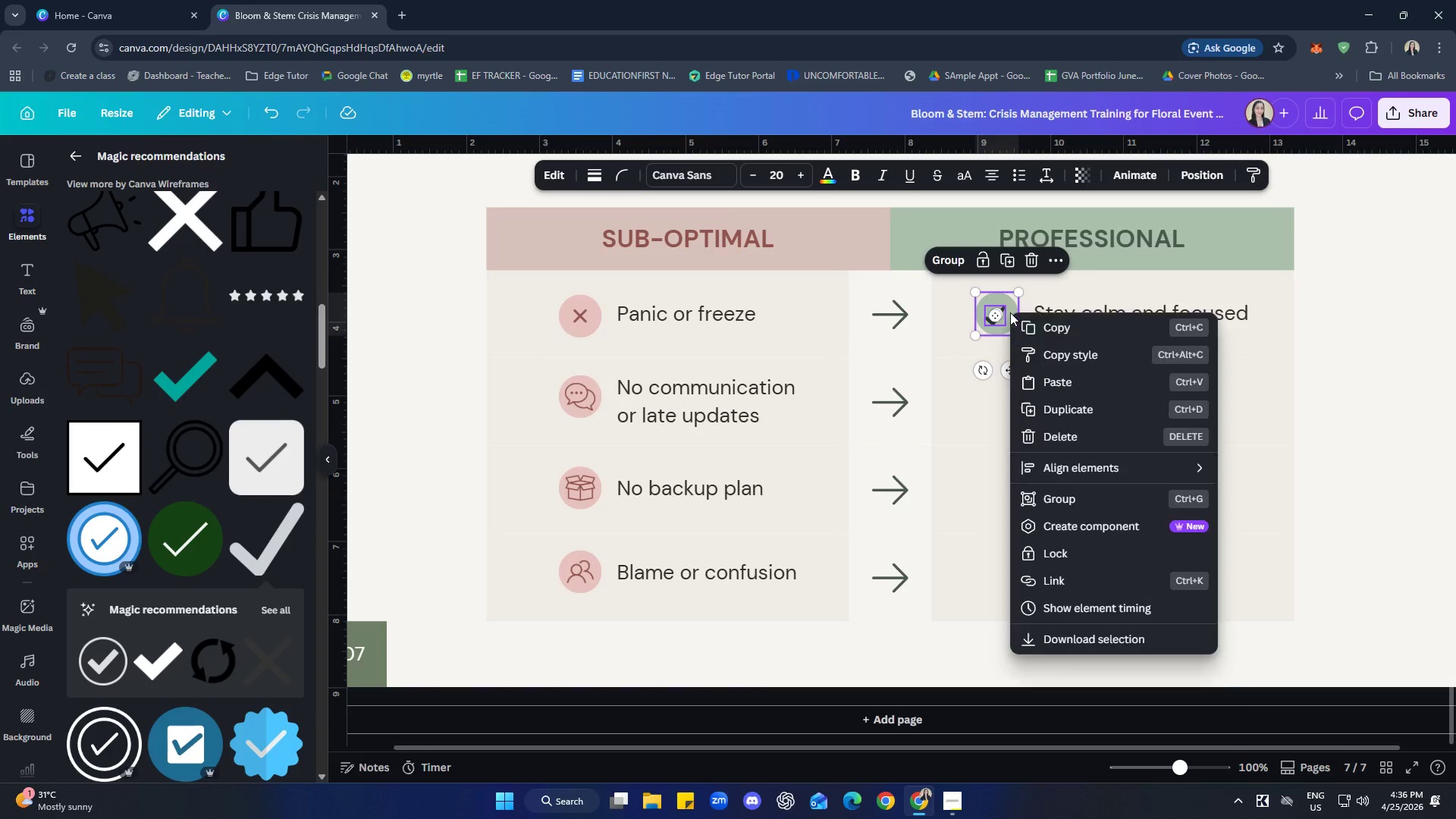 
right_click([1010, 312])
 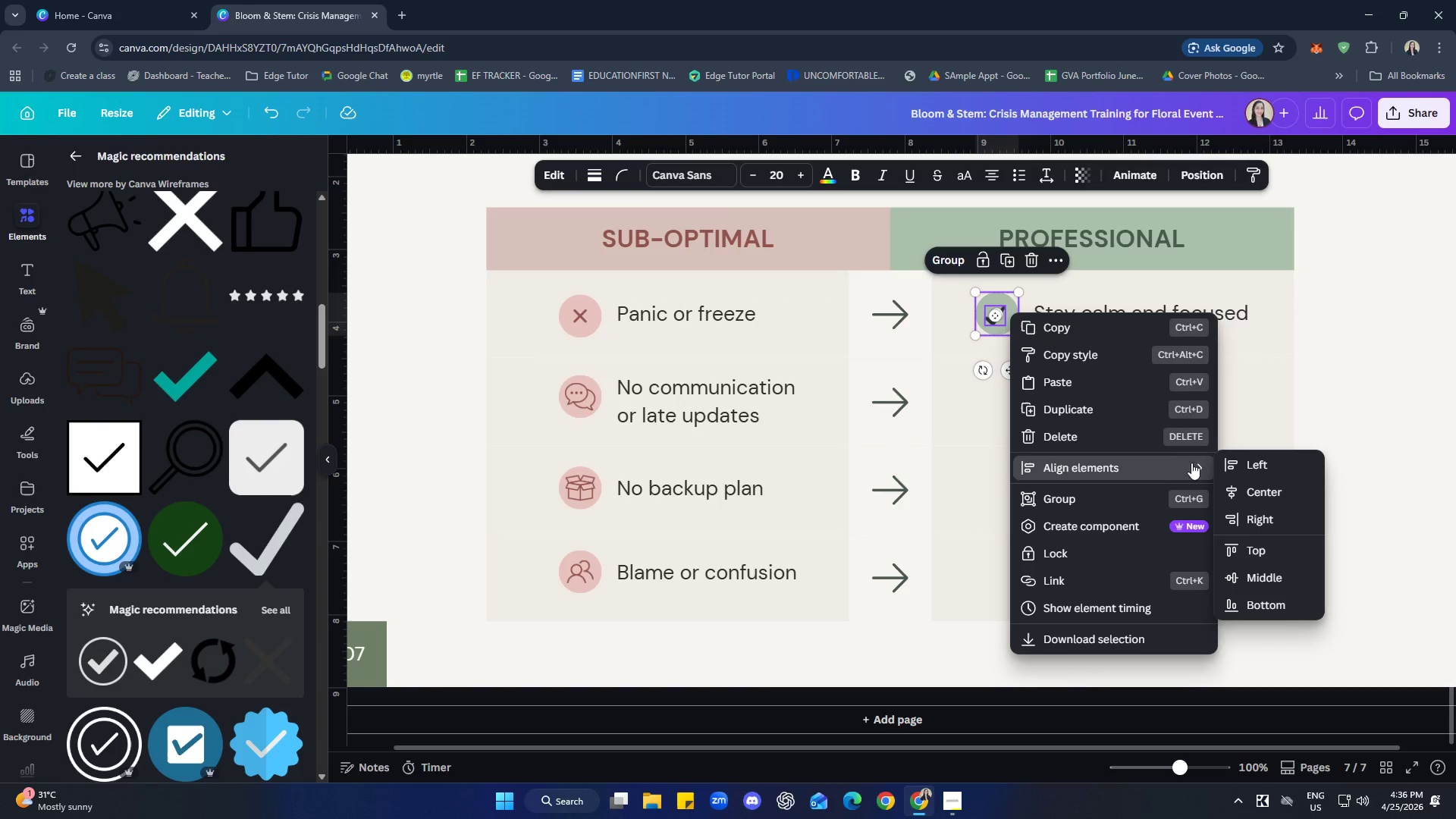 
left_click([1264, 491])
 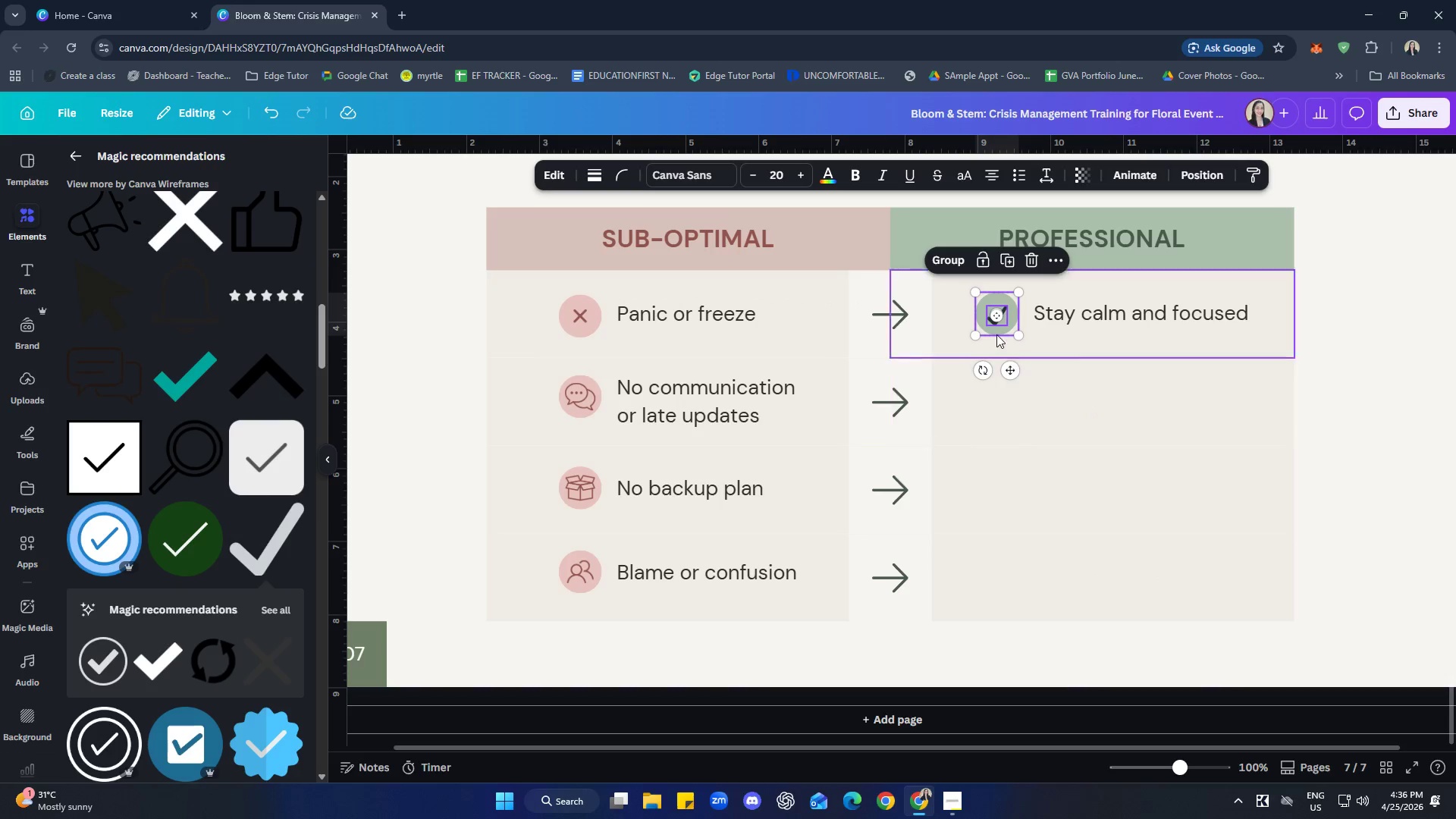 
right_click([993, 322])
 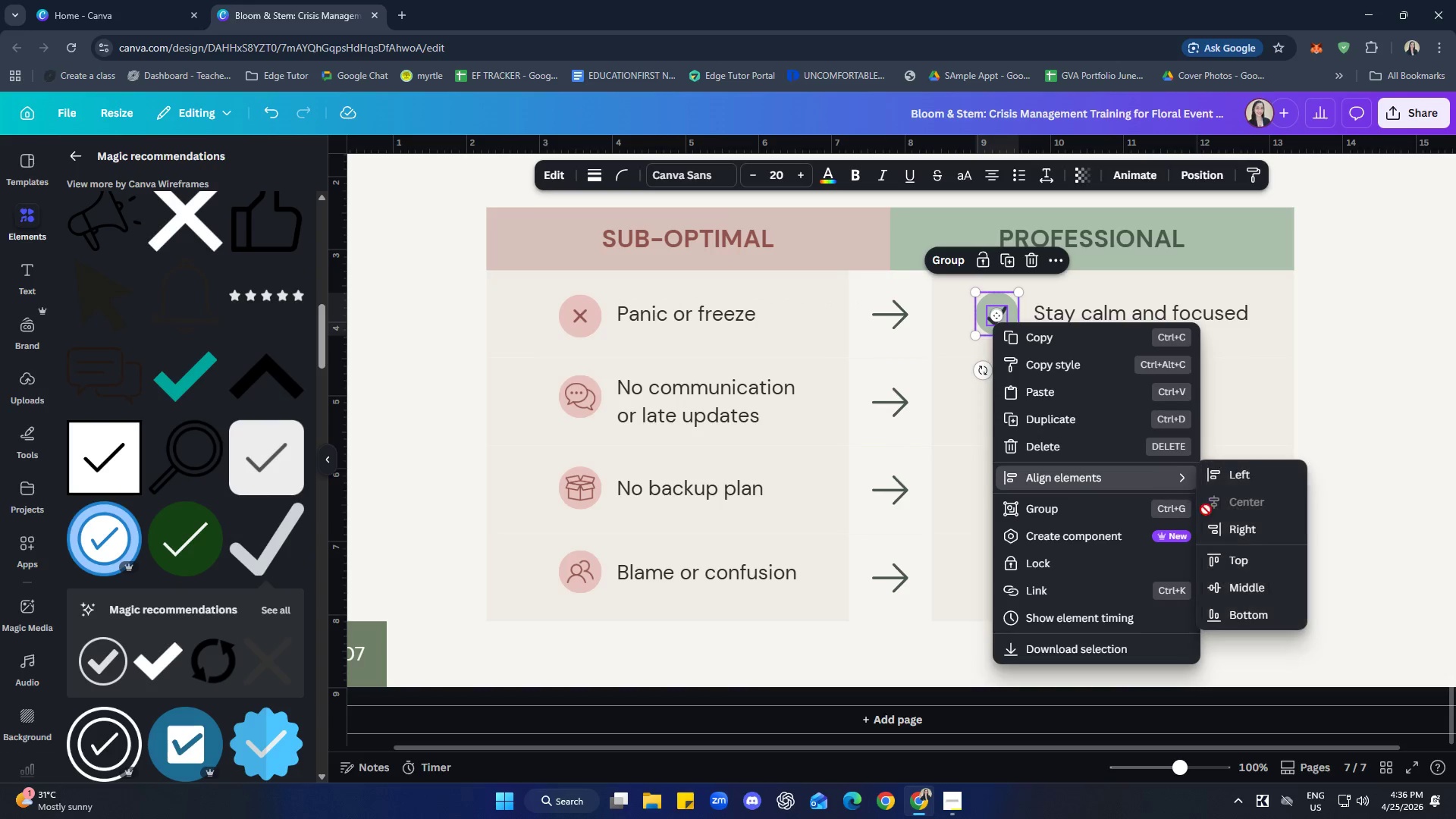 
left_click([1249, 589])
 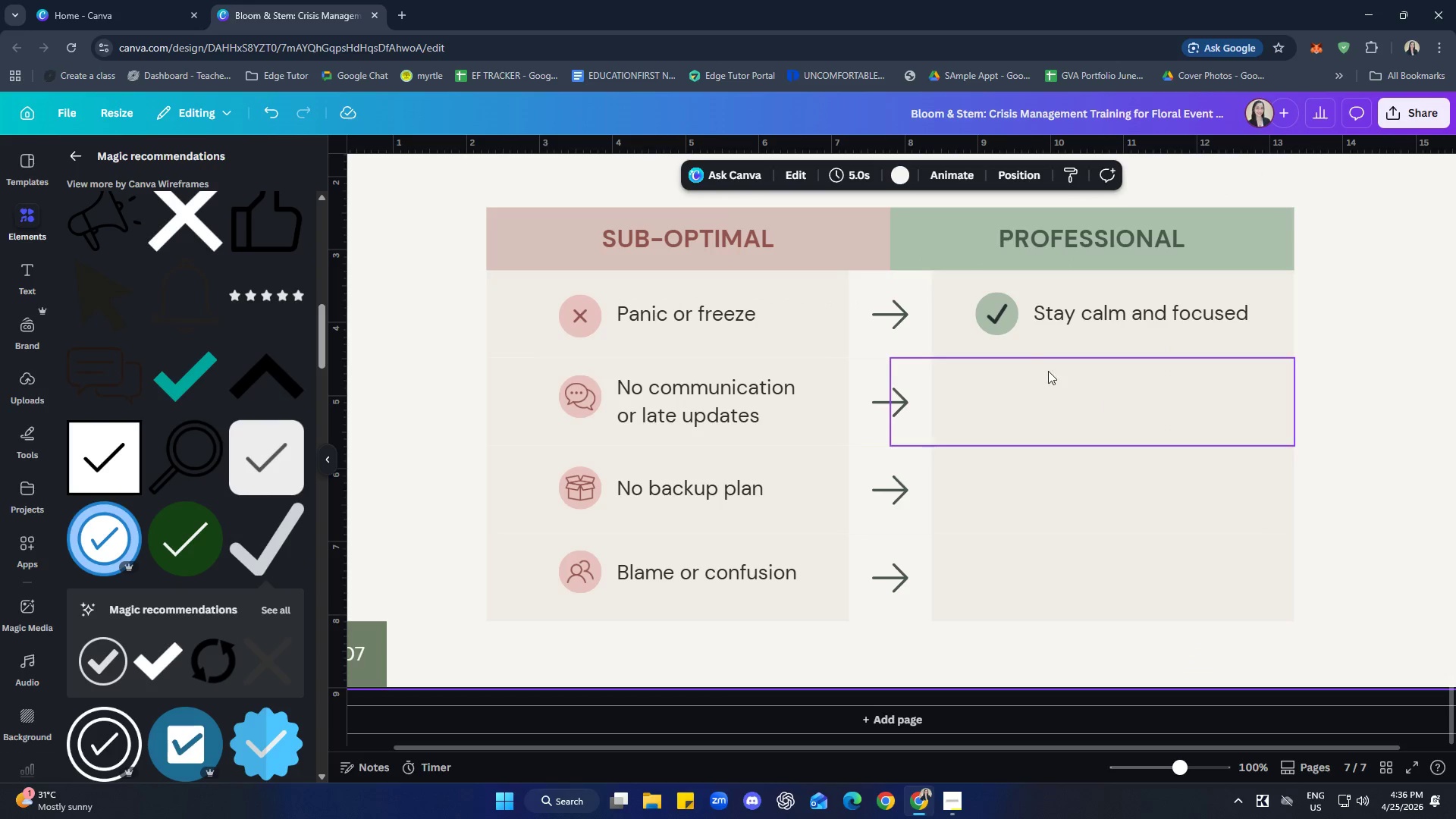 
left_click([994, 311])
 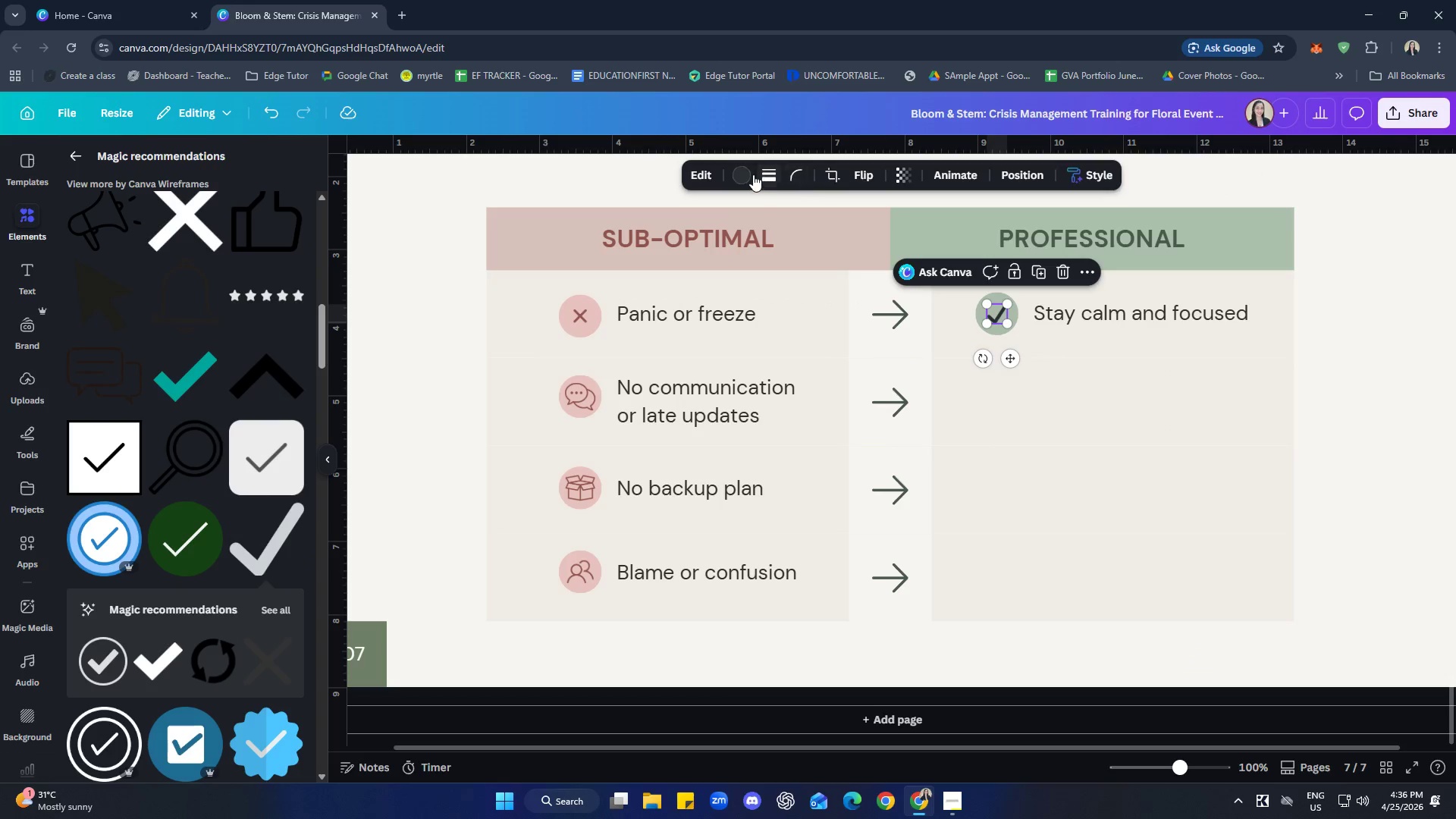 
left_click([752, 174])
 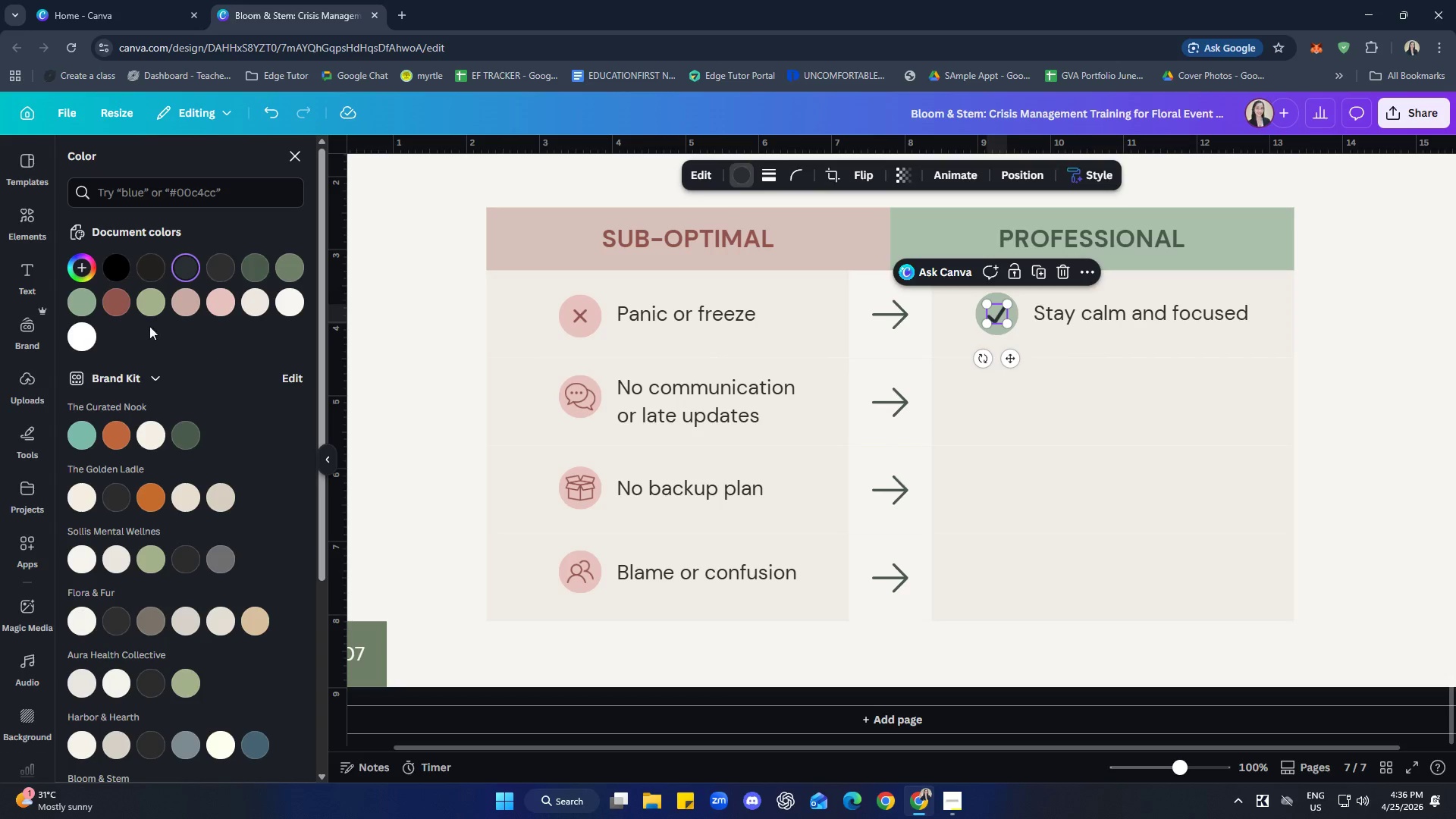 
left_click([118, 306])
 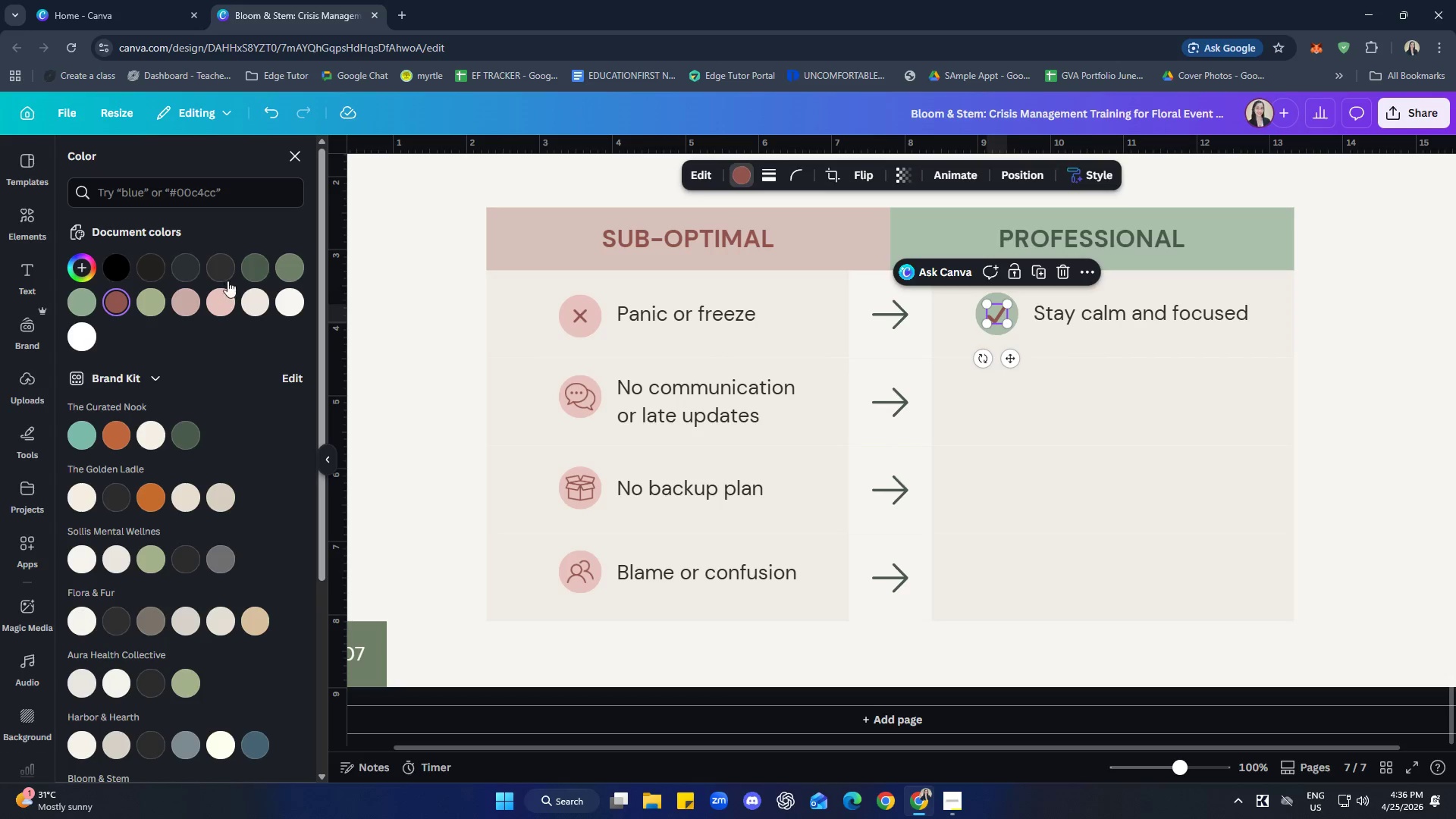 
left_click([247, 275])
 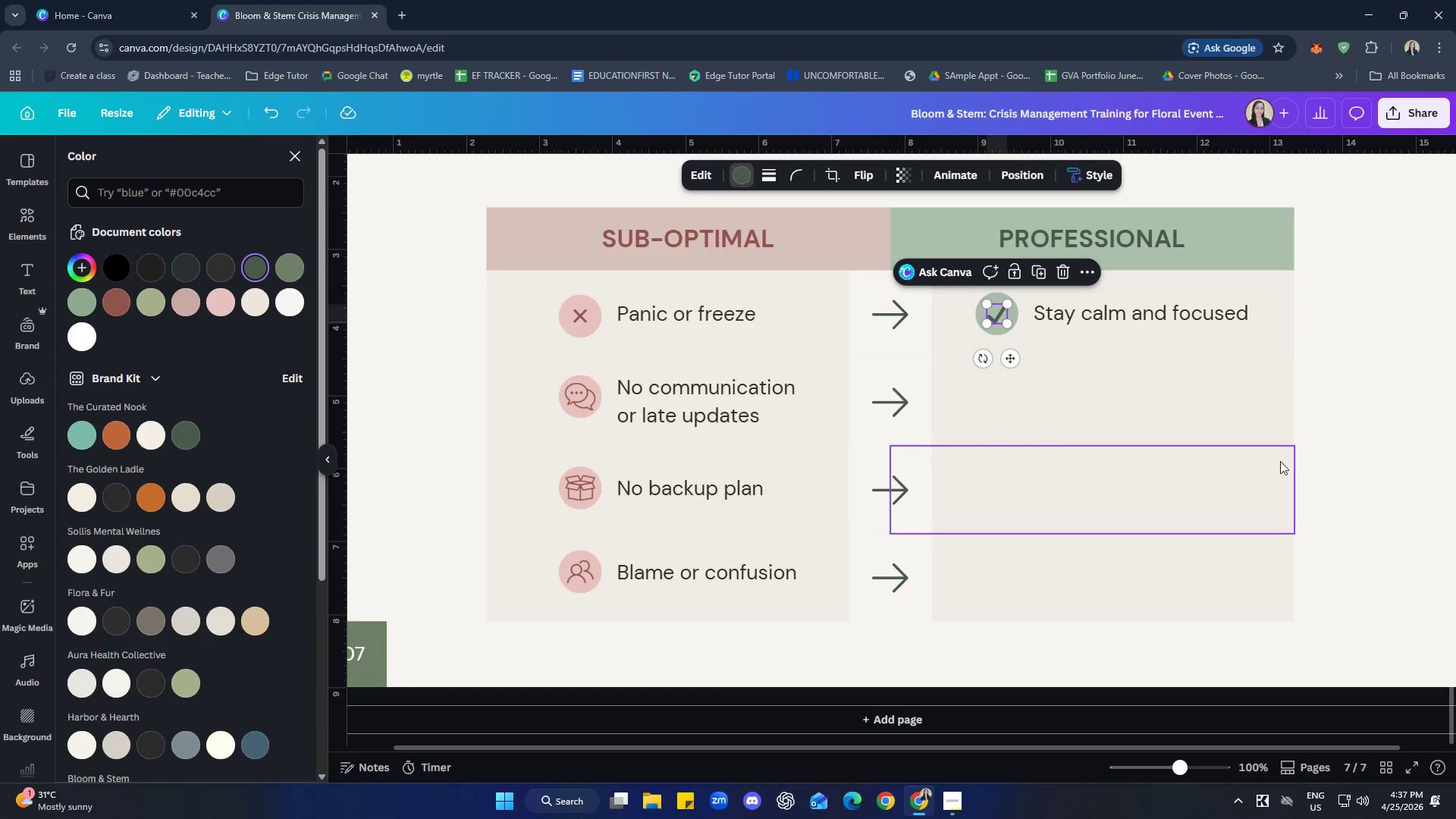 
left_click([1335, 392])
 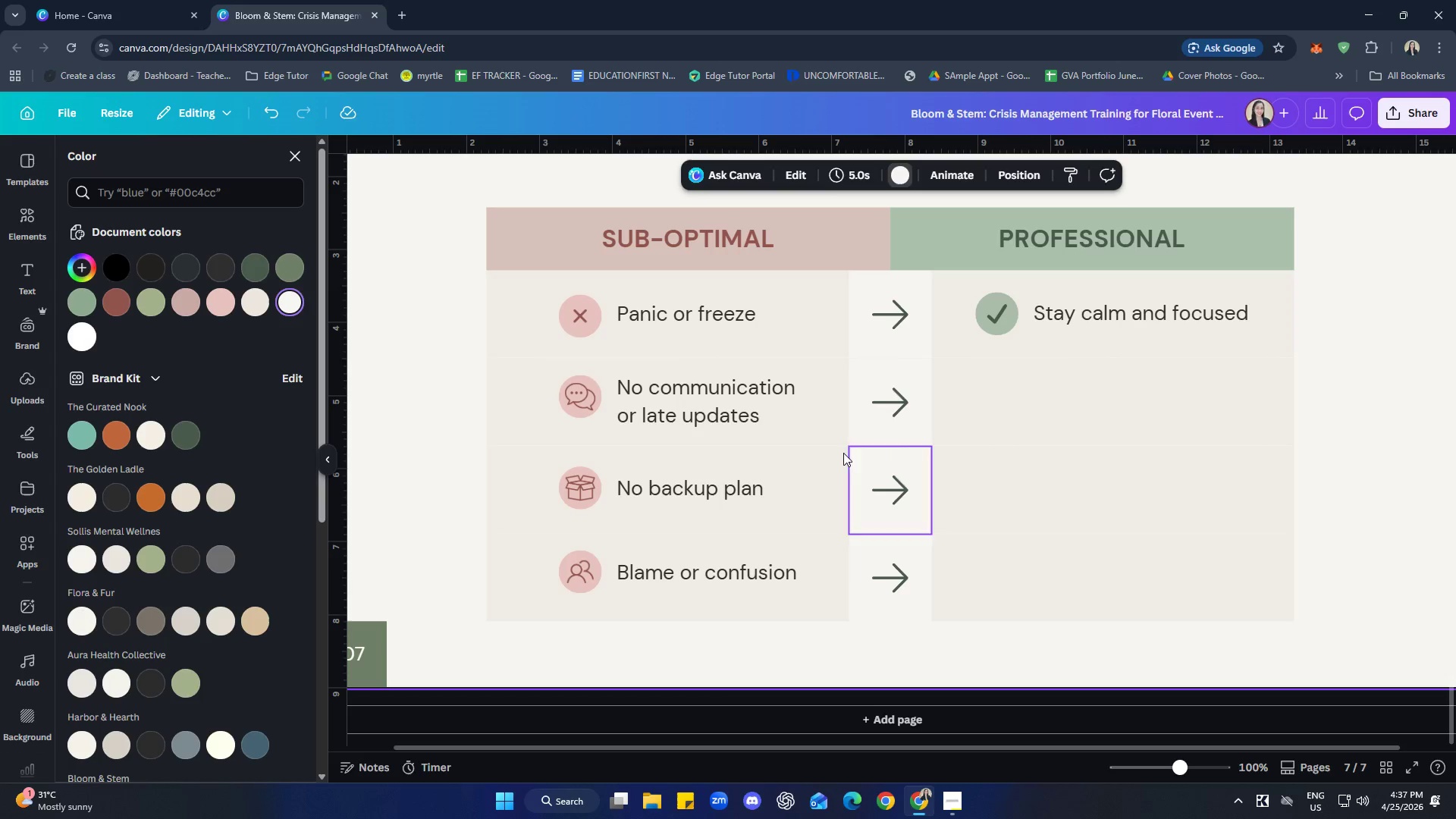 
left_click([299, 153])
 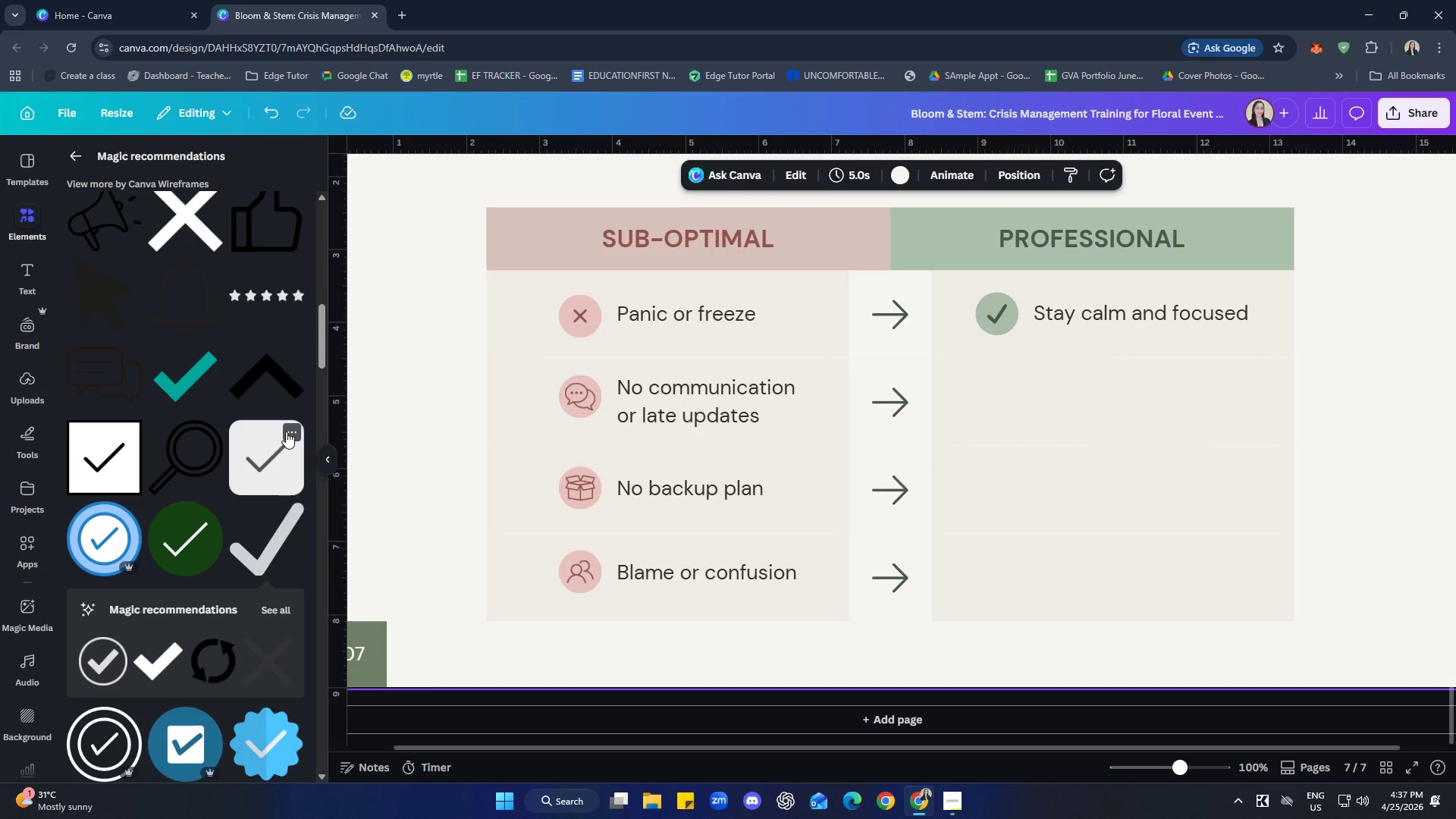 
scroll: coordinate [279, 553], scroll_direction: down, amount: 13.0
 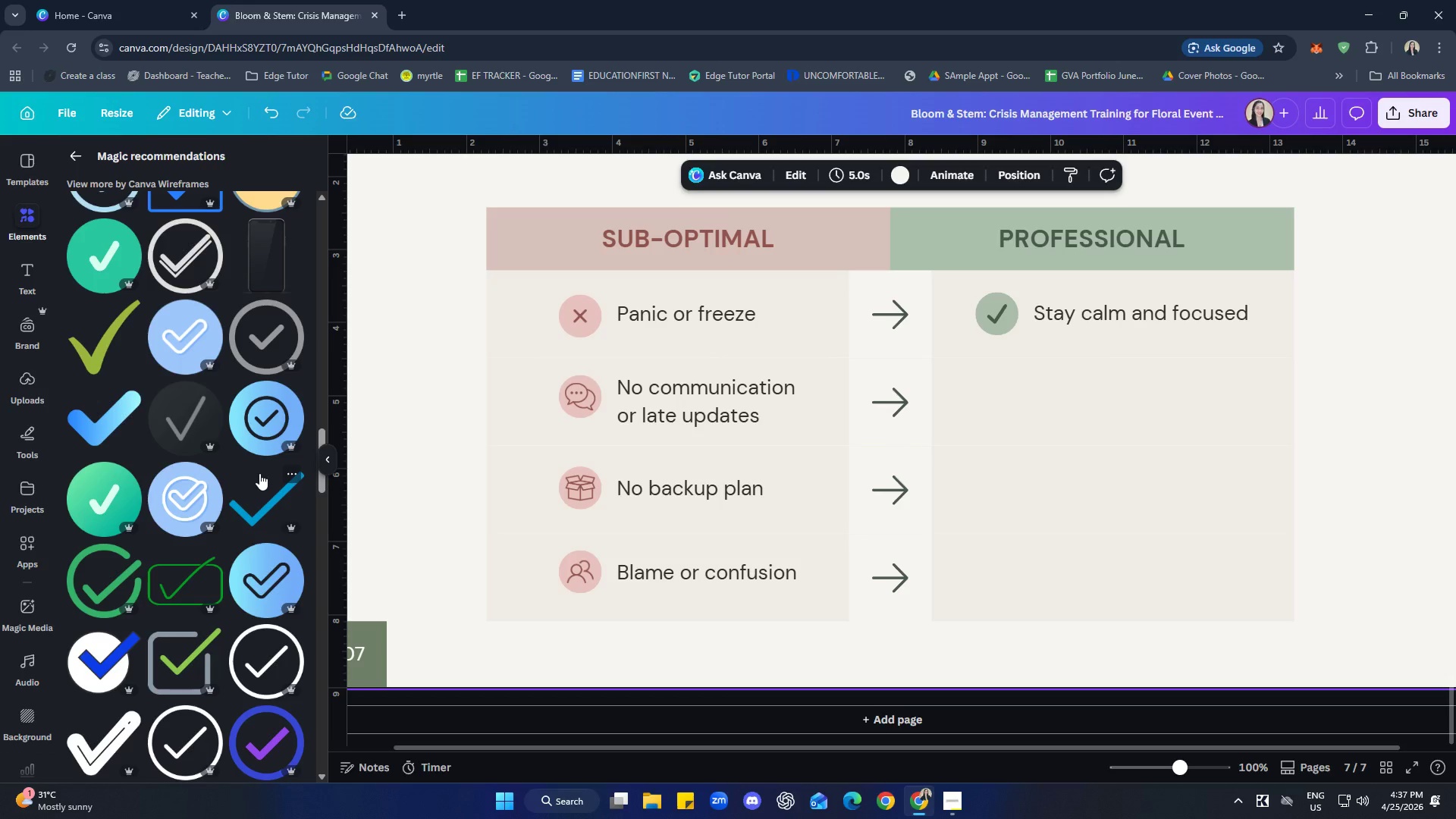 
wait(14.59)
 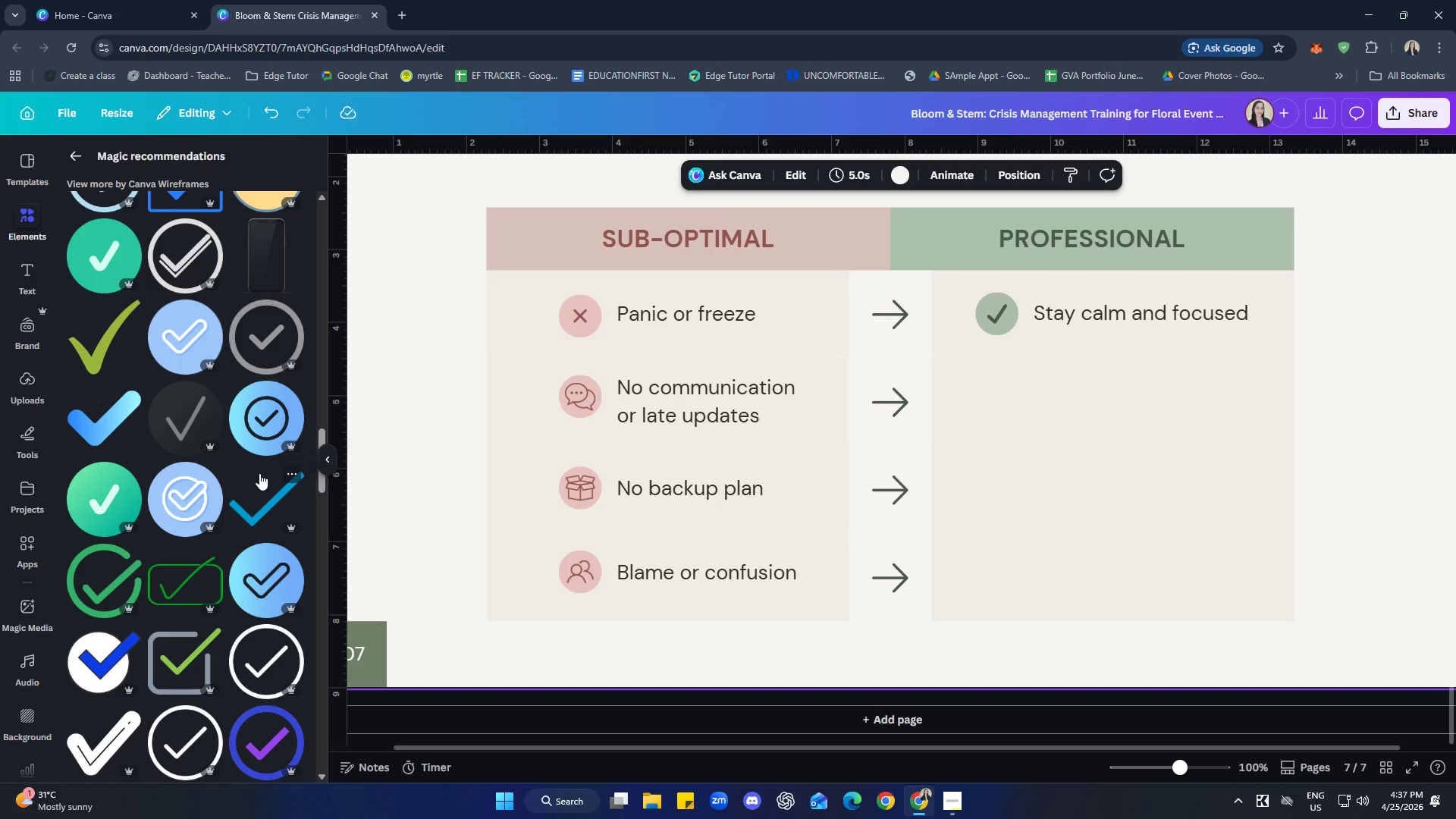 
left_click([996, 318])
 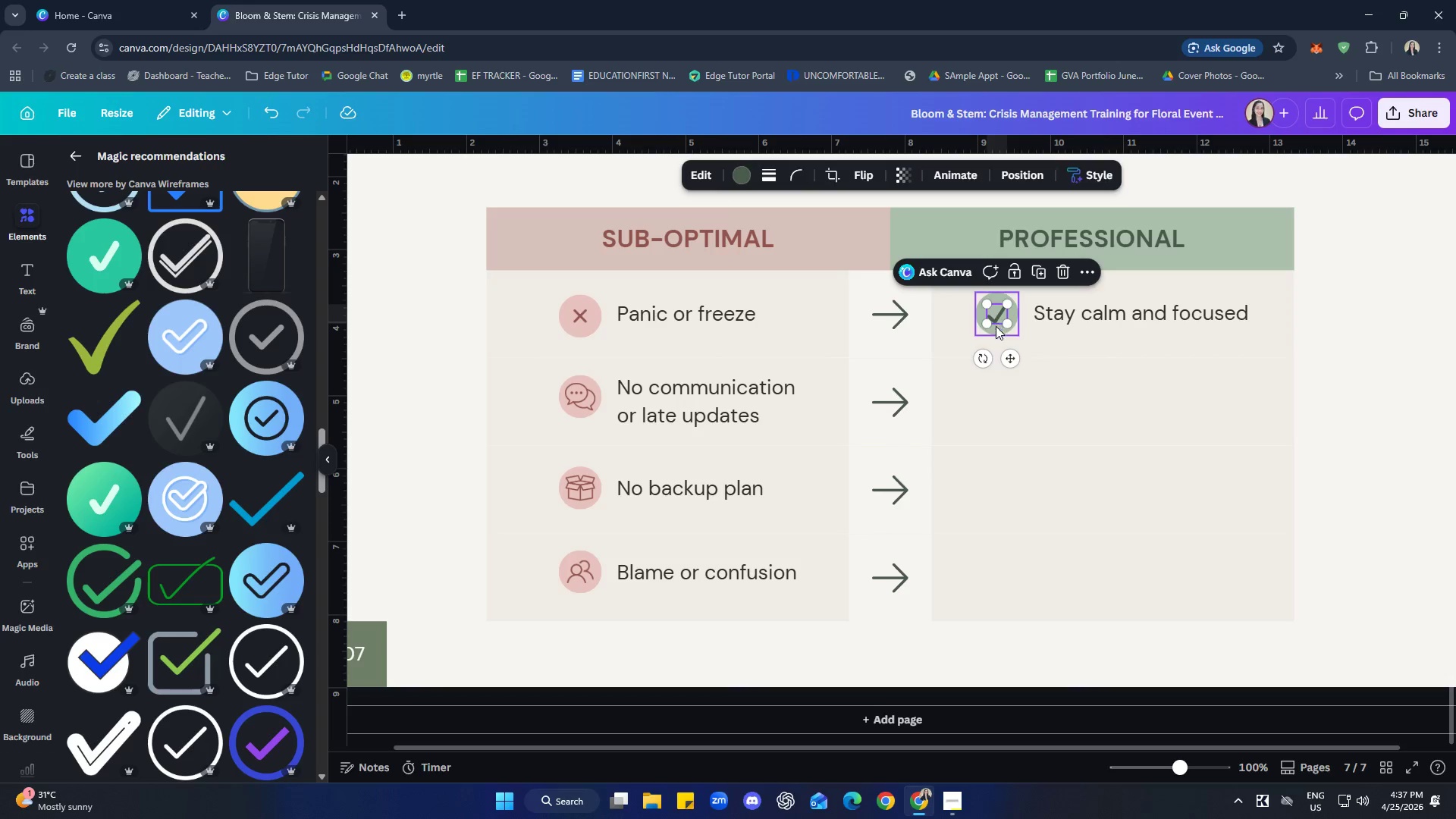 
hold_key(key=ShiftLeft, duration=0.58)
left_click([995, 331])
 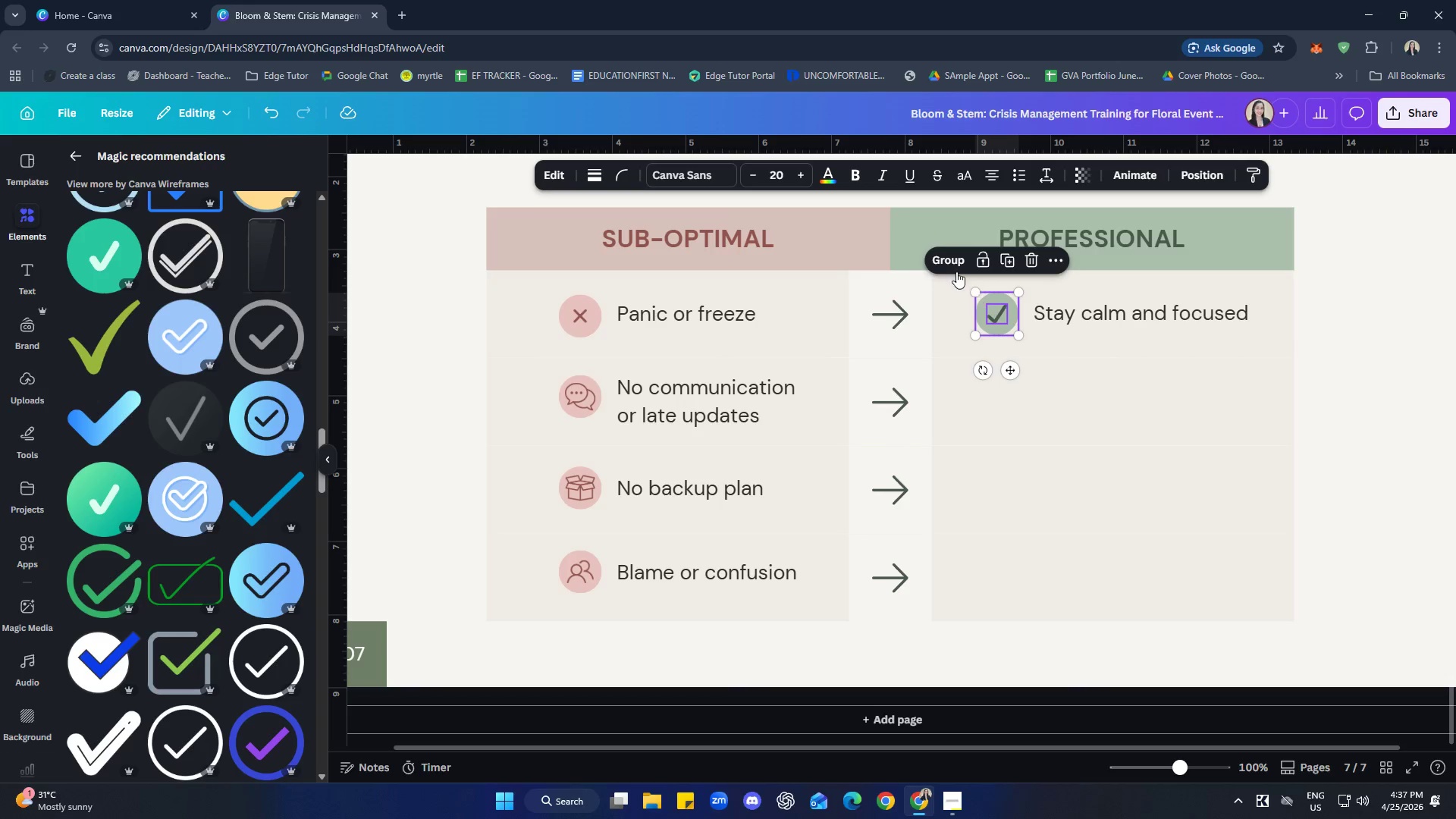 
left_click([942, 262])
 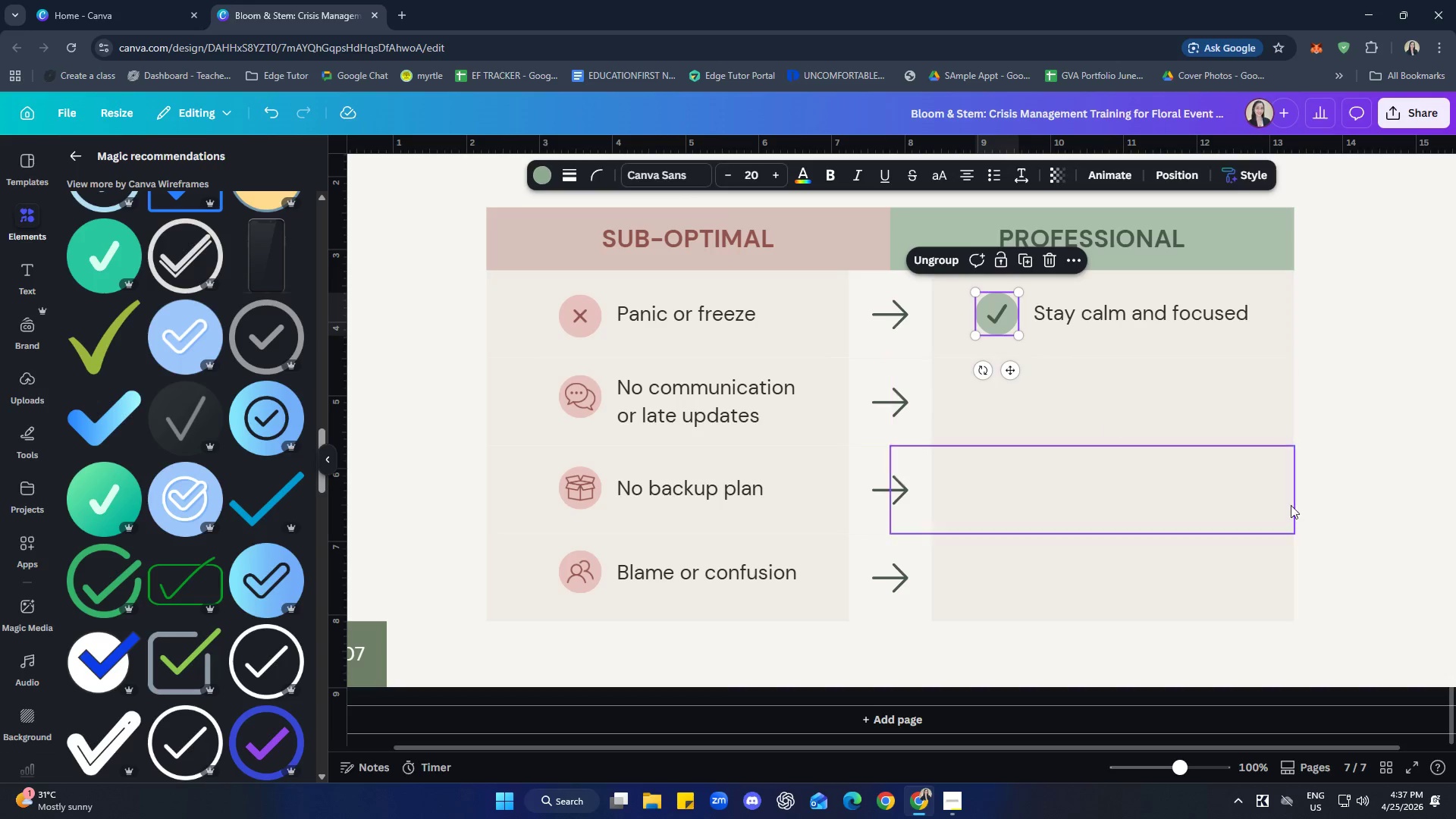 
left_click([1413, 479])
 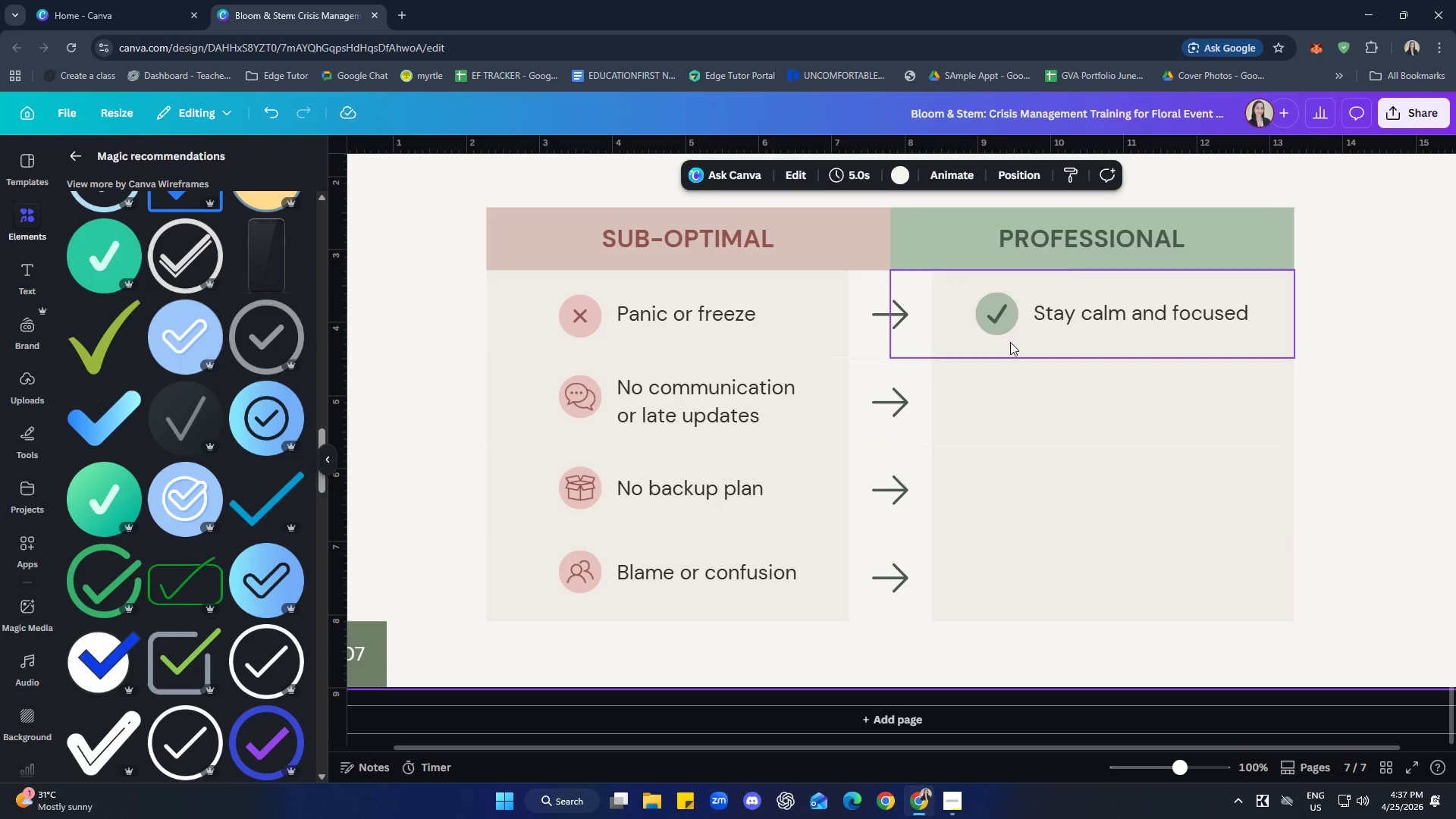 
hold_key(key=ShiftLeft, duration=0.94)
double_click([1098, 319])
 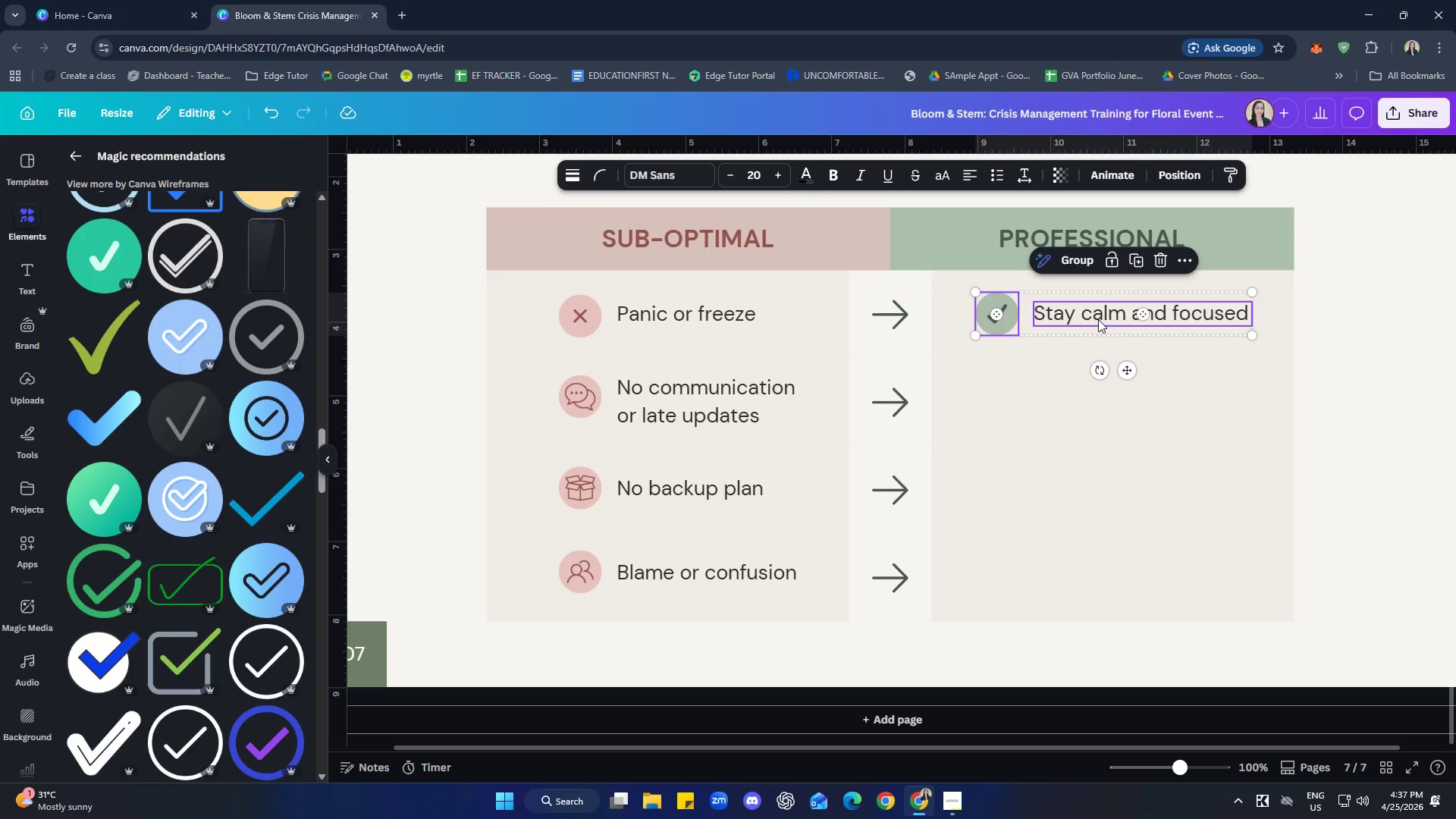 
key(Control+ControlLeft)
 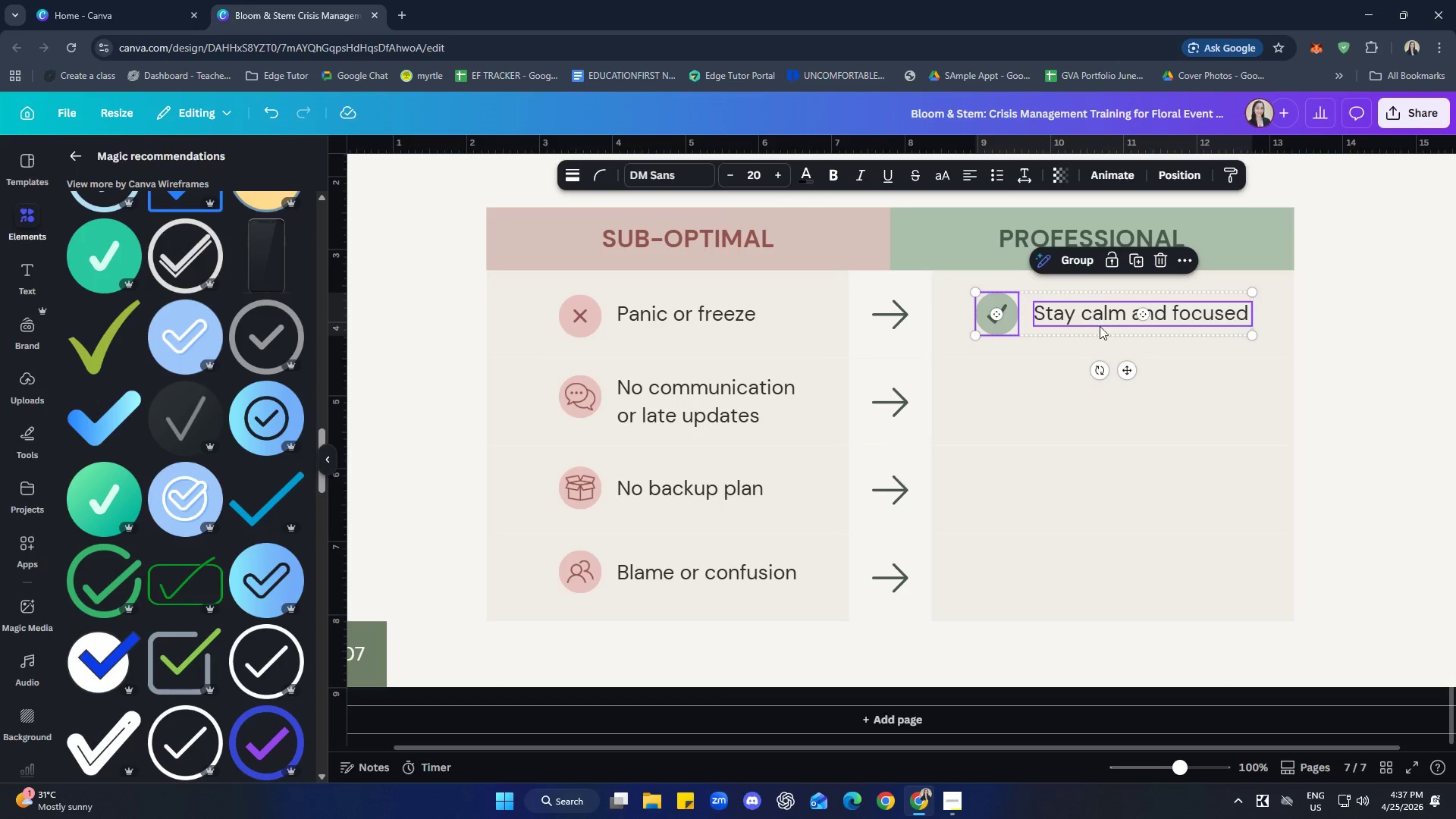 
key(Control+C)
 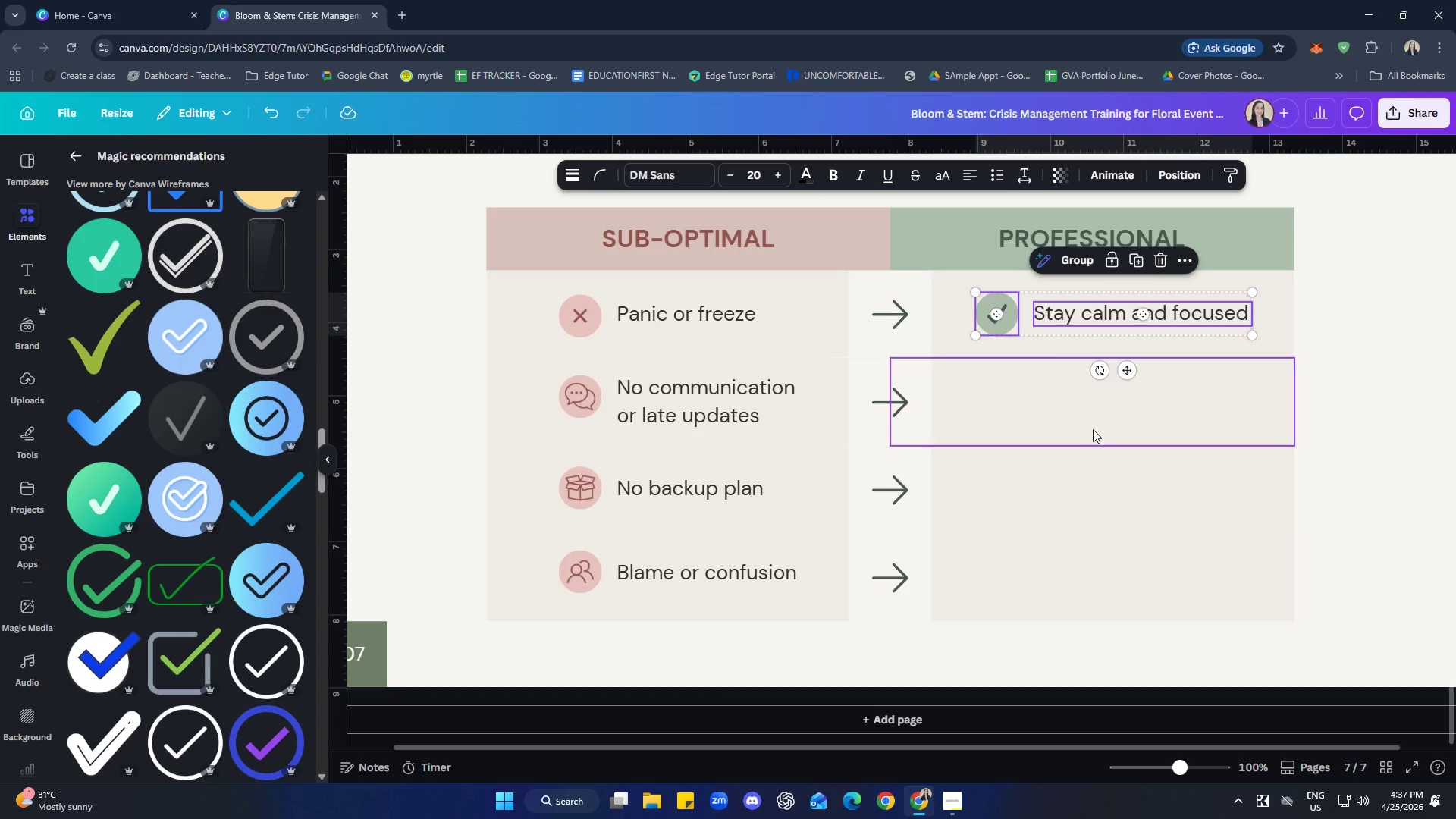 
left_click([1093, 429])
 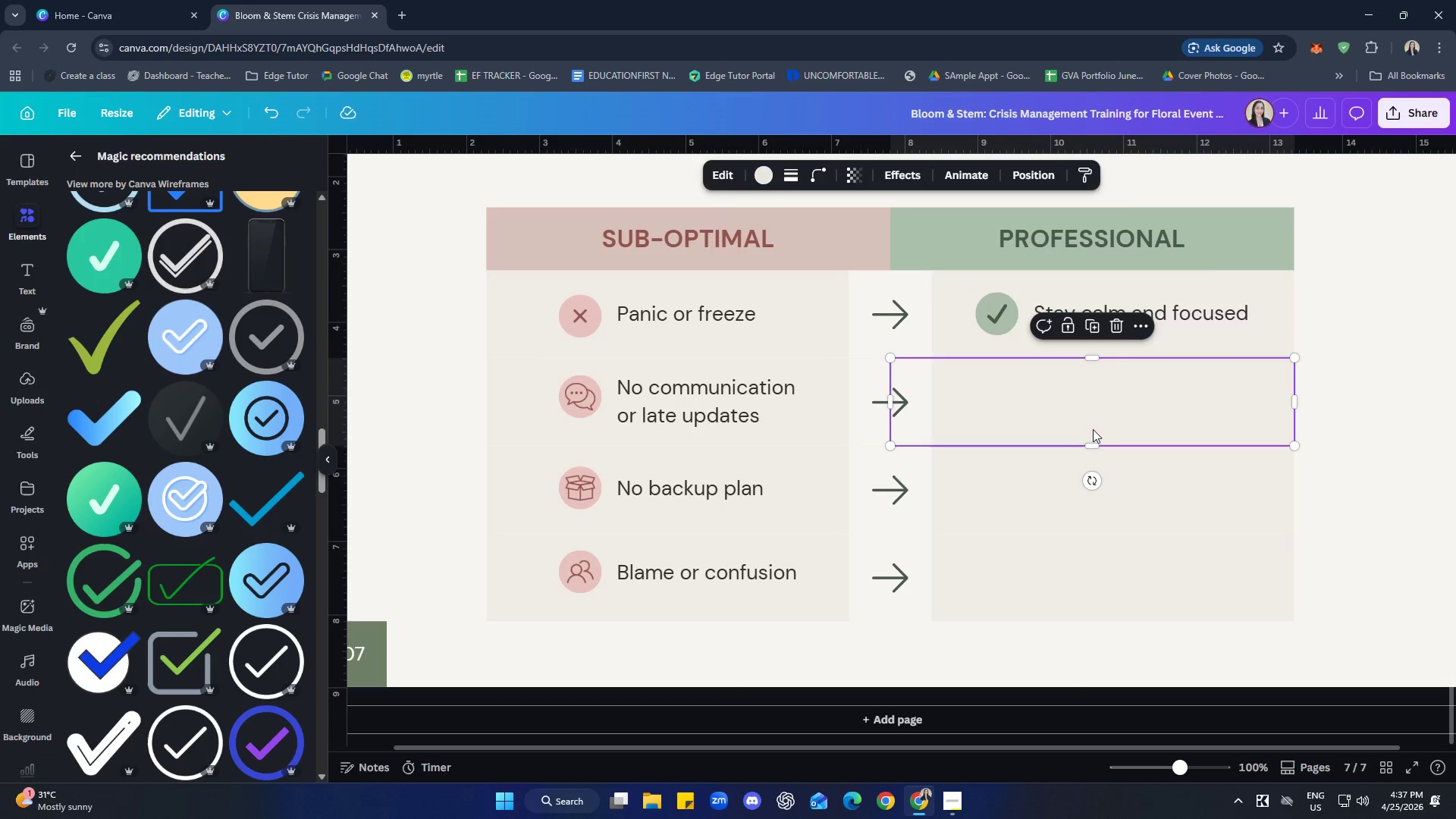 
key(Control+ControlLeft)
 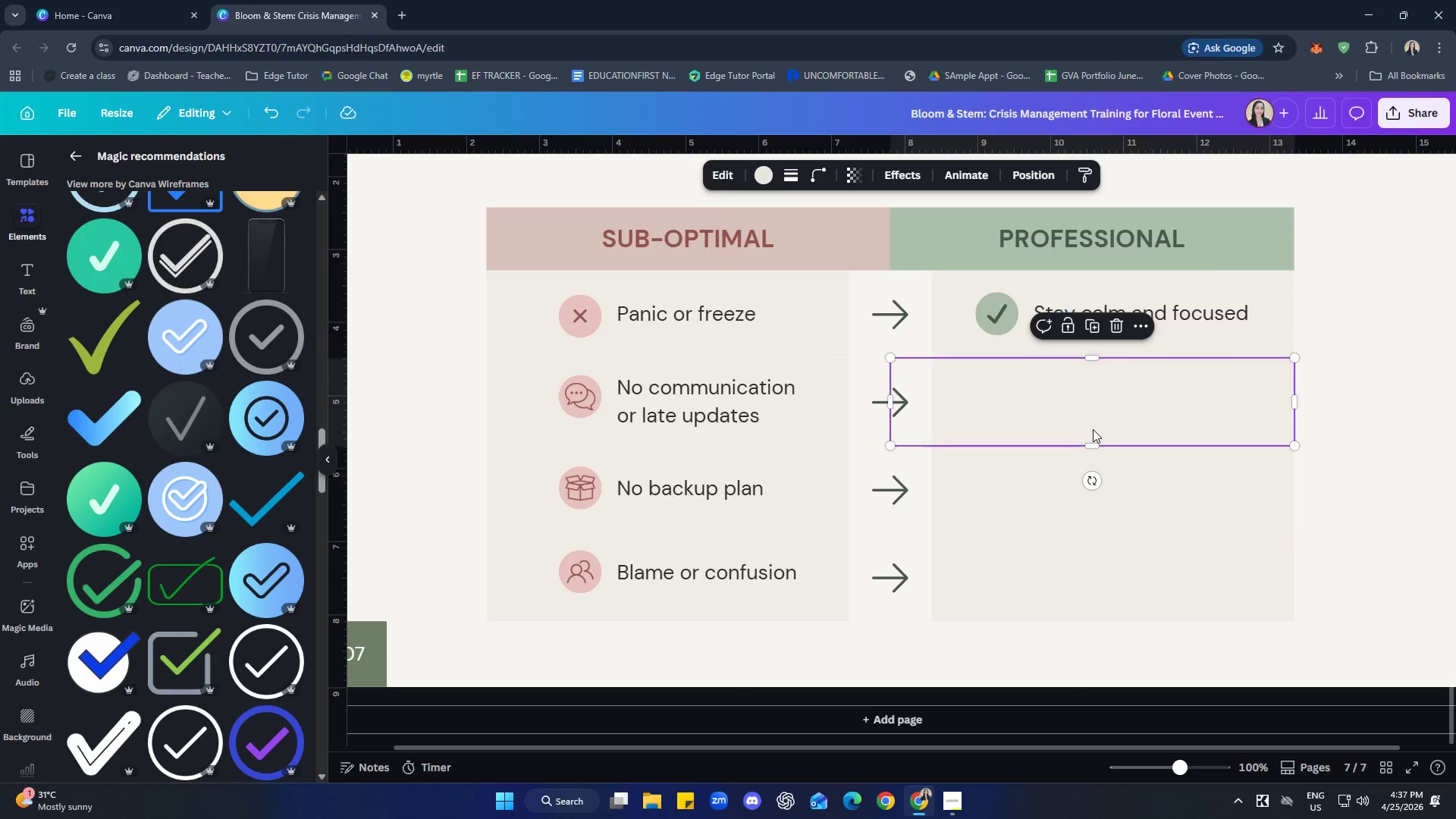 
key(Control+V)
 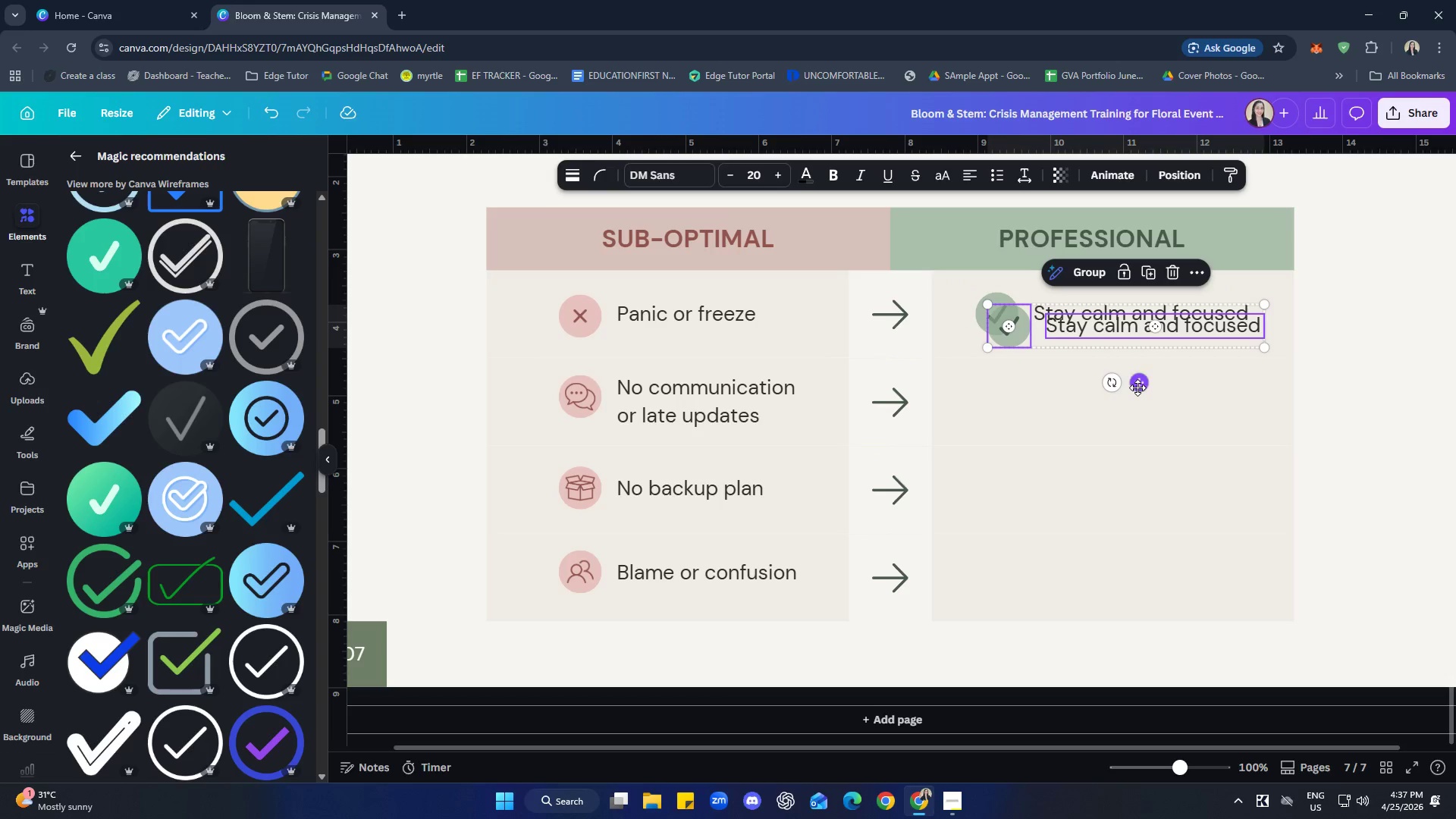 
left_click_drag(start_coordinate=[1138, 388], to_coordinate=[1125, 461])
 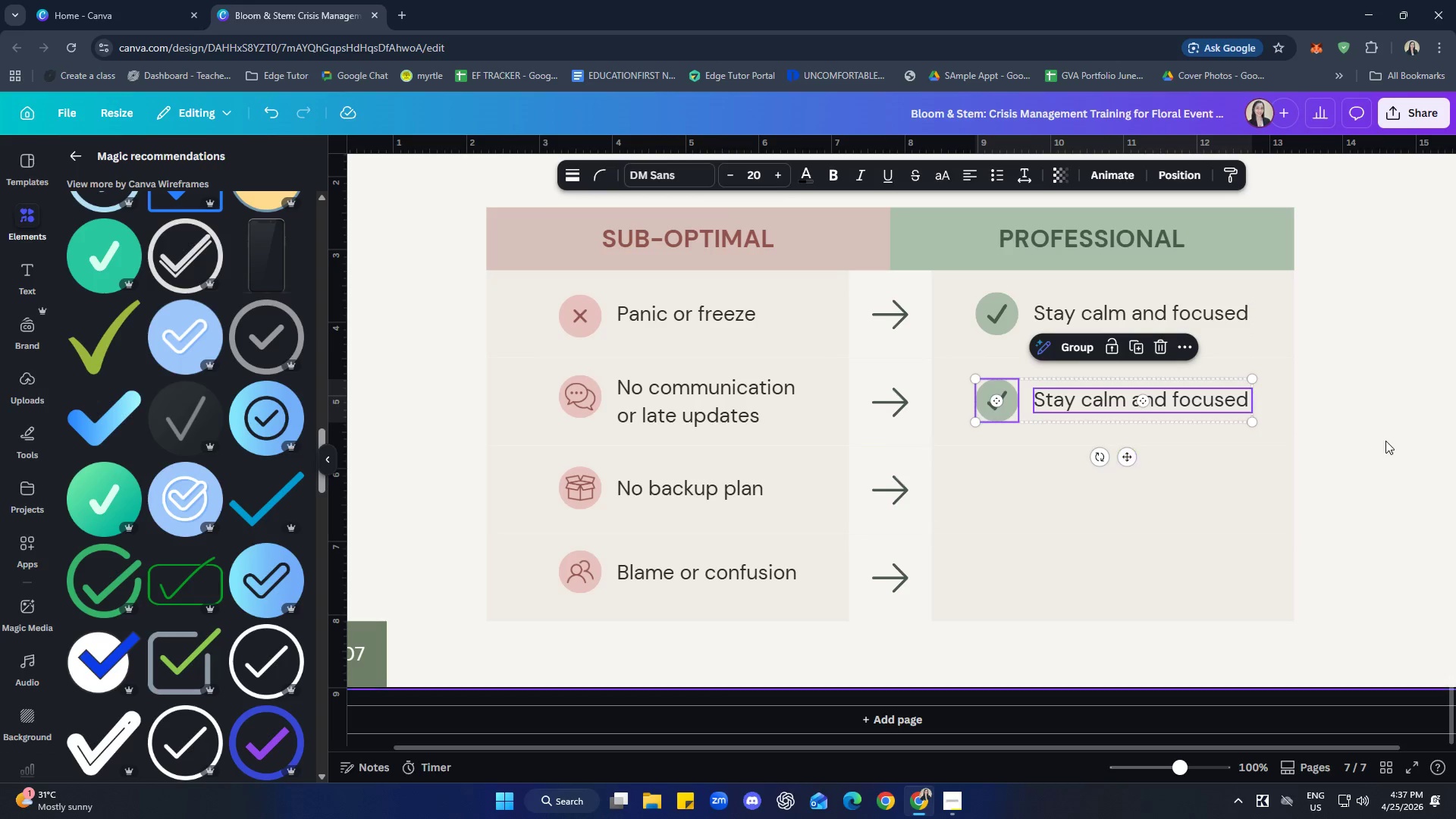 
left_click([1385, 441])
 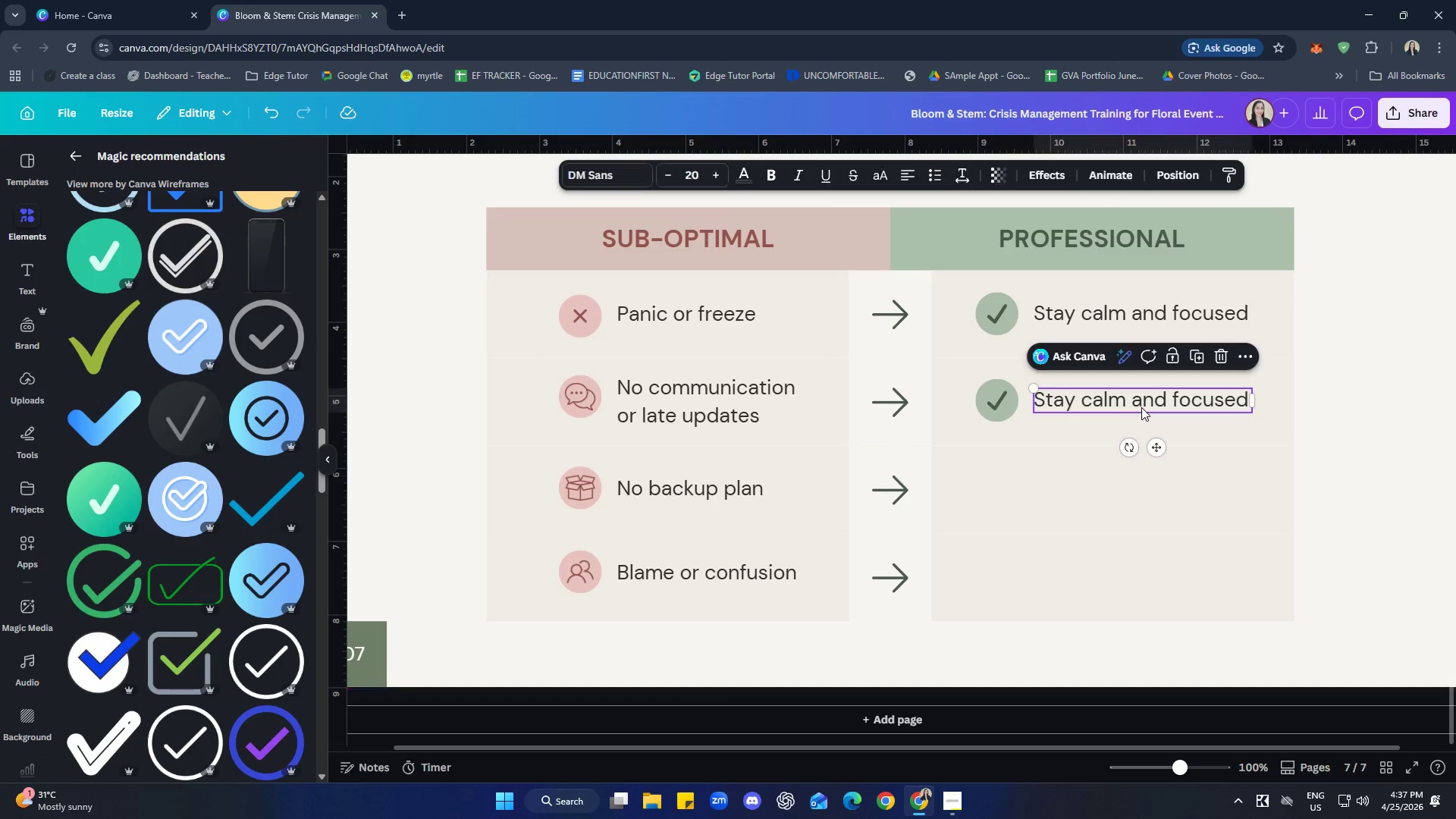 
double_click([1141, 407])
 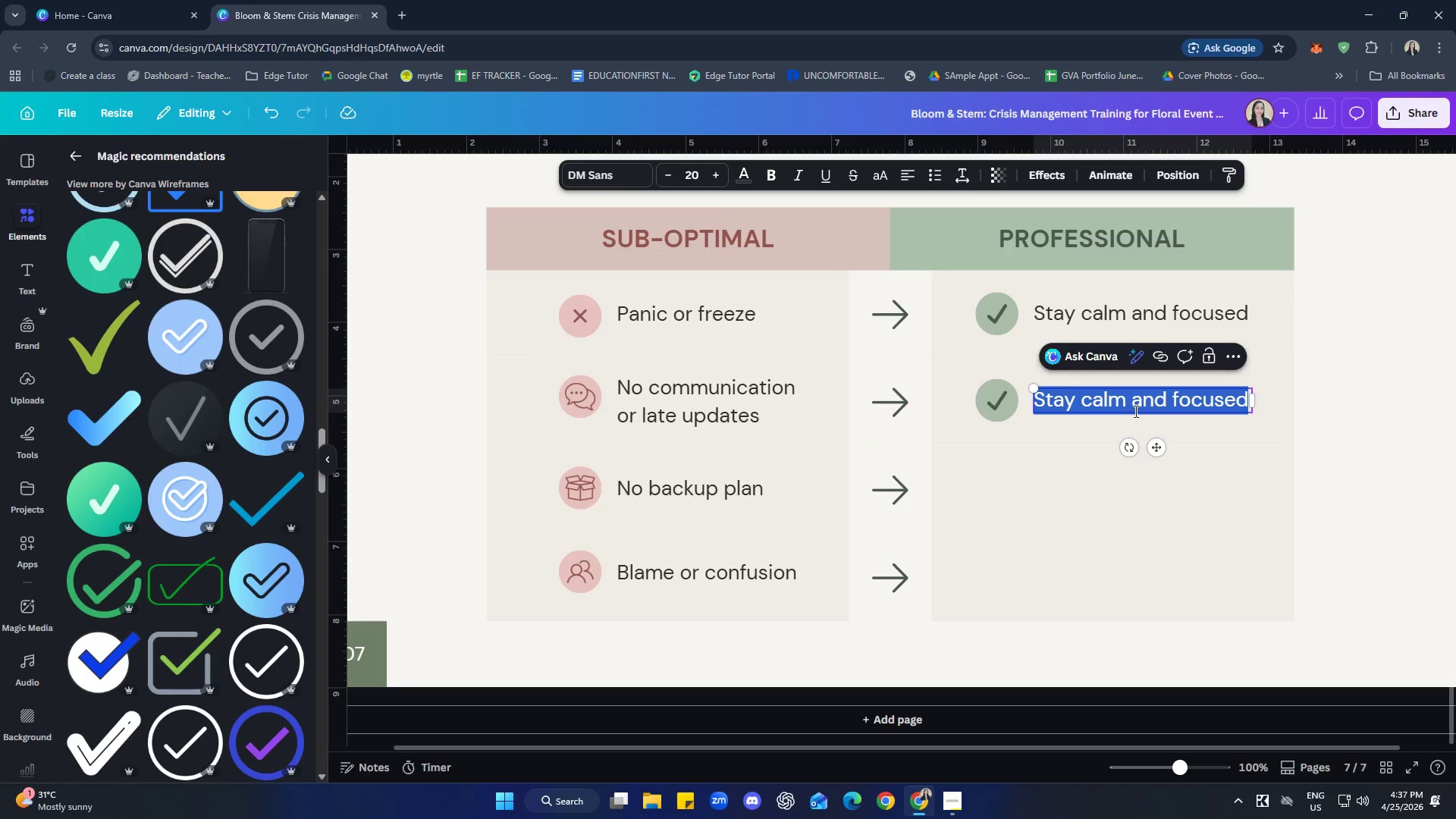 
type(Communoca)
key(Backspace)
key(Backspace)
key(Backspace)
type(icater)
key(Backspace)
type( earluy)
key(Backspace)
key(Backspace)
type(y and clearlyu)
key(Backspace)
 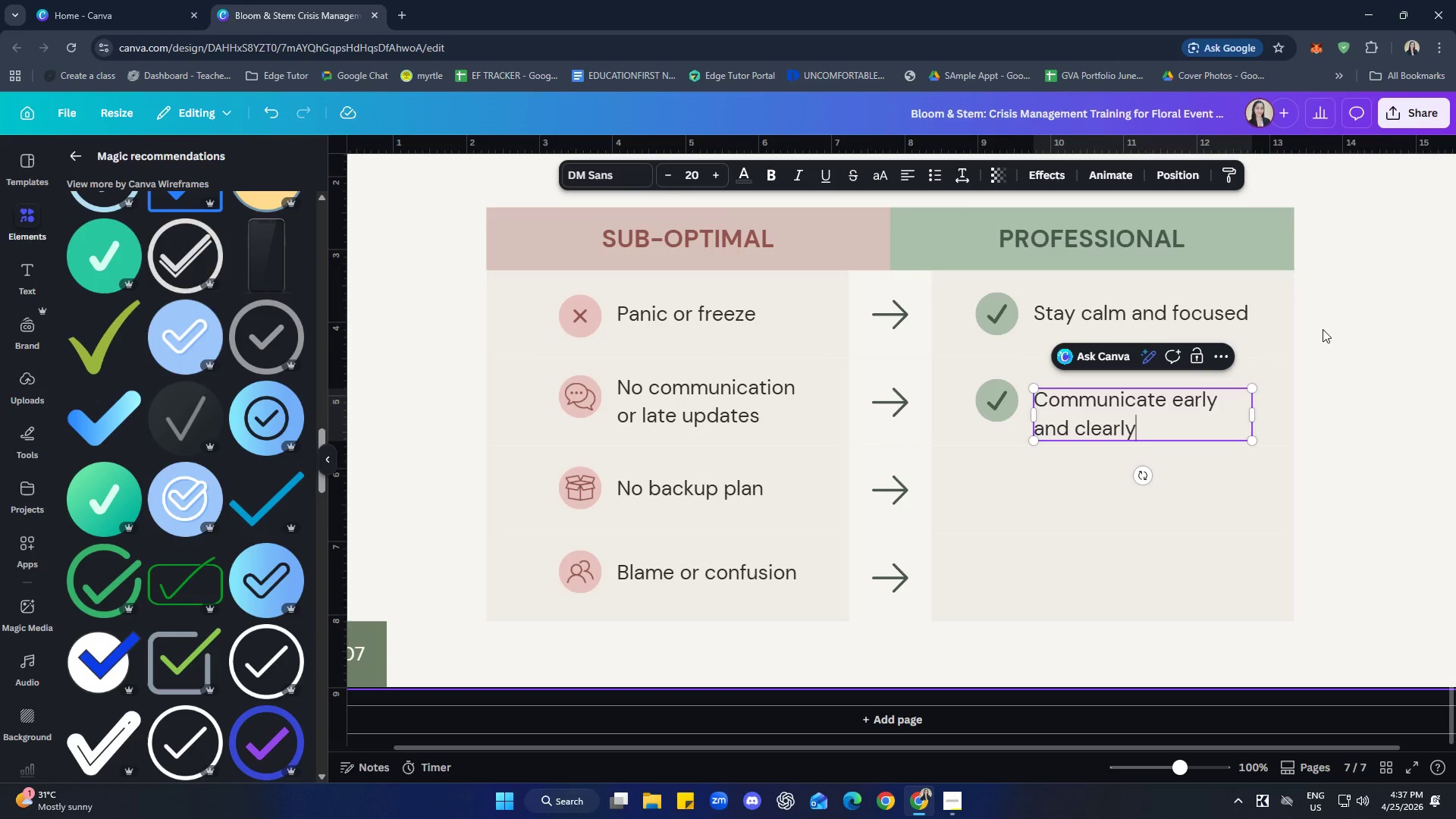 
left_click([1455, 330])
 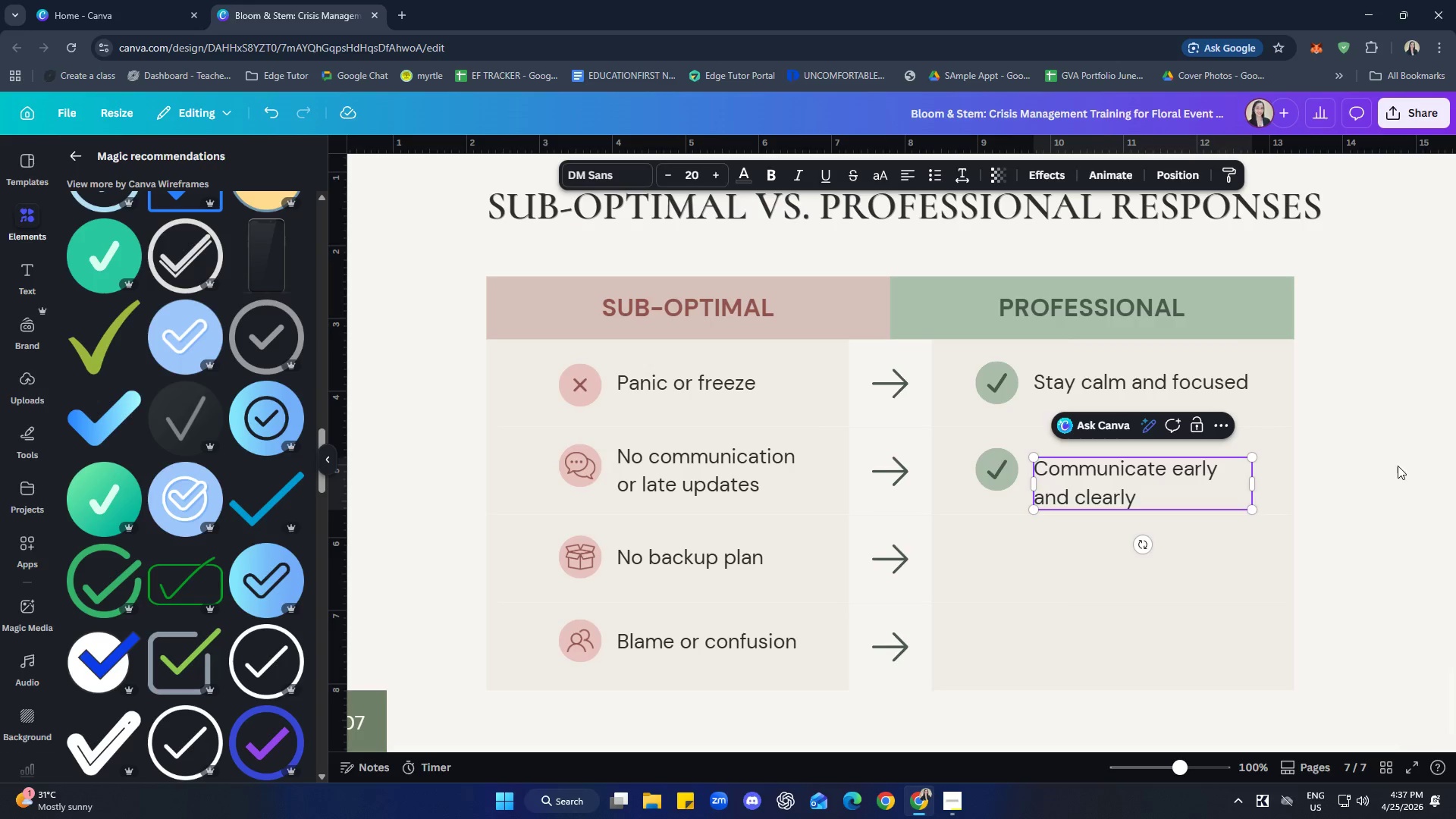 
left_click([1395, 464])
 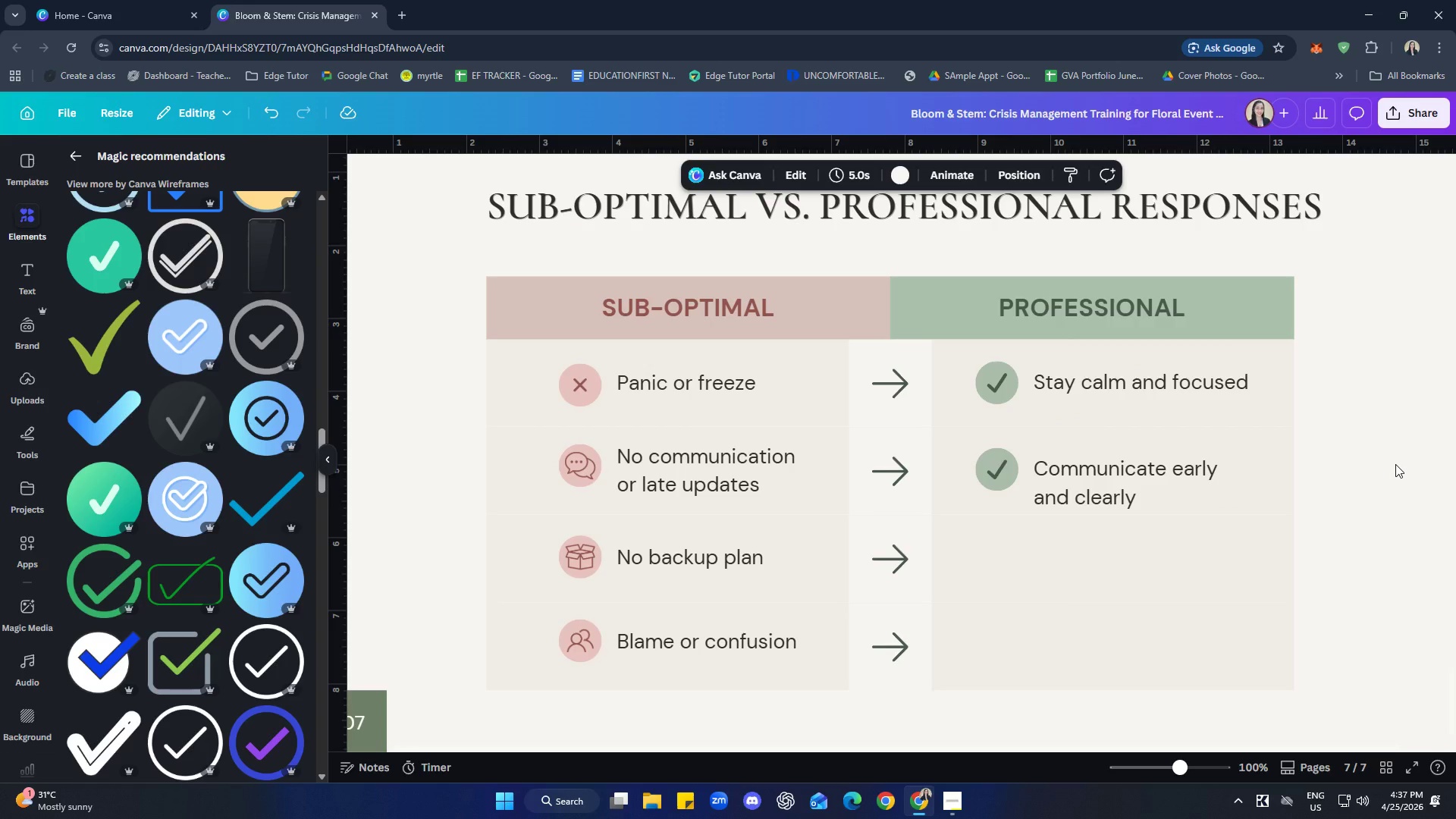 
scroll: coordinate [1390, 479], scroll_direction: down, amount: 2.0
 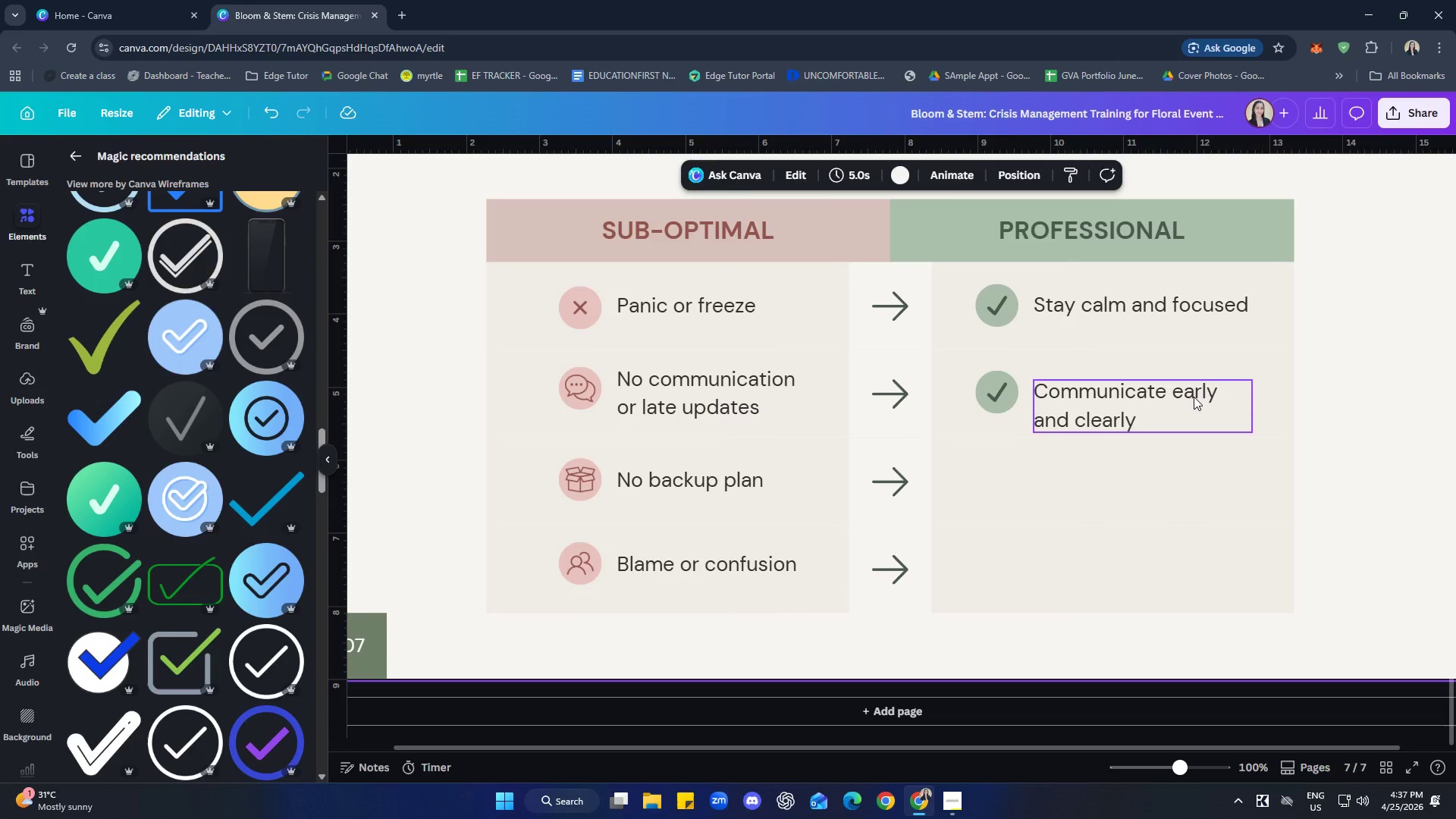 
left_click([1194, 397])
 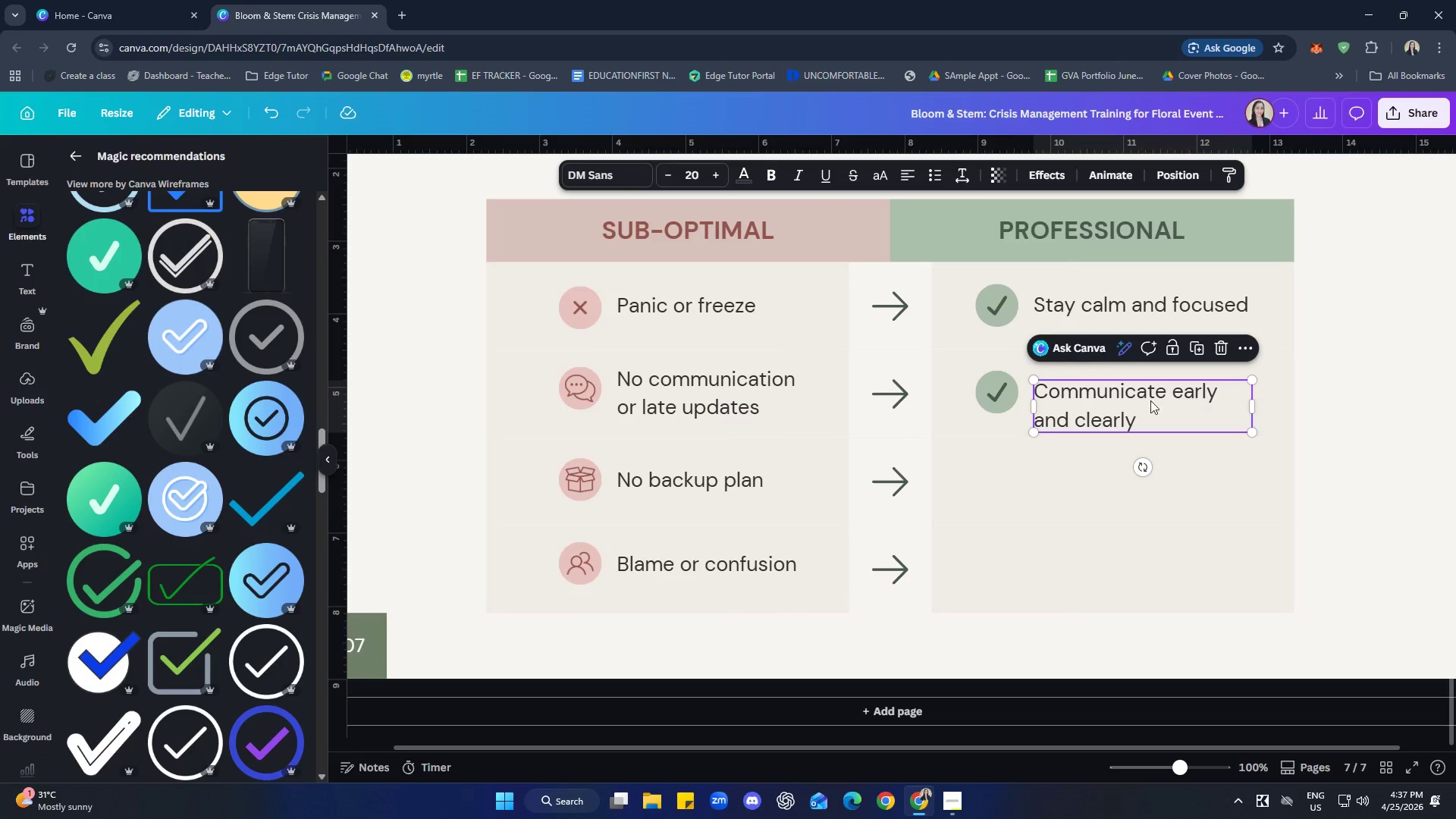 
hold_key(key=ShiftLeft, duration=0.94)
left_click([998, 398])
 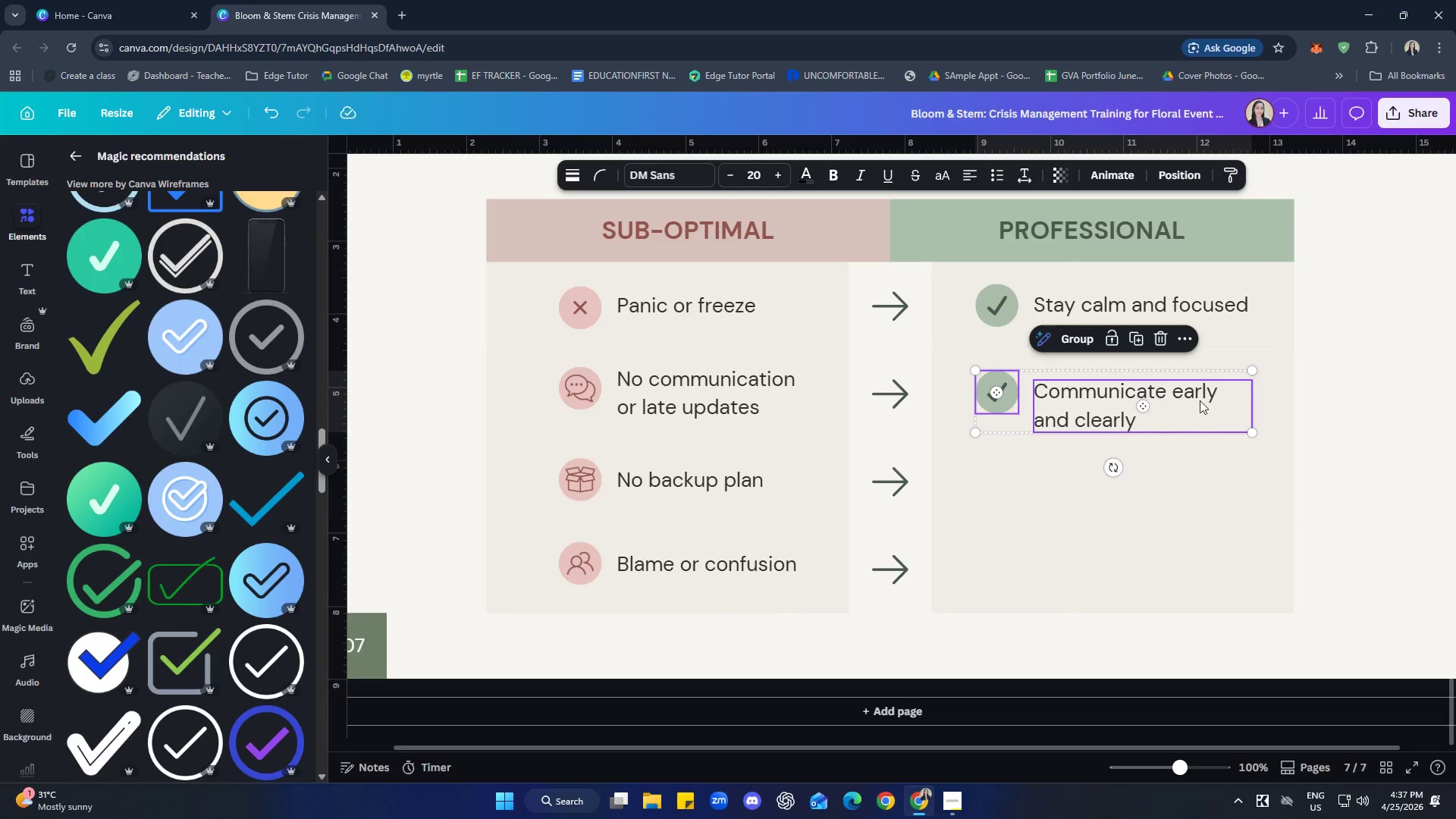 
right_click([1204, 402])
 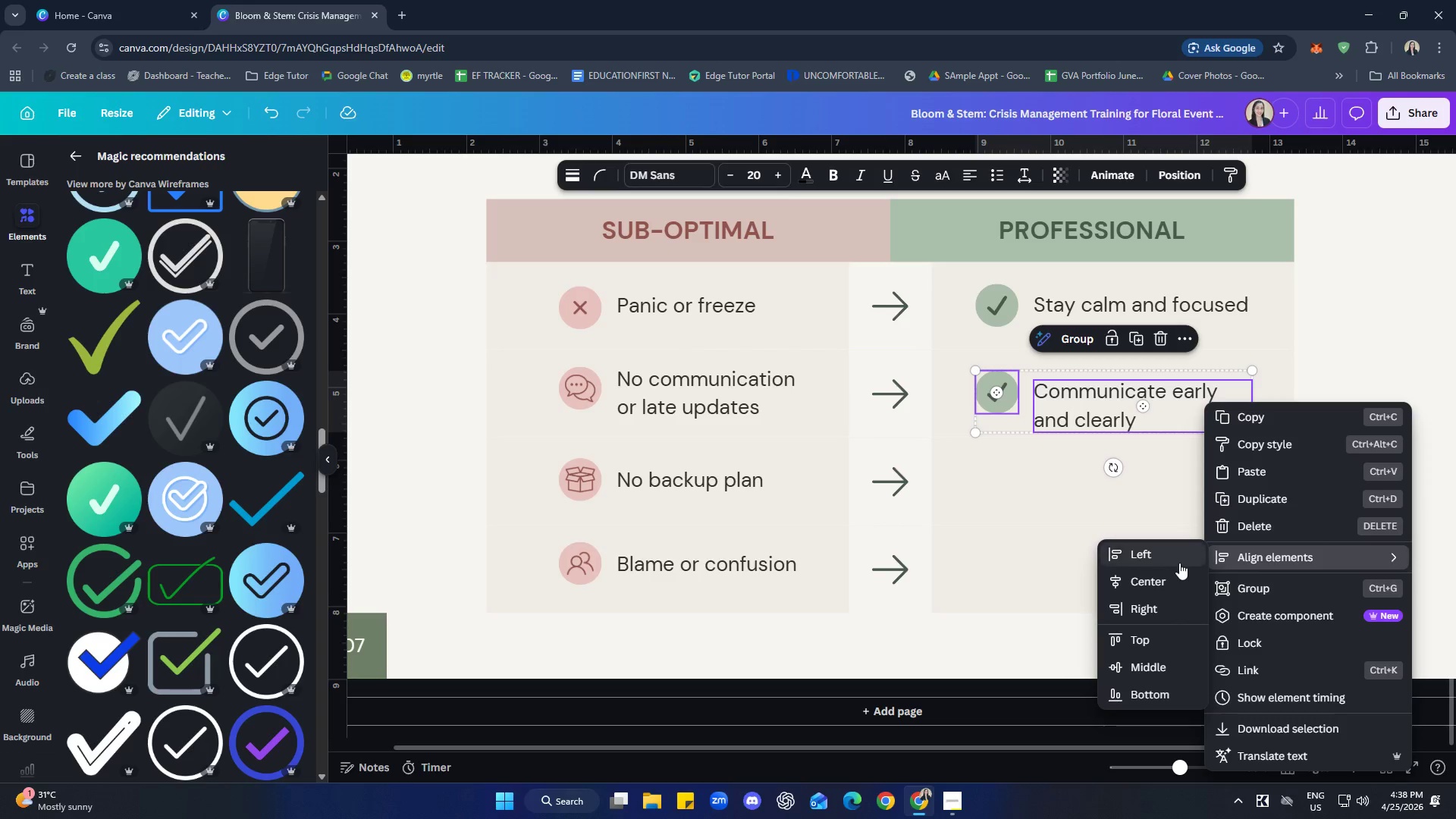 
left_click([1175, 576])
 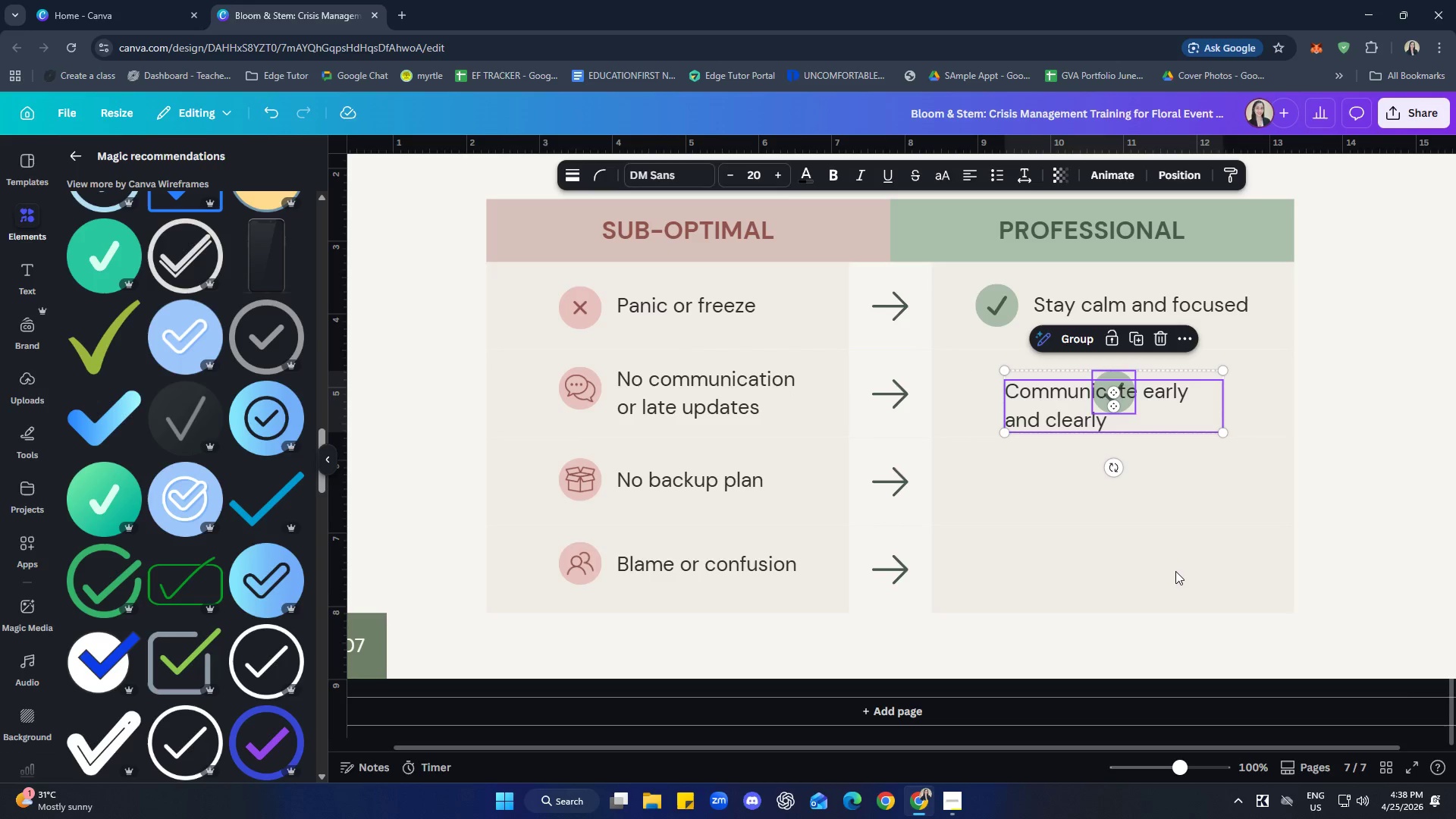 
key(Control+ControlLeft)
 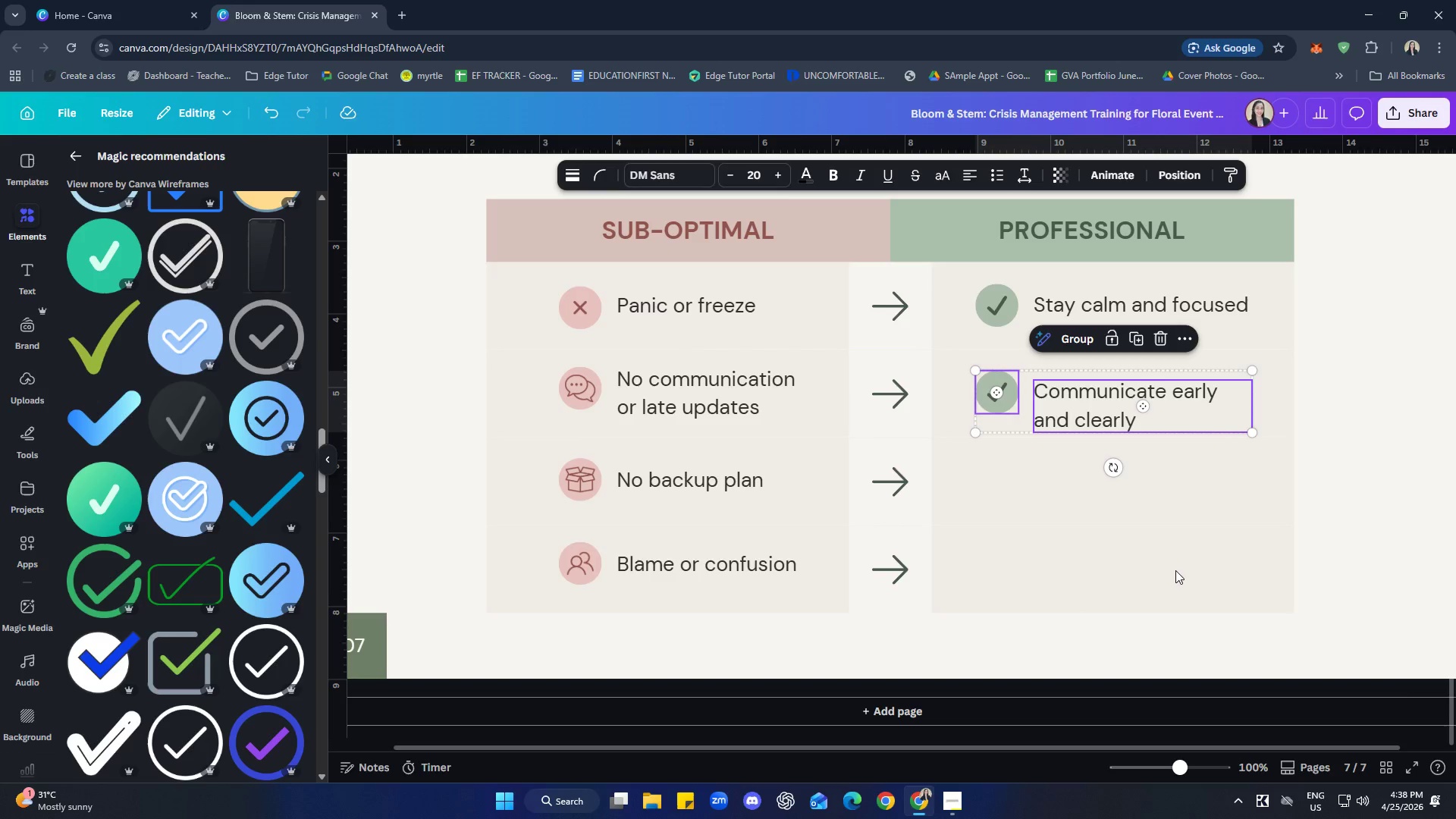 
key(Control+Z)
 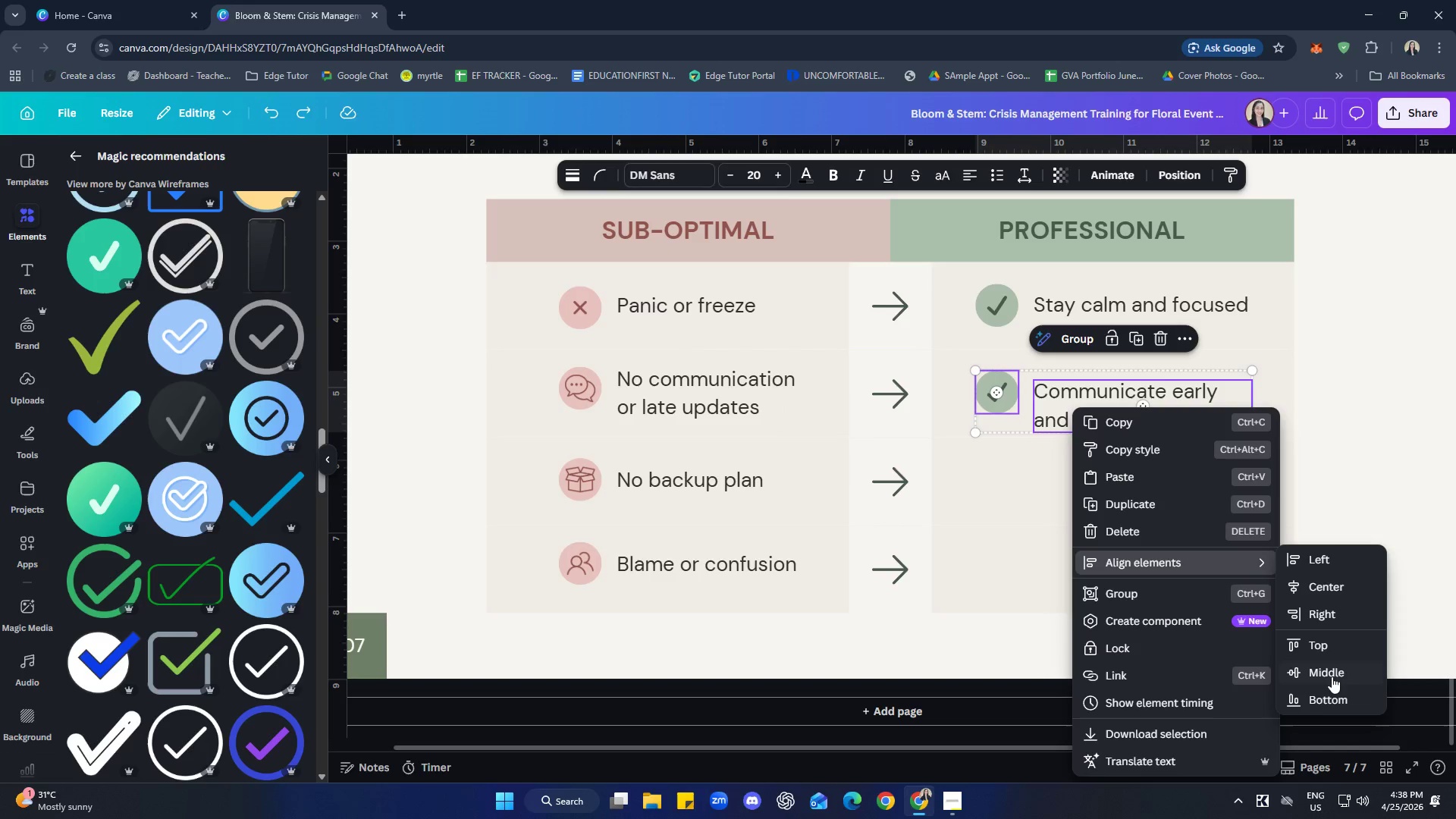 
left_click([1423, 566])
 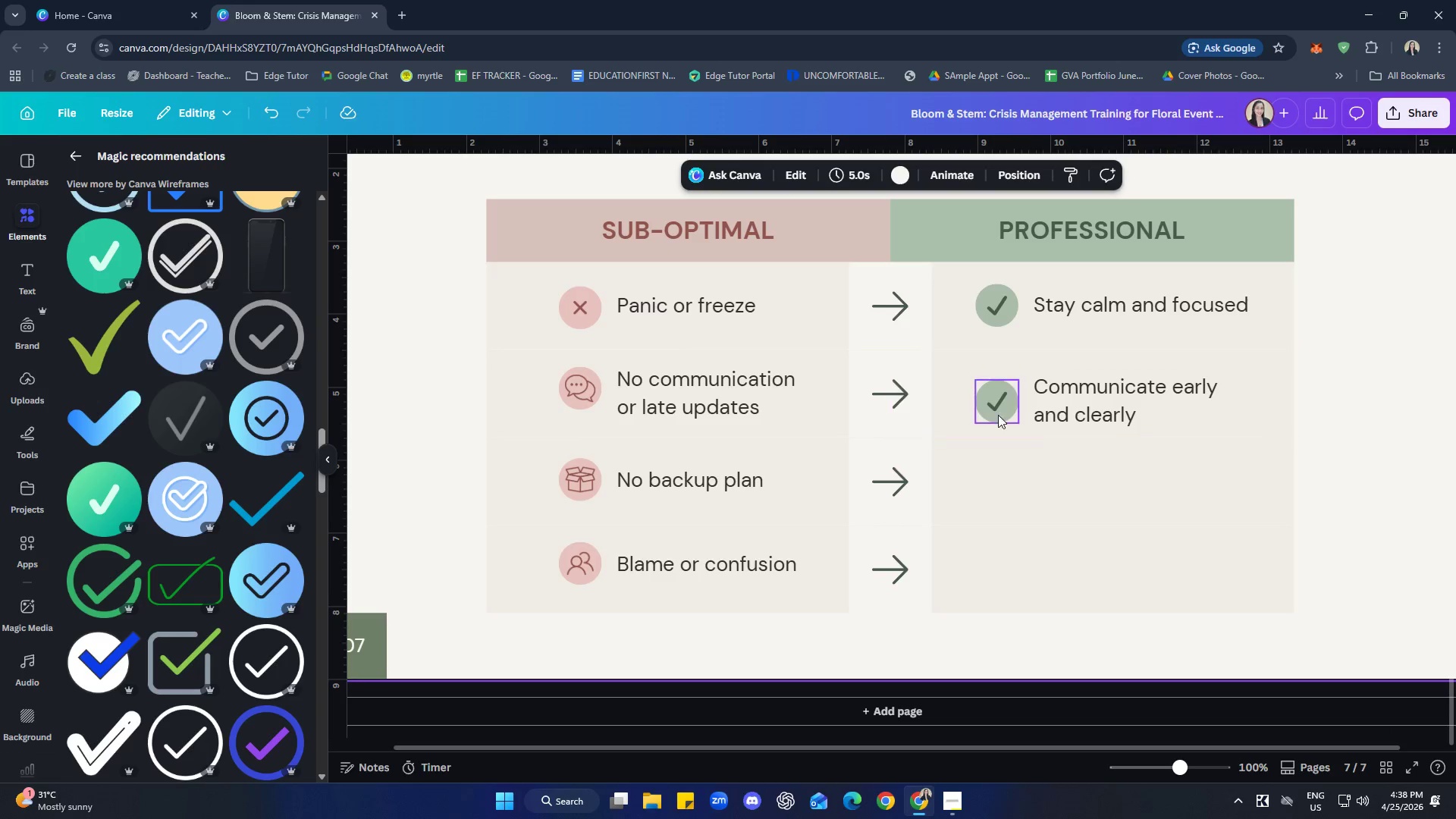 
hold_key(key=ShiftLeft, duration=1.2)
double_click([1078, 400])
 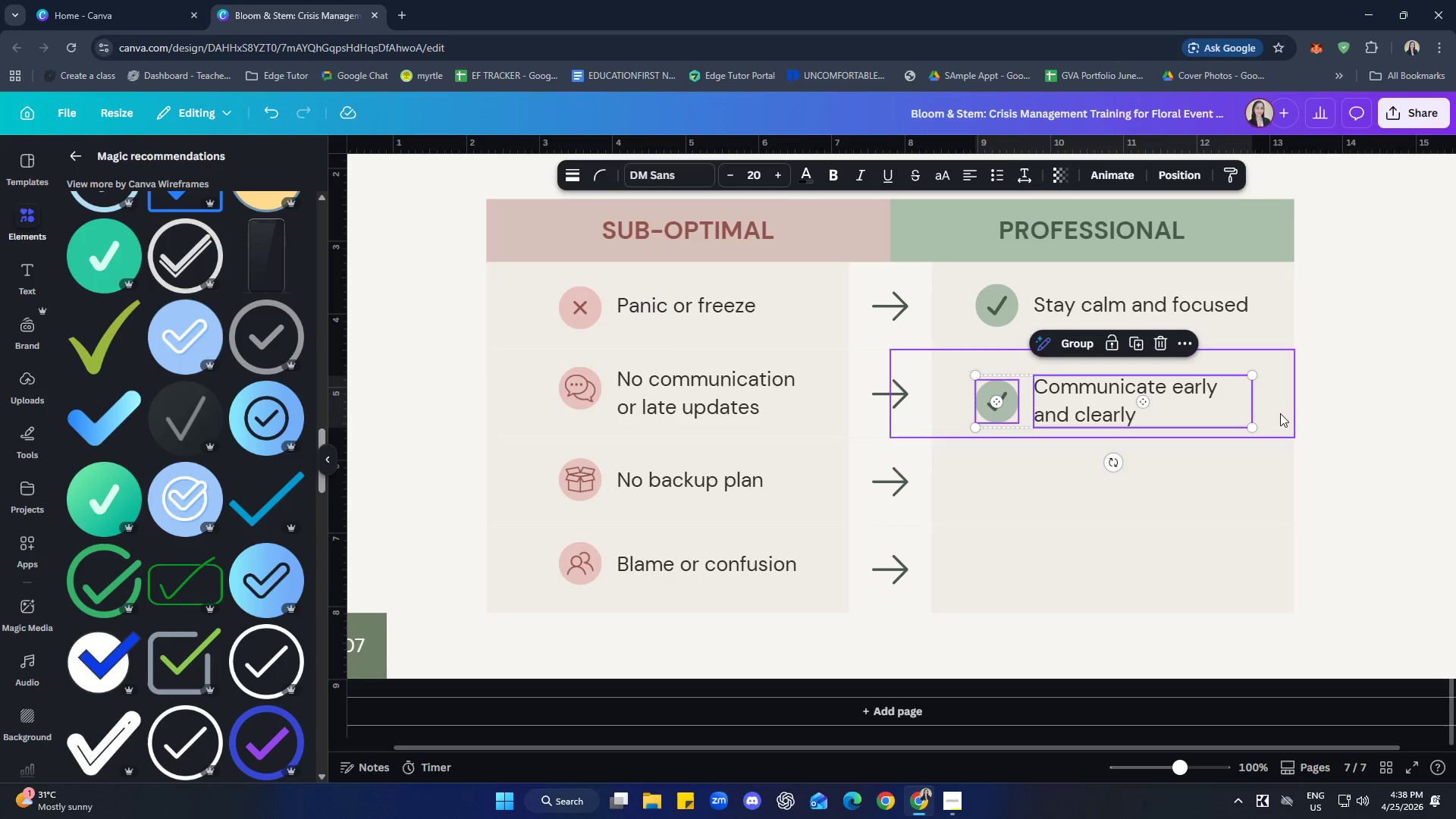 
left_click([1280, 413])
 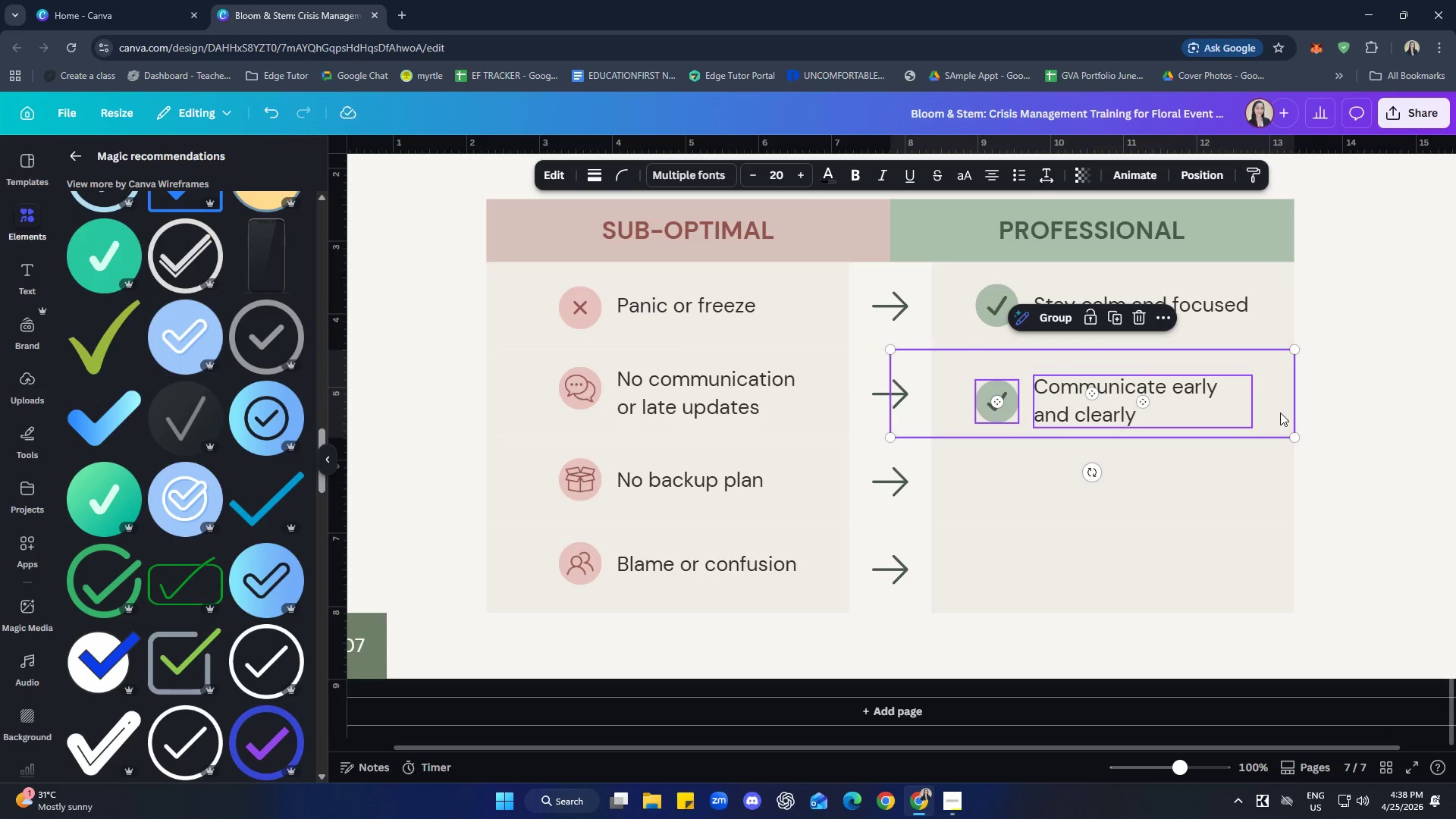 
right_click([1280, 413])
 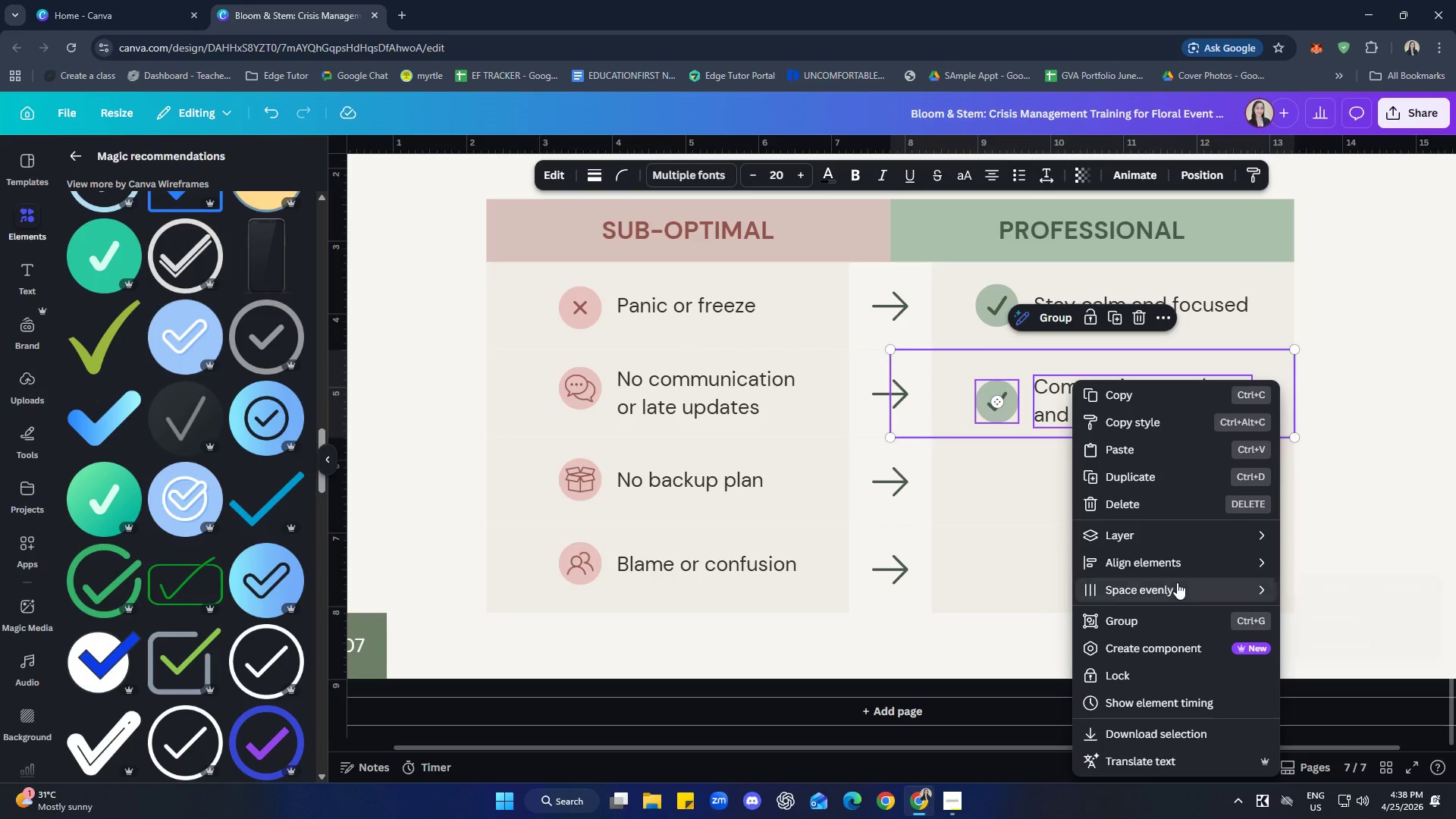 
left_click([1340, 581])
 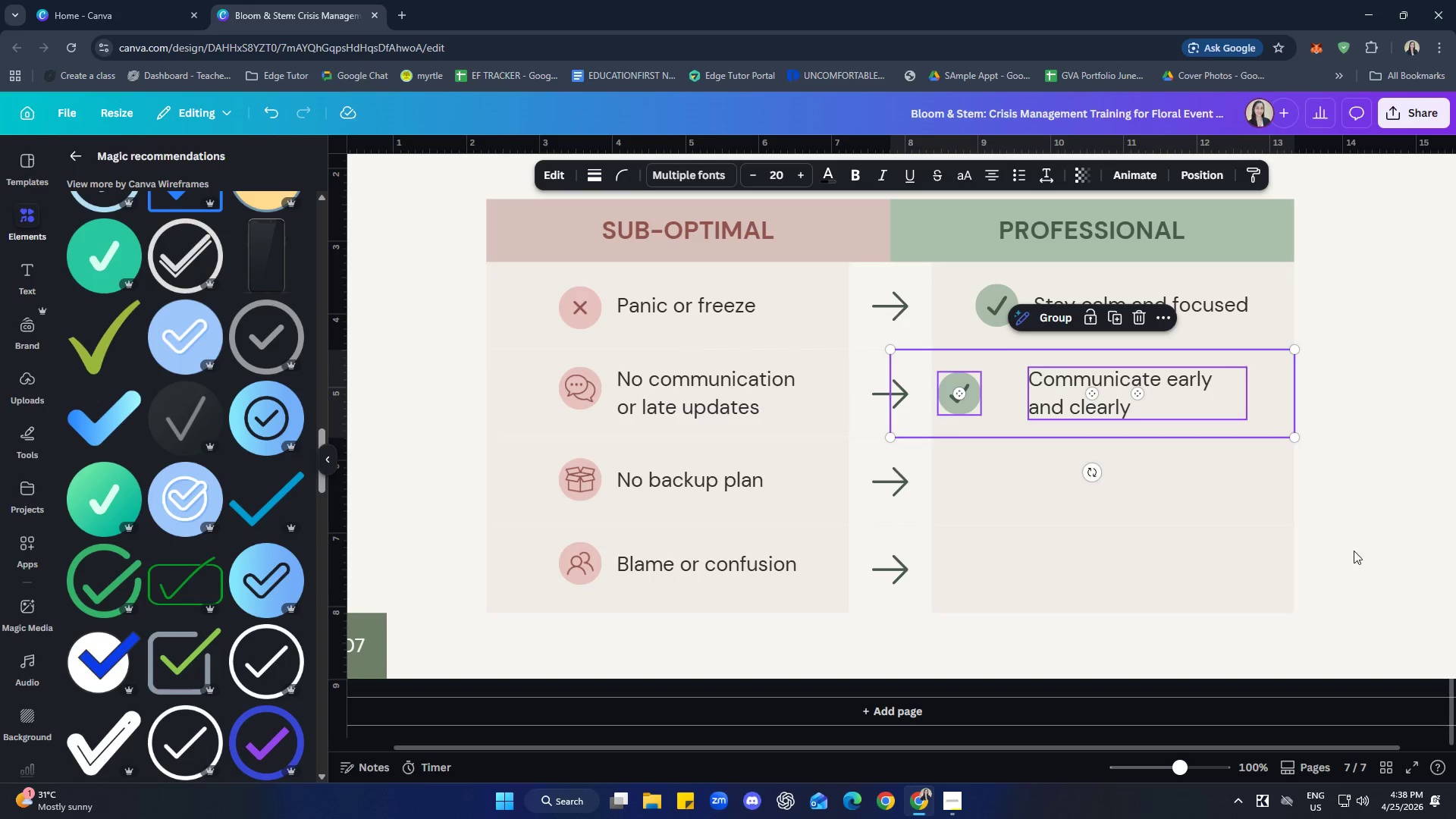 
left_click([1355, 541])
 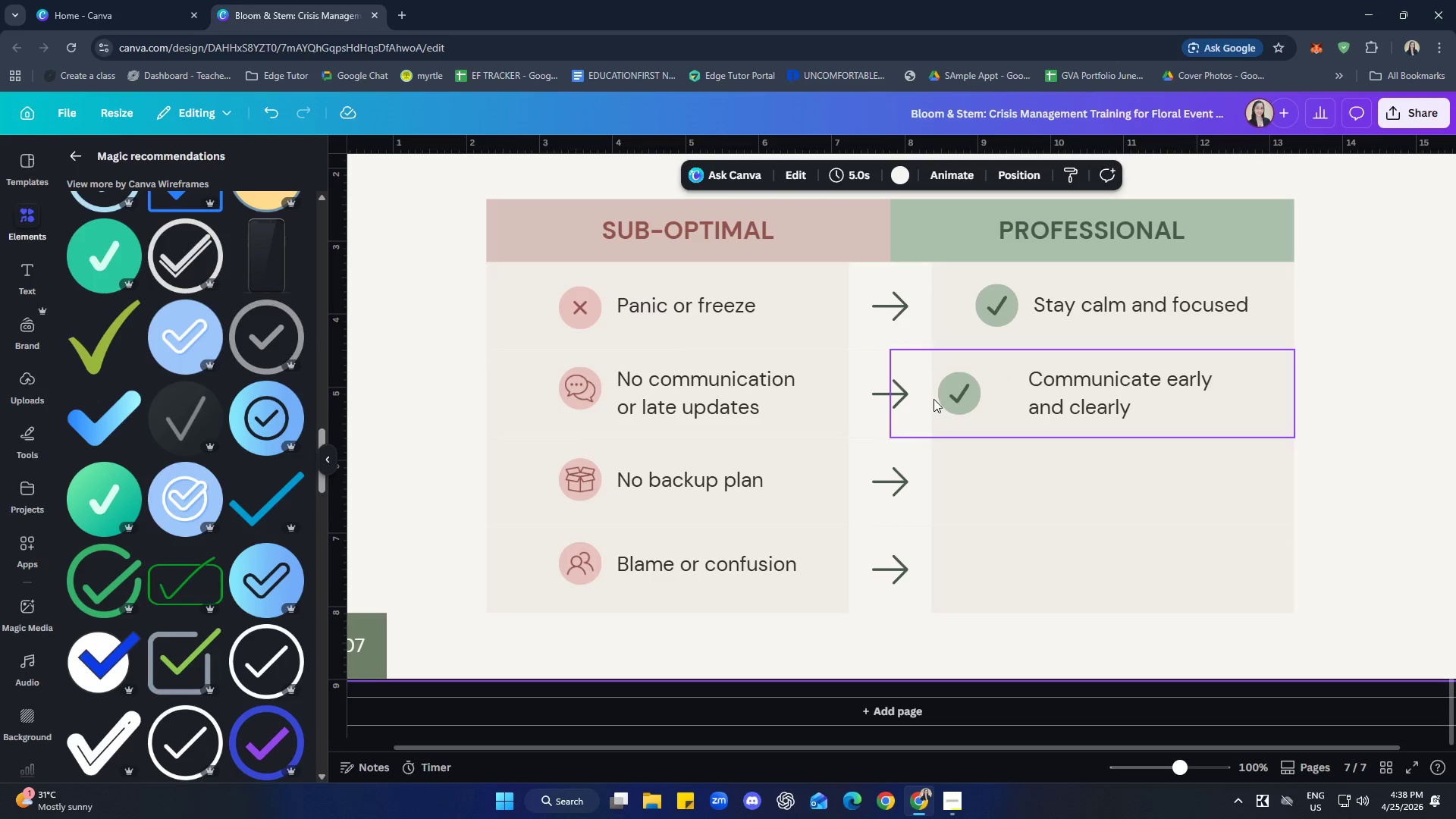 
left_click([935, 398])
 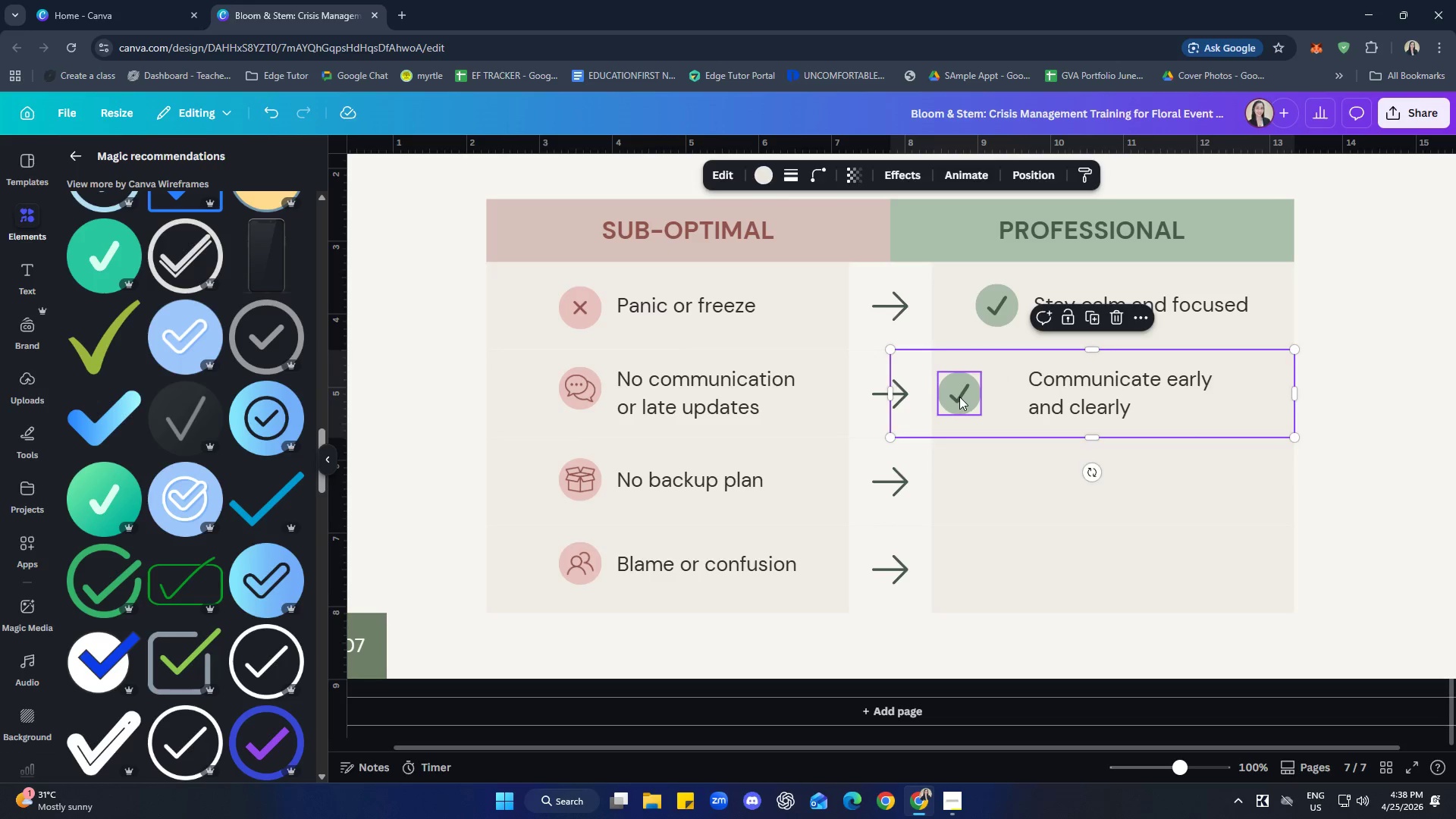 
left_click([959, 397])
 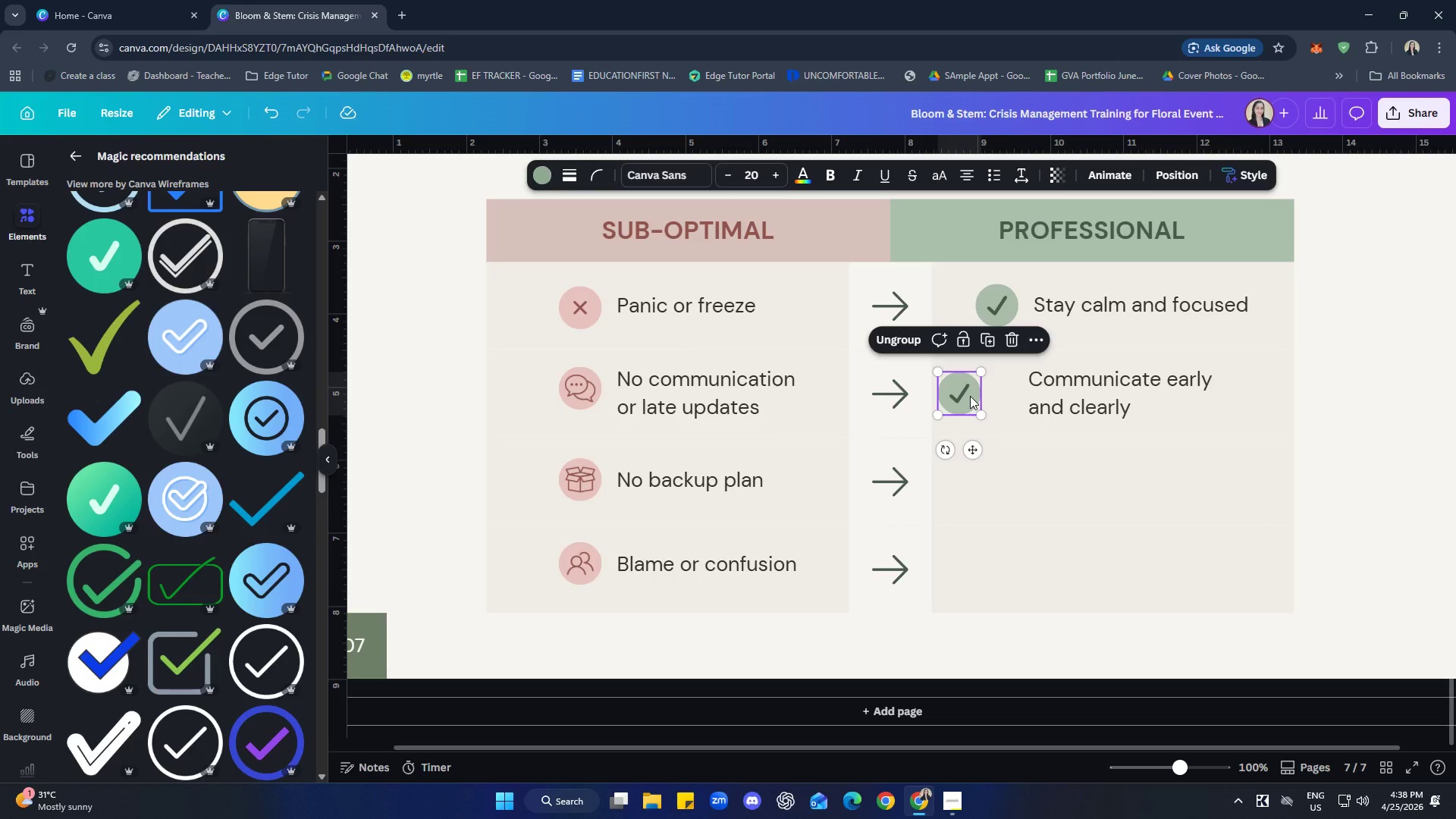 
hold_key(key=ArrowRight, duration=0.67)
 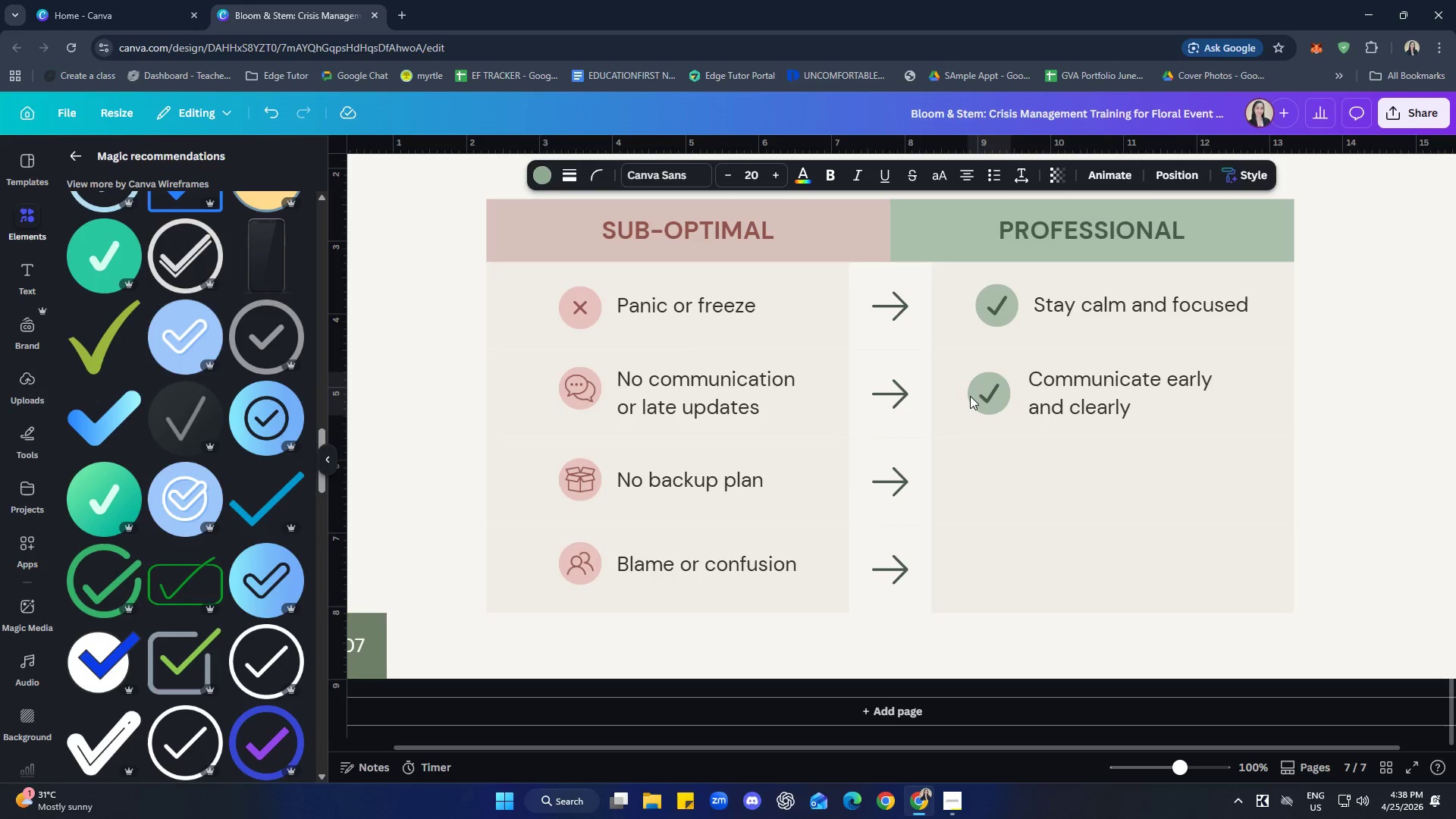 
key(ArrowRight)
 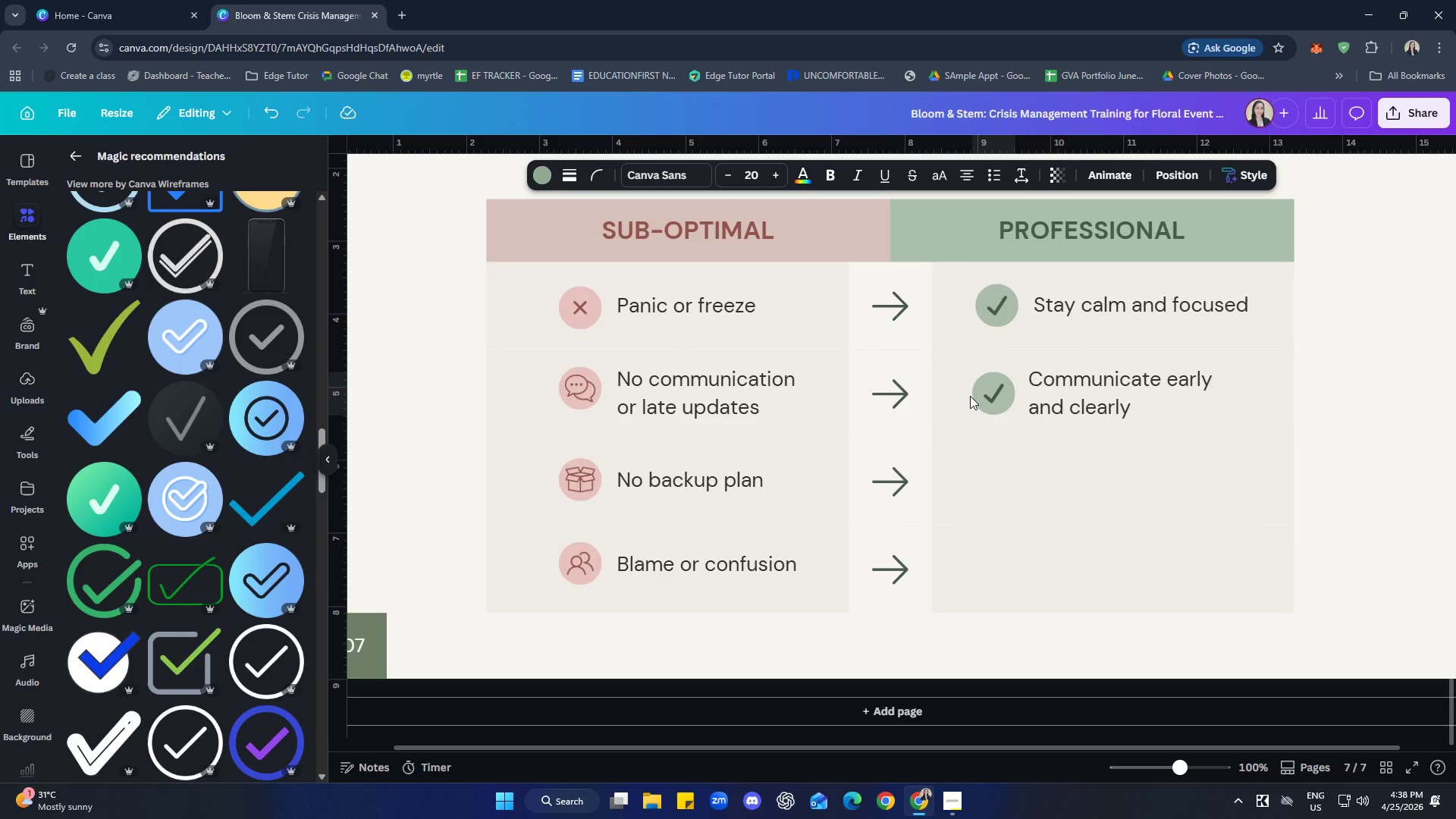 
key(ArrowRight)
 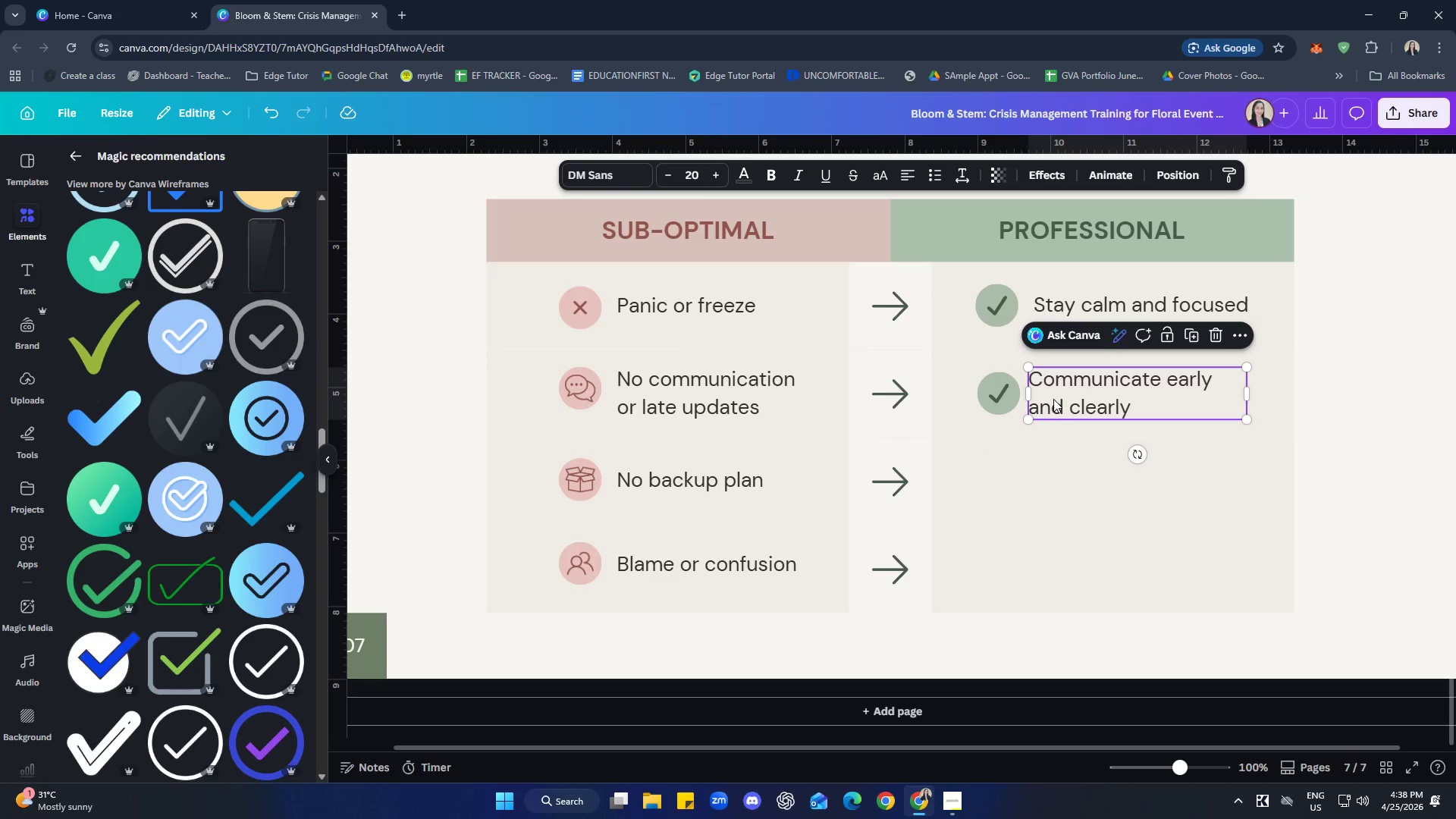 
key(ArrowRight)
 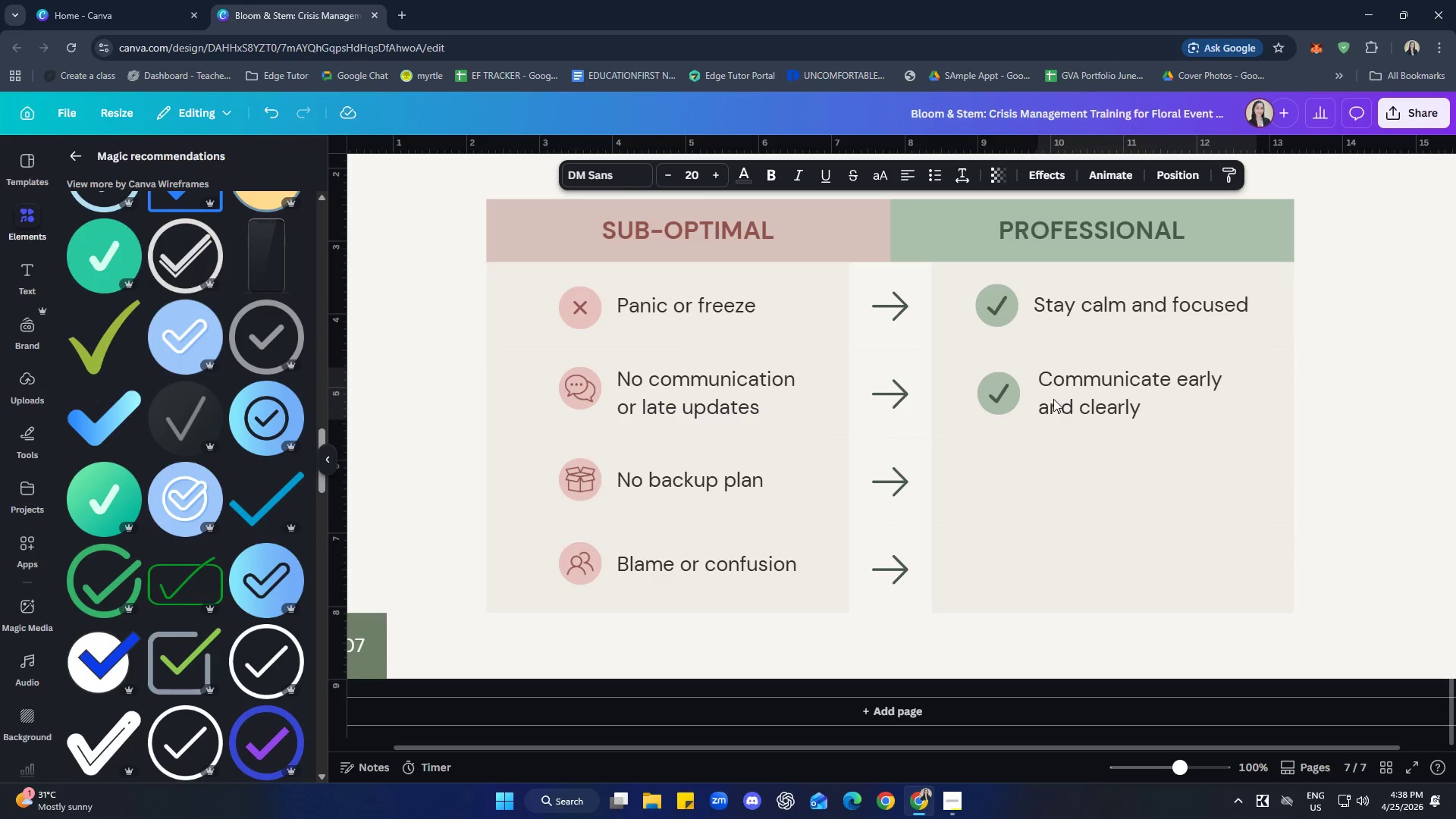 
key(ArrowRight)
 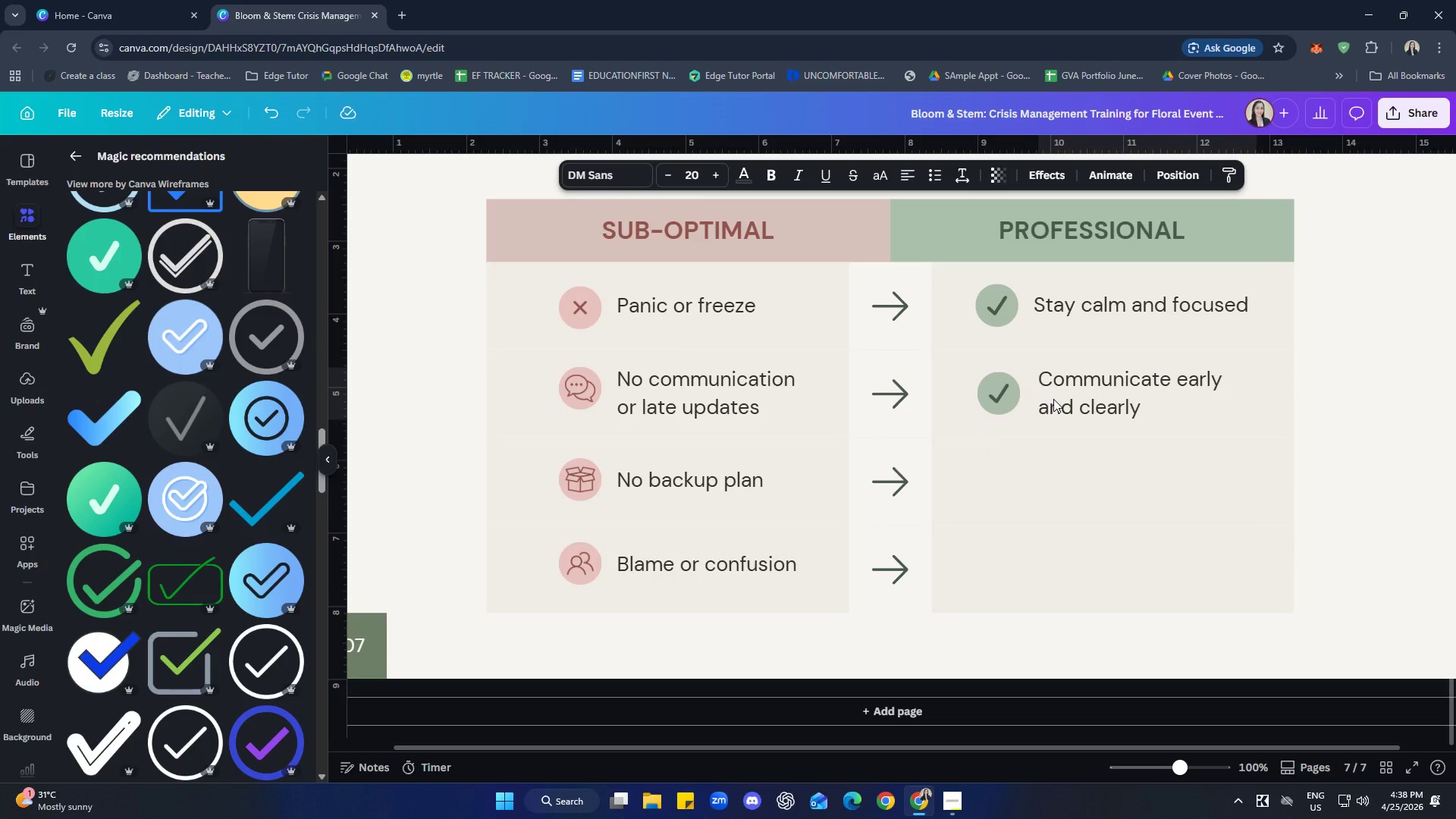 
key(ArrowRight)
 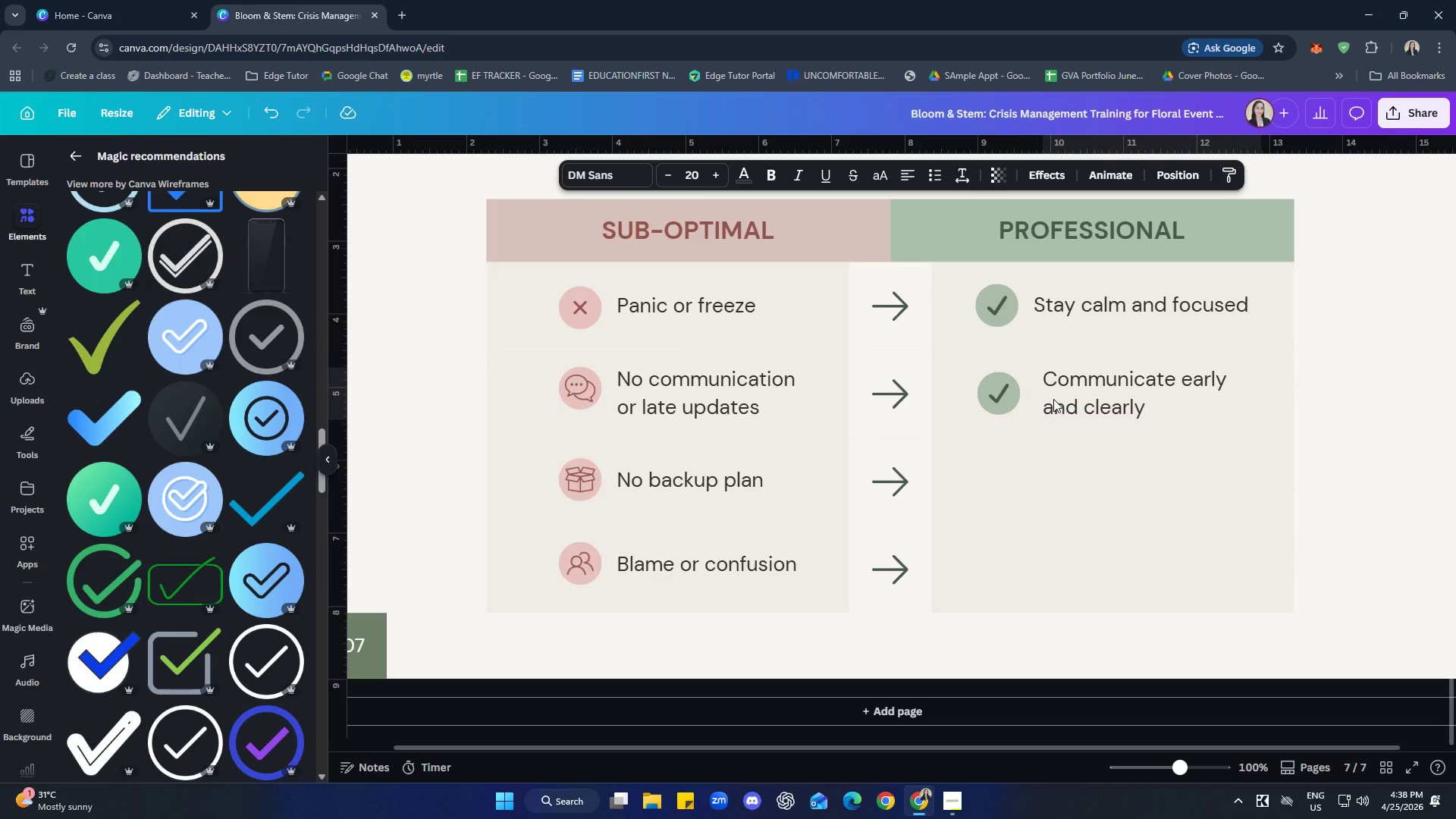 
key(ArrowDown)
 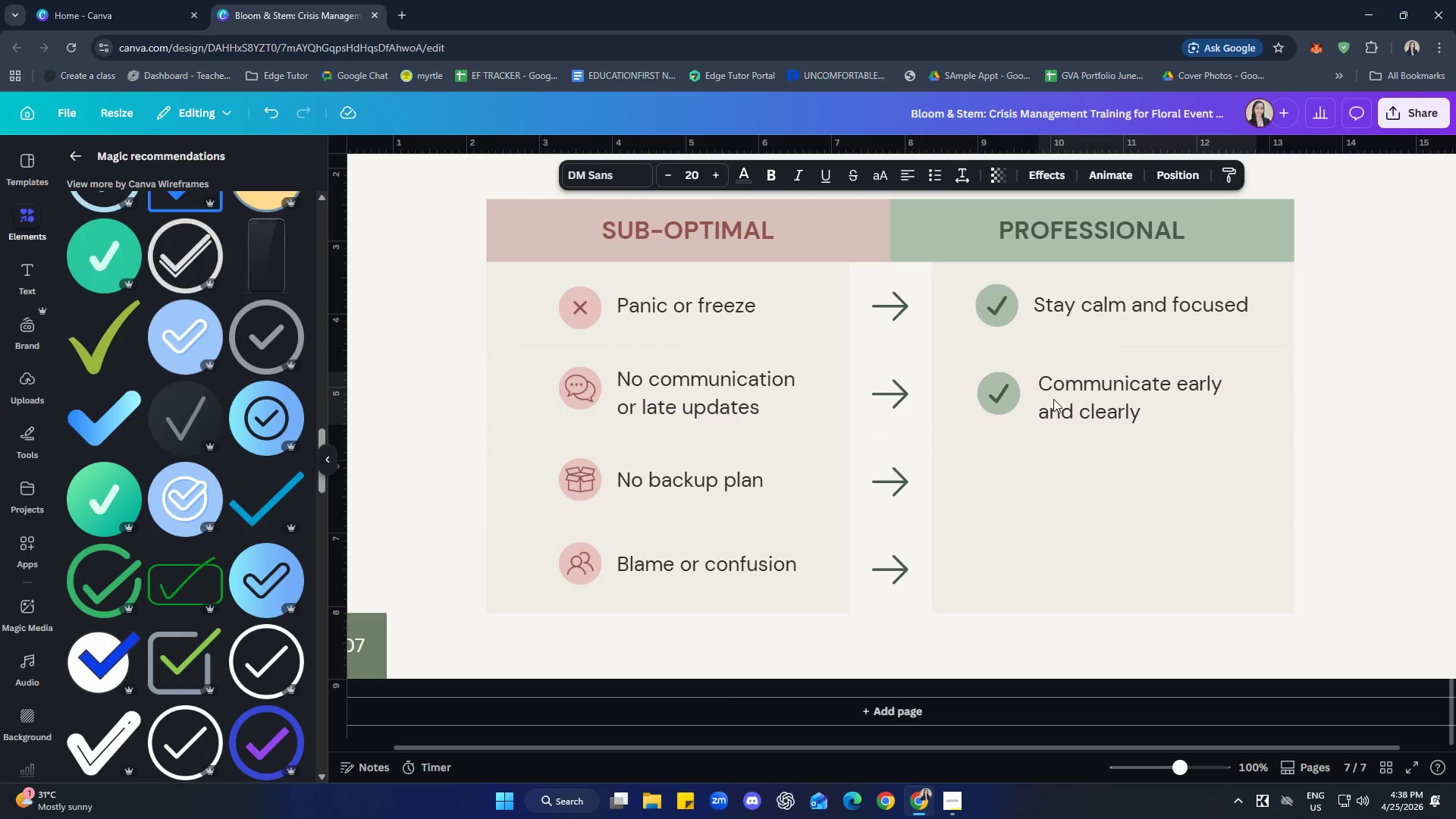 
key(ArrowLeft)
 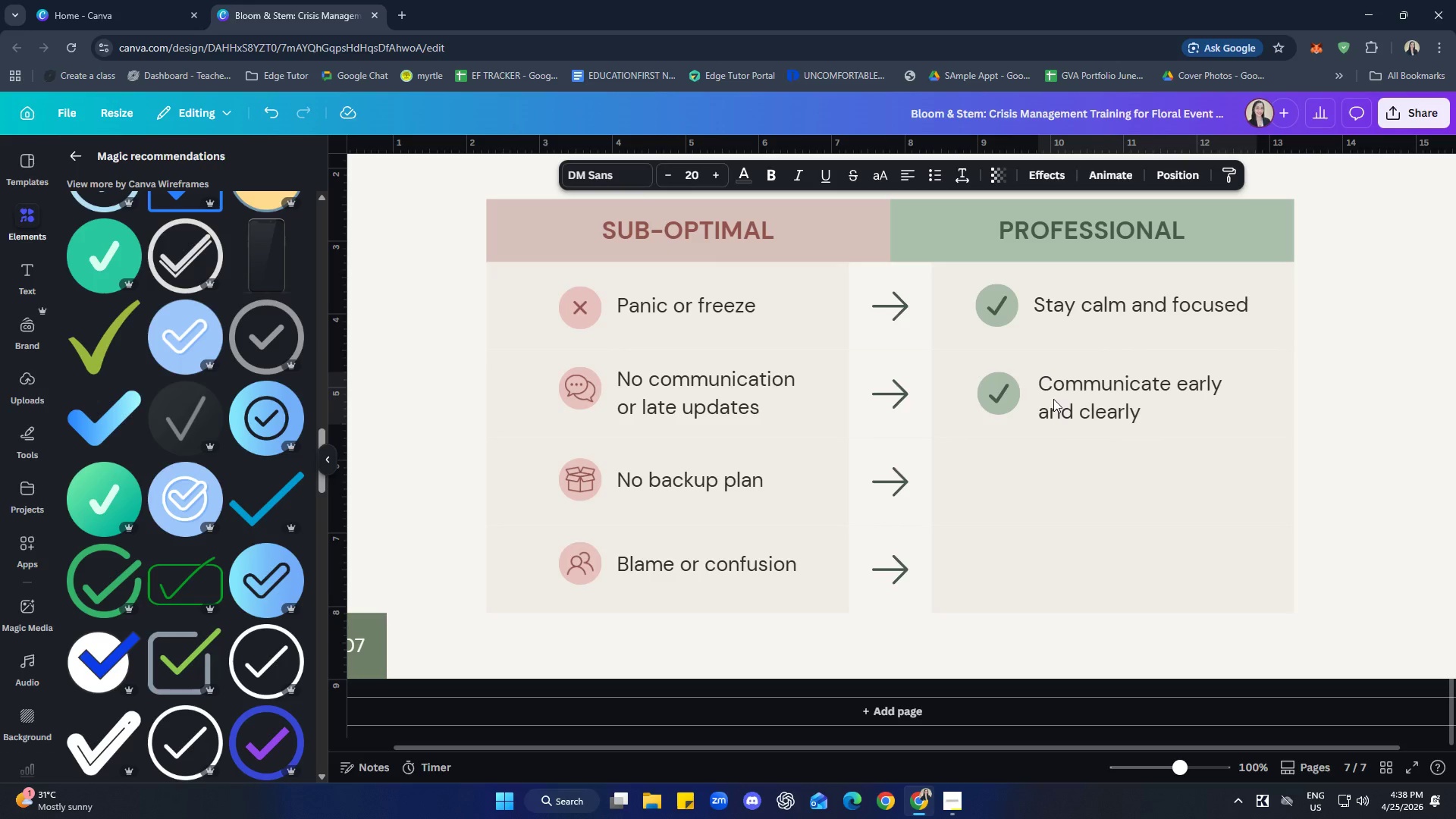 
key(ArrowUp)
 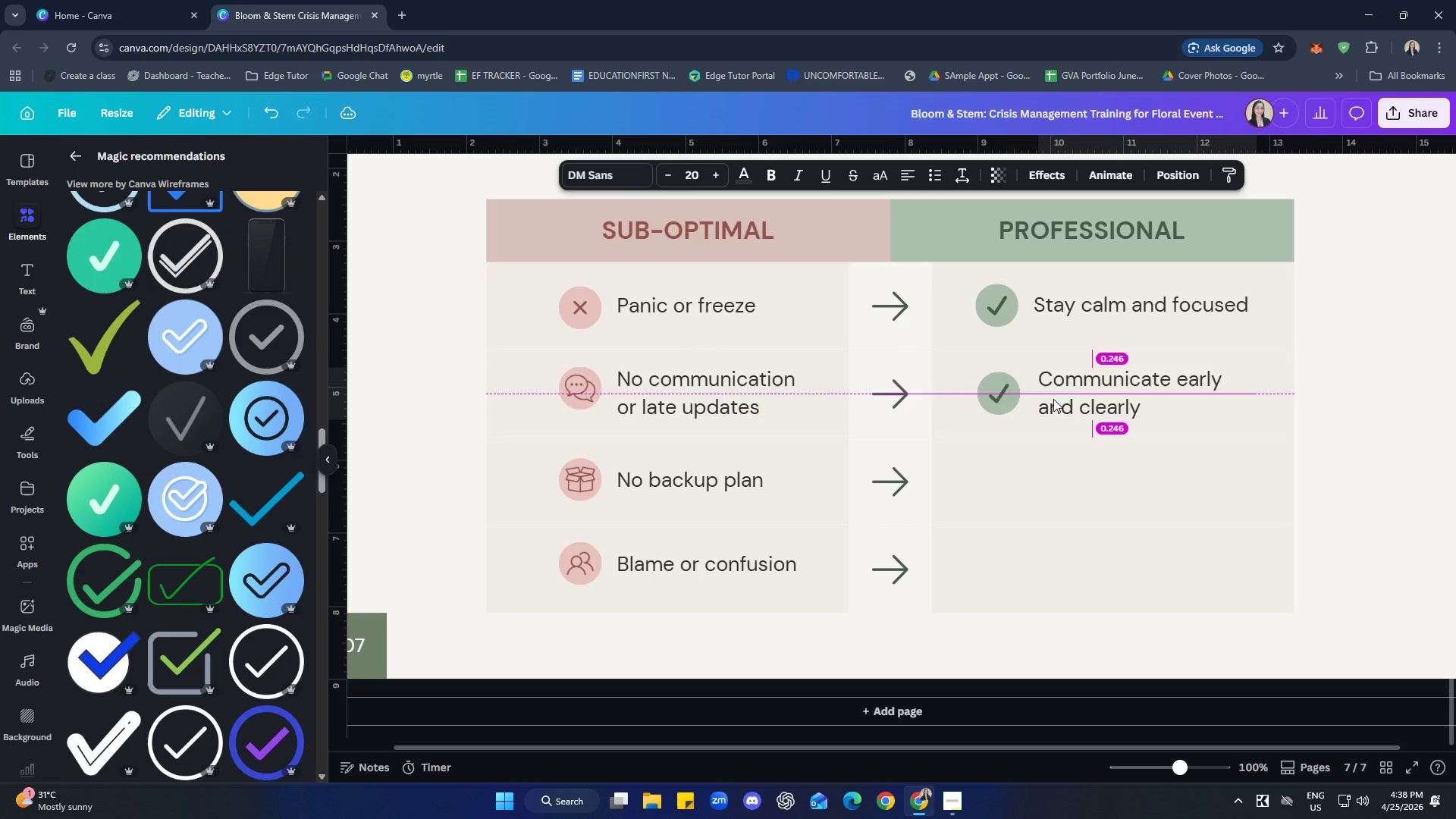 
key(ArrowLeft)
 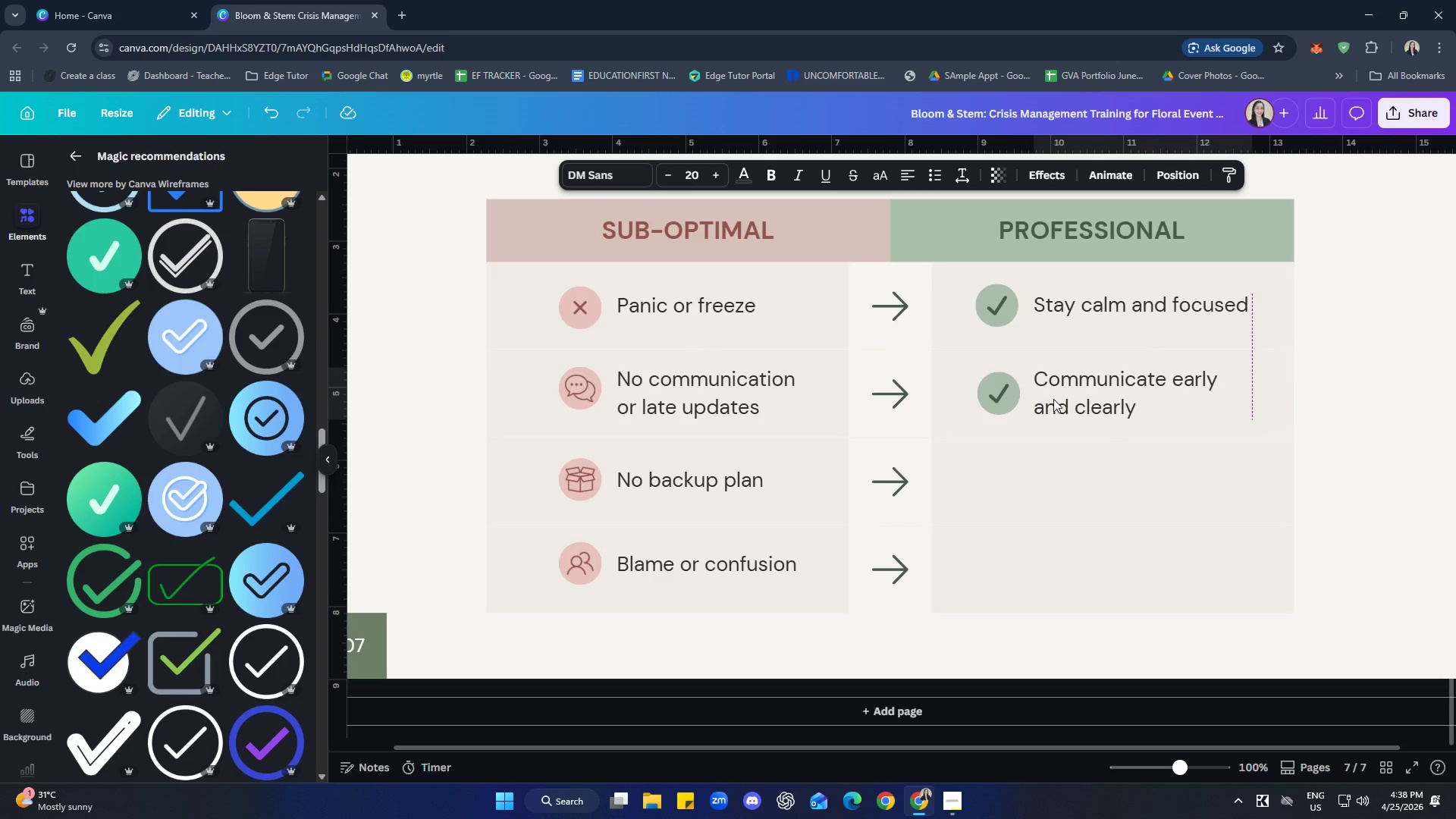 
key(ArrowRight)
 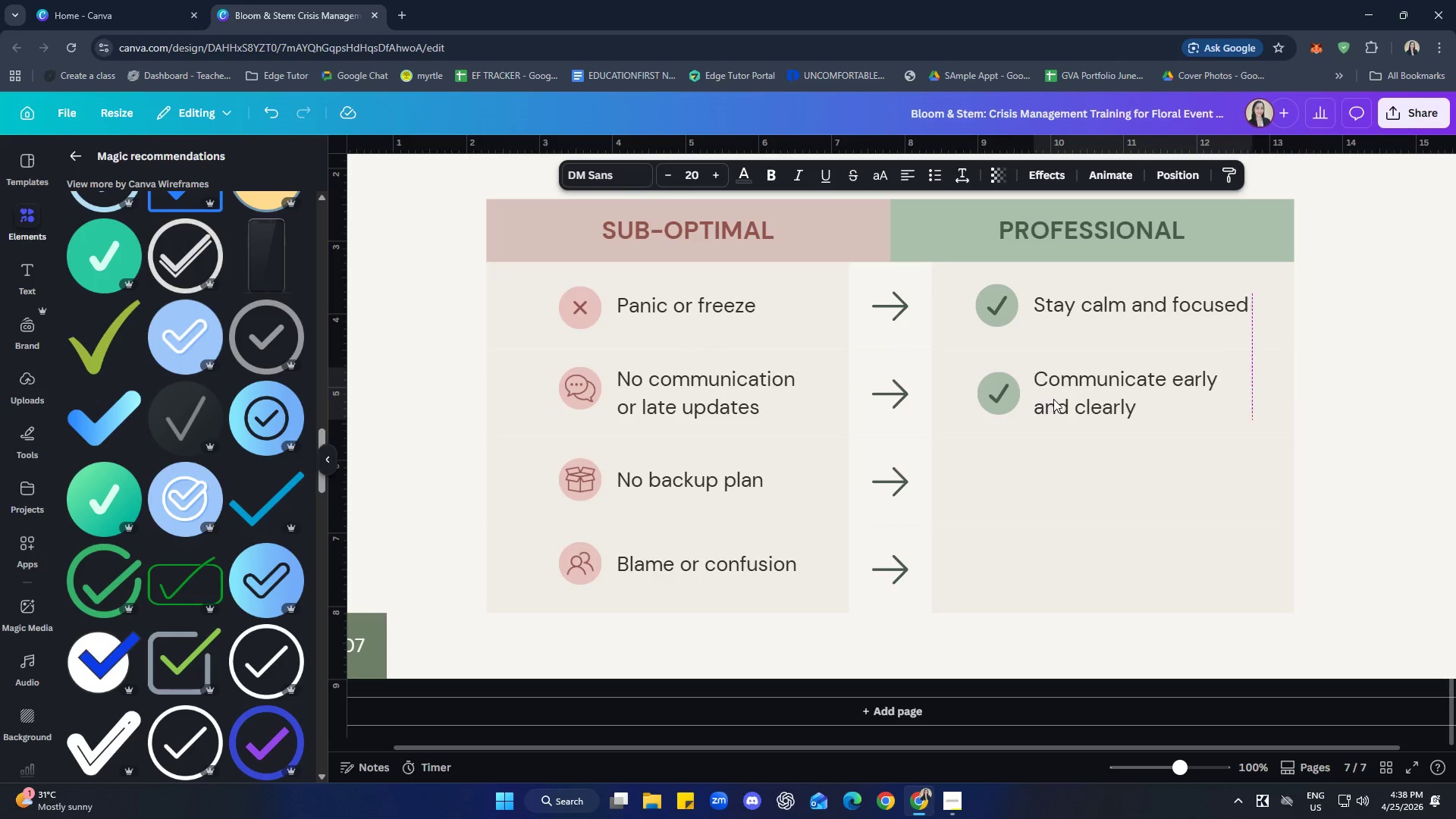 
key(ArrowLeft)
 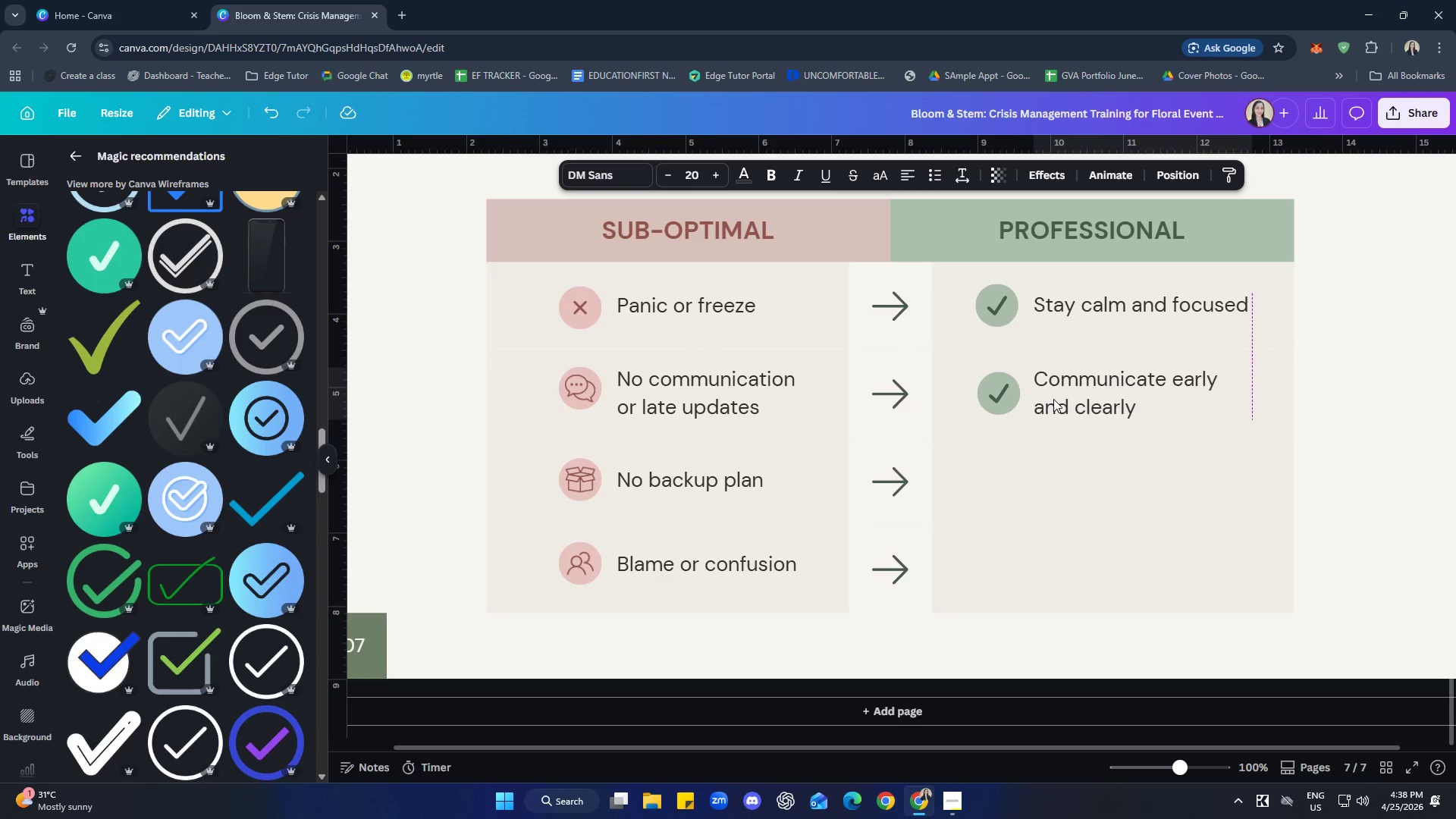 
key(ArrowRight)
 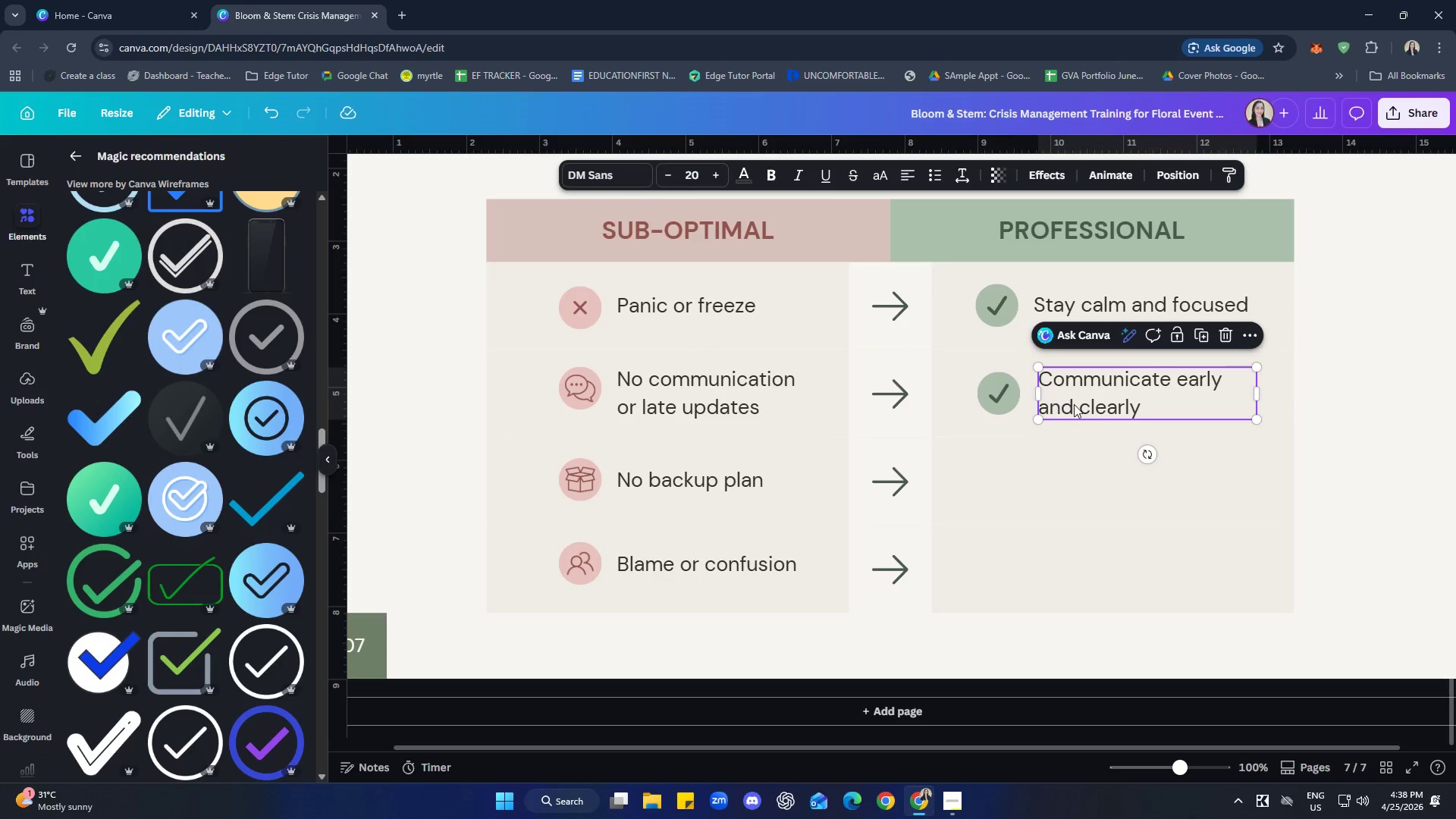 
left_click([1326, 416])
 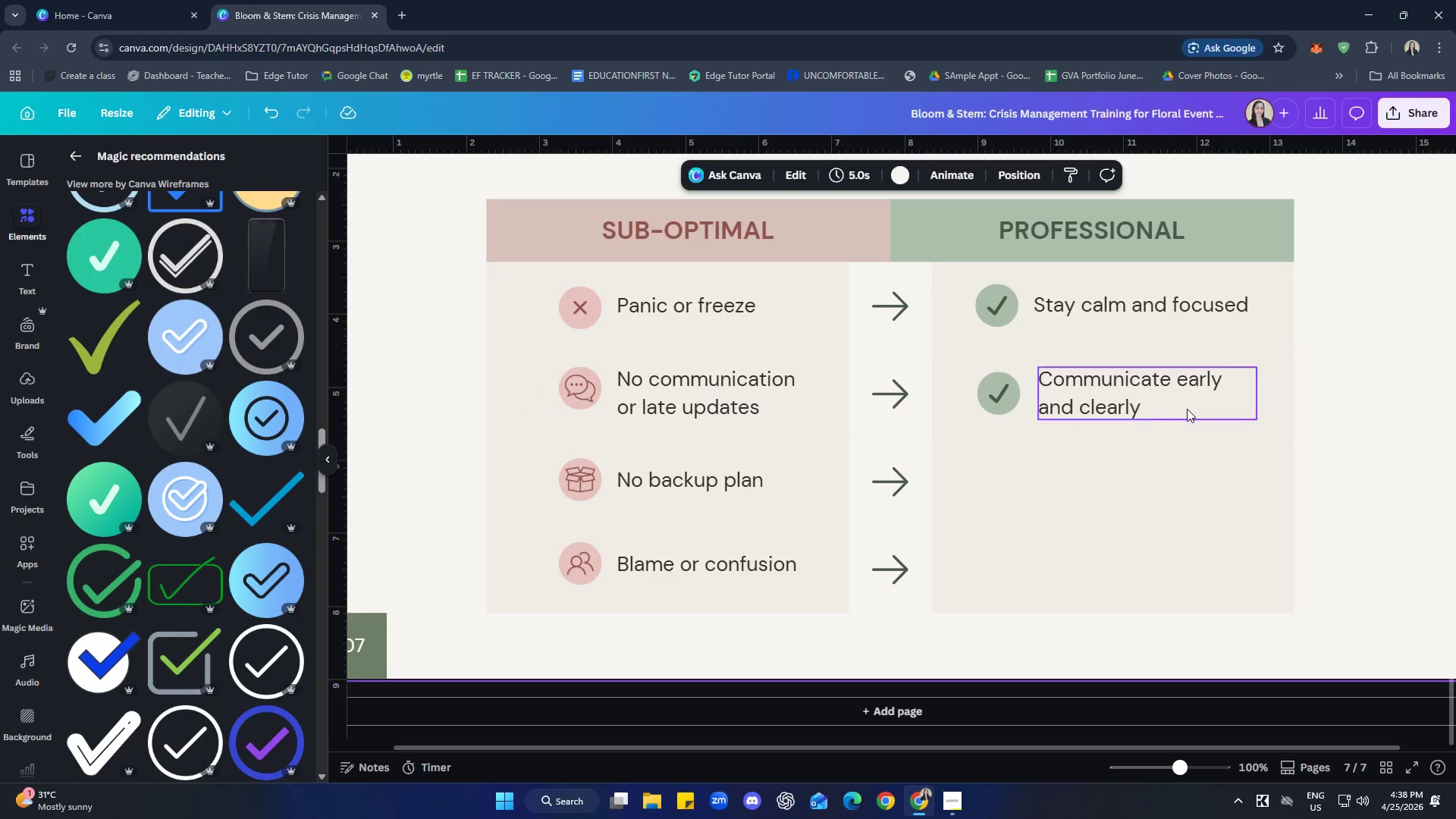 
hold_key(key=ShiftLeft, duration=1.03)
left_click([1134, 393])
 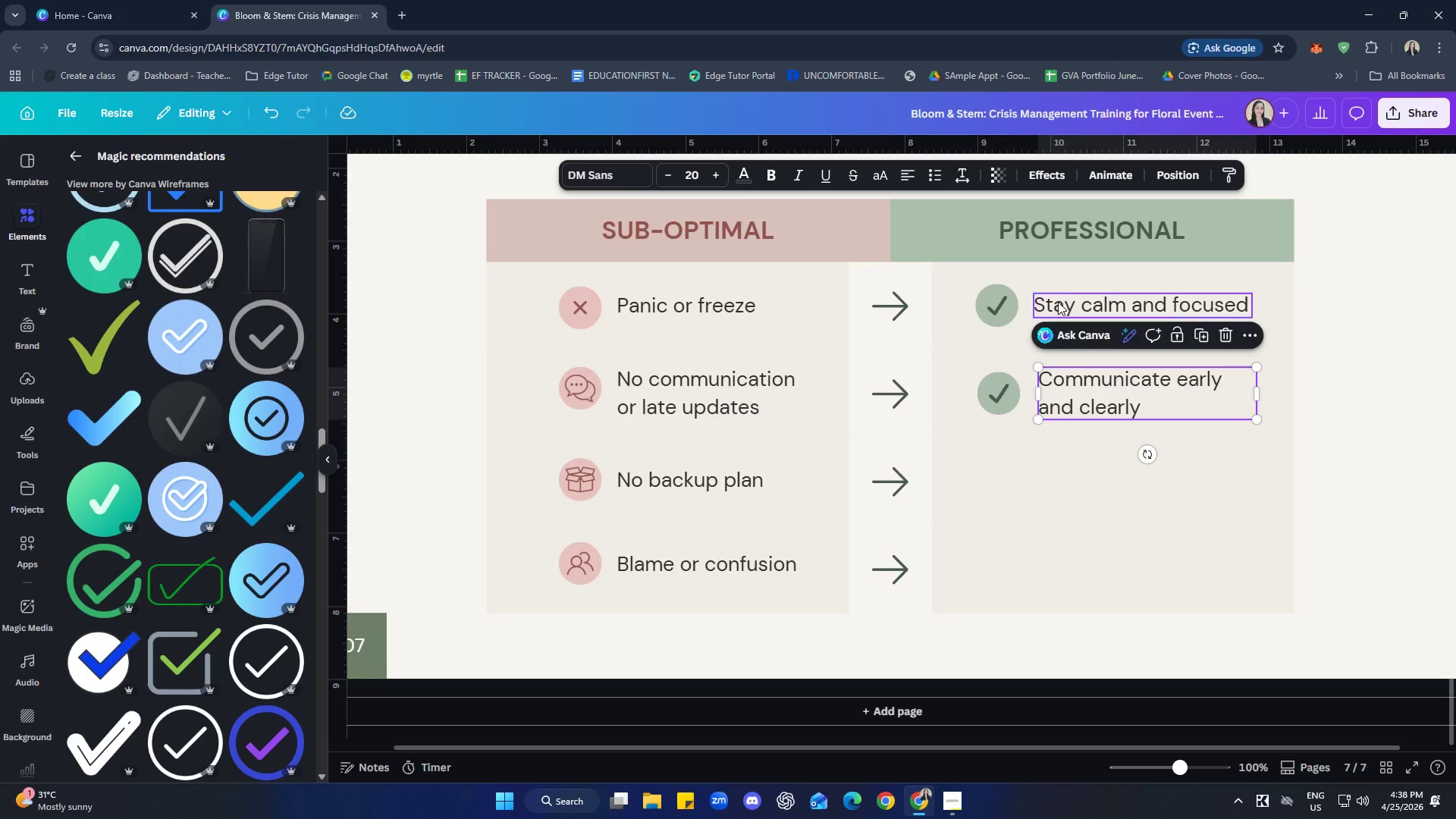 
left_click([1058, 301])
 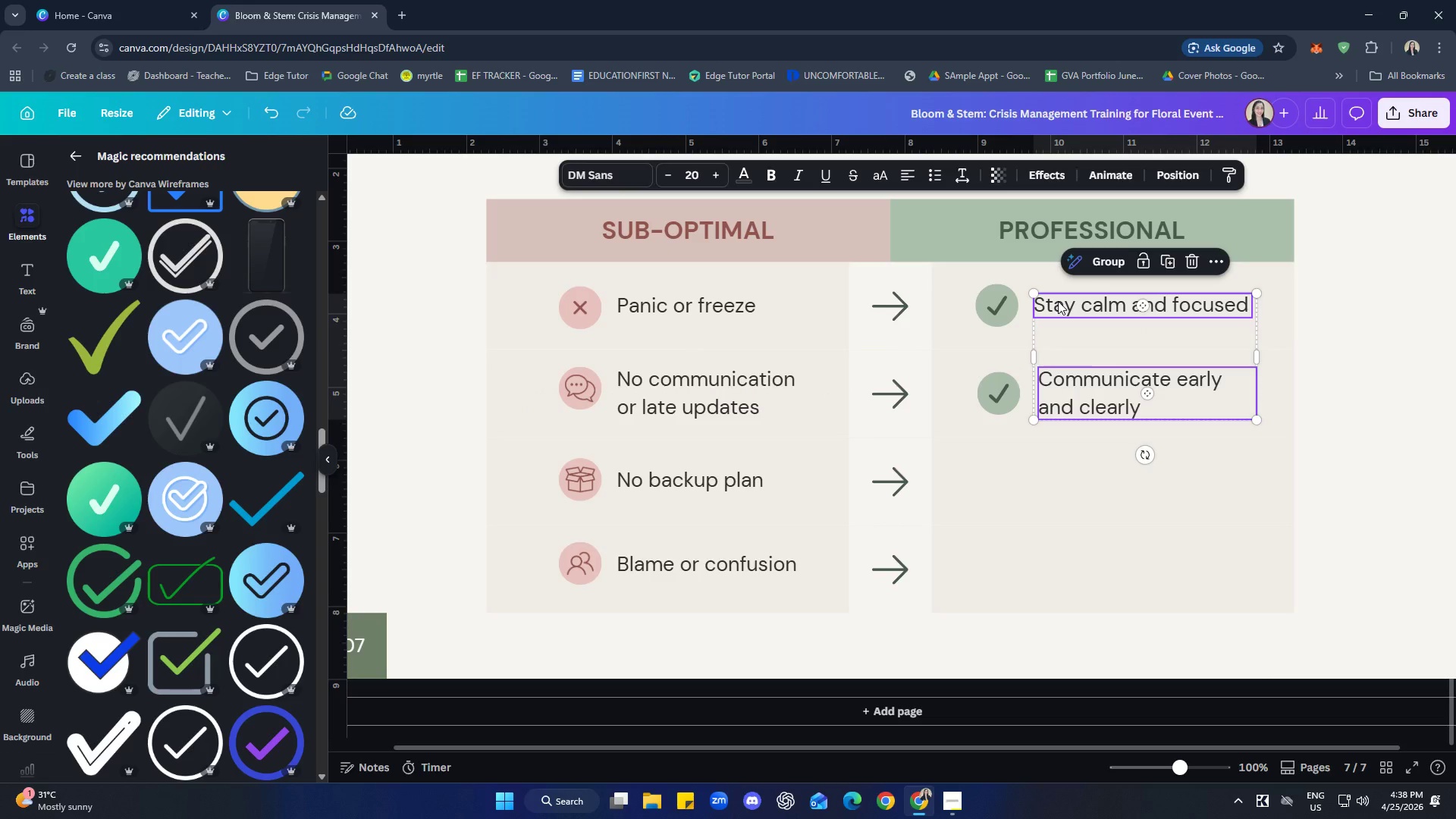 
right_click([1058, 301])
 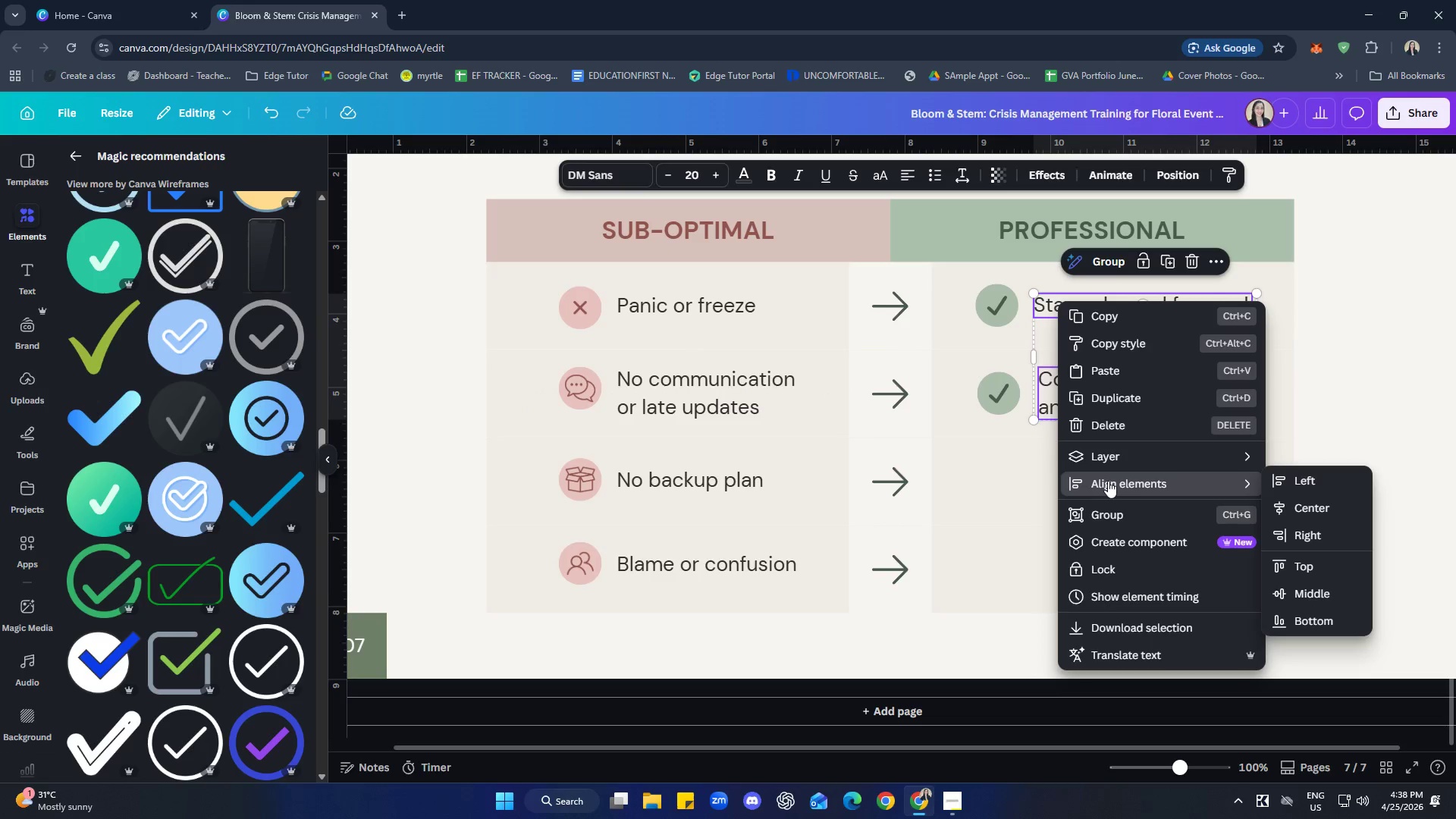 
left_click([1291, 484])
 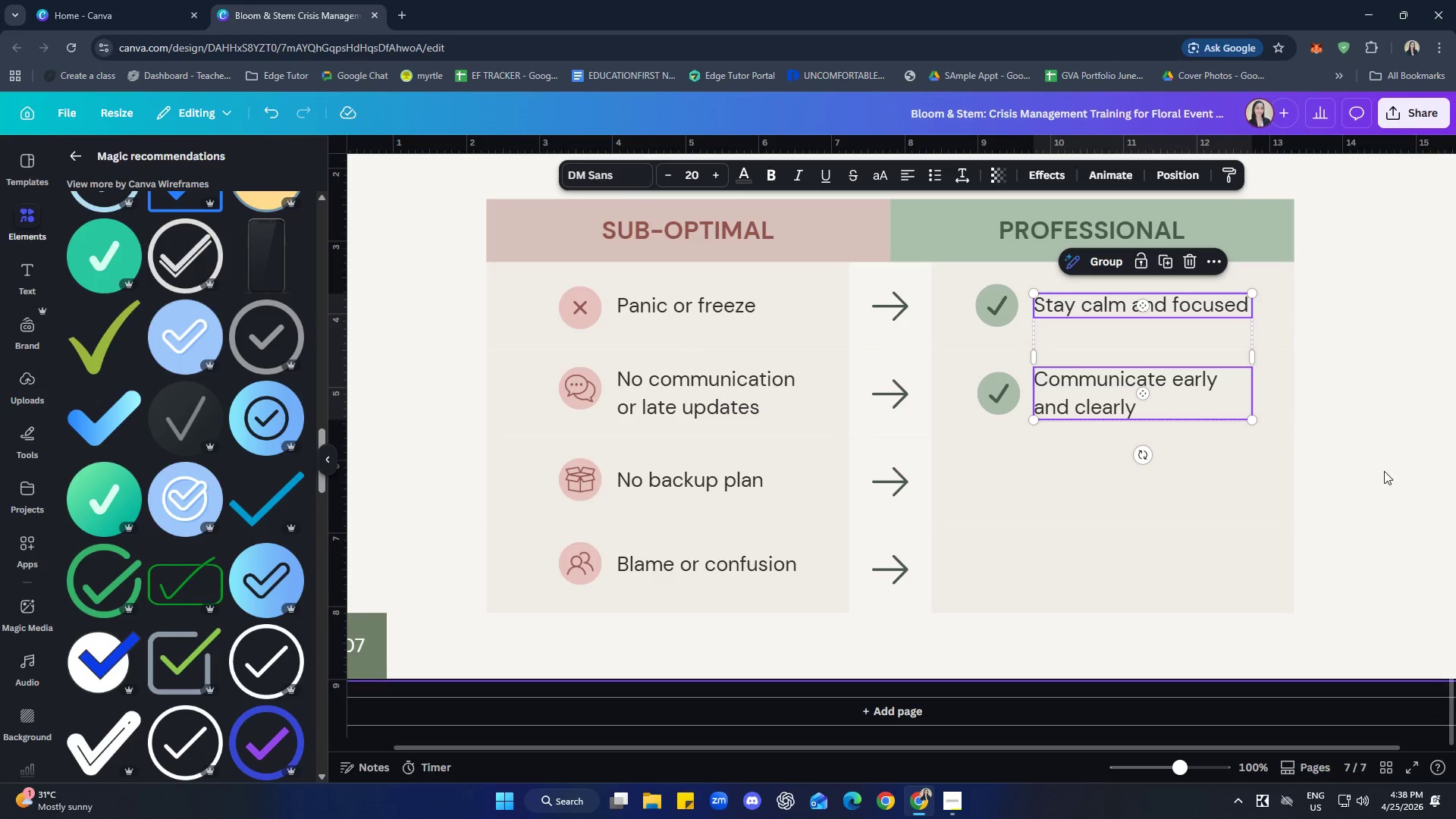 
left_click([1395, 467])
 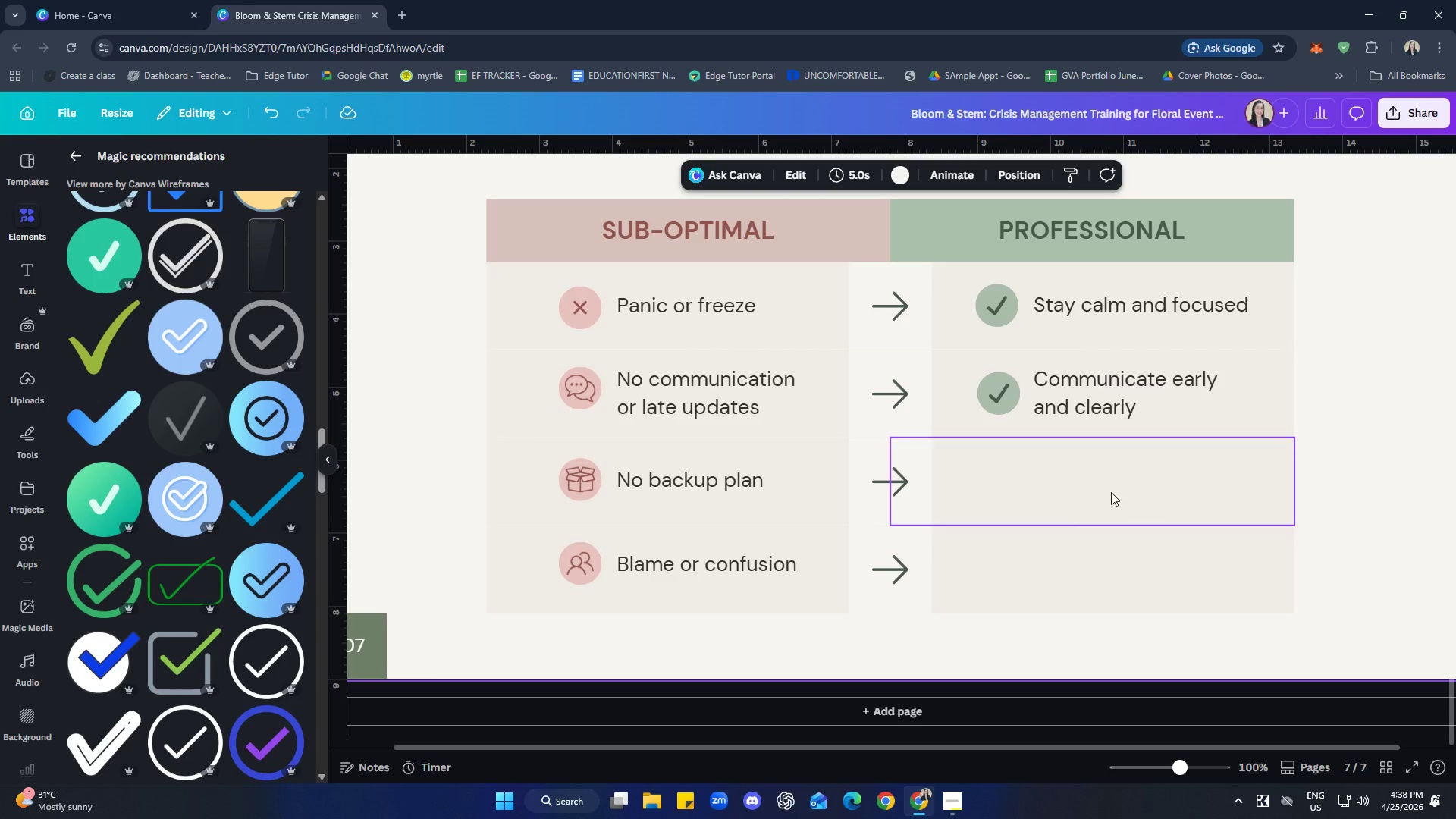 
left_click([1111, 492])
 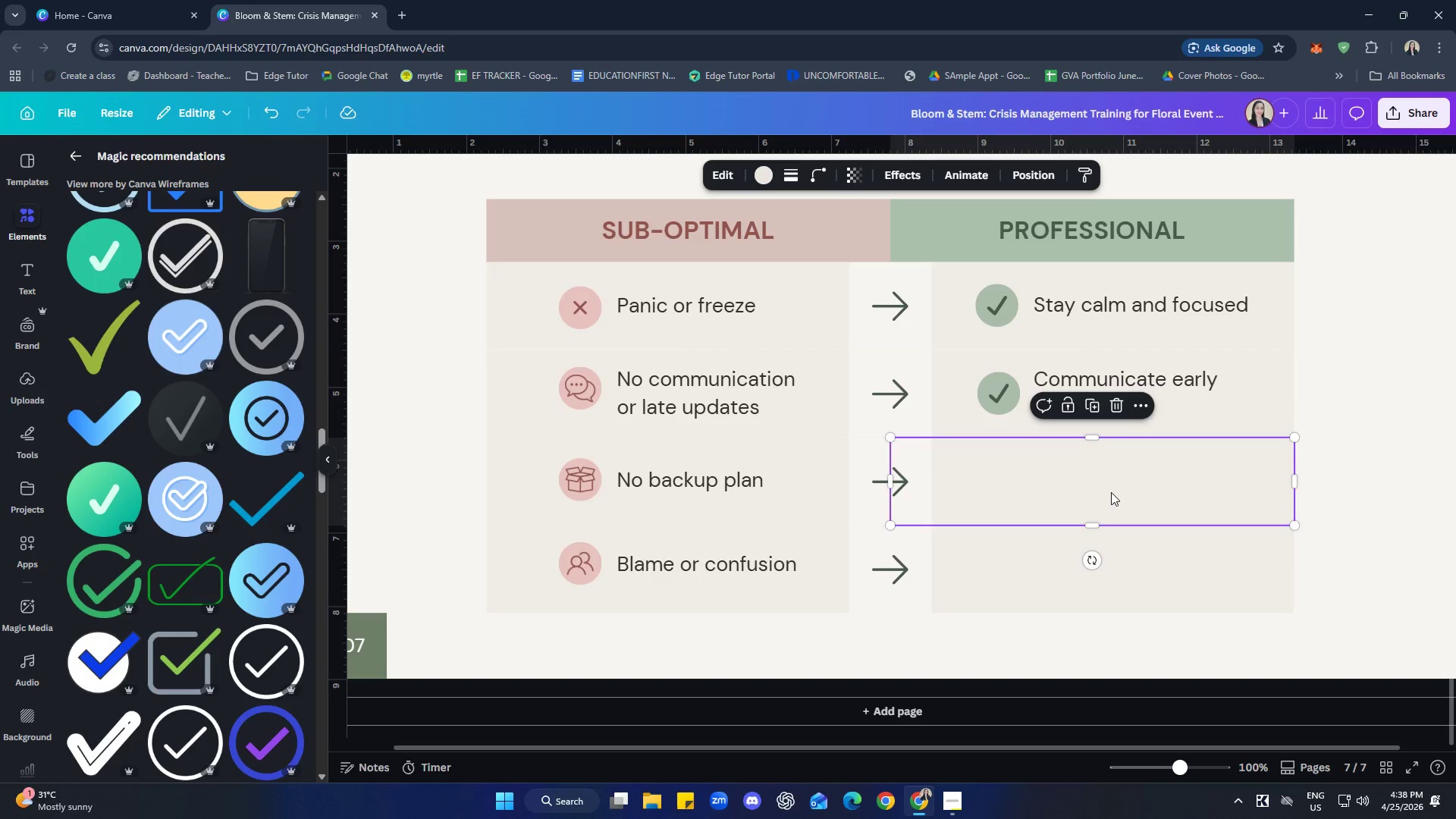 
key(Control+ControlLeft)
 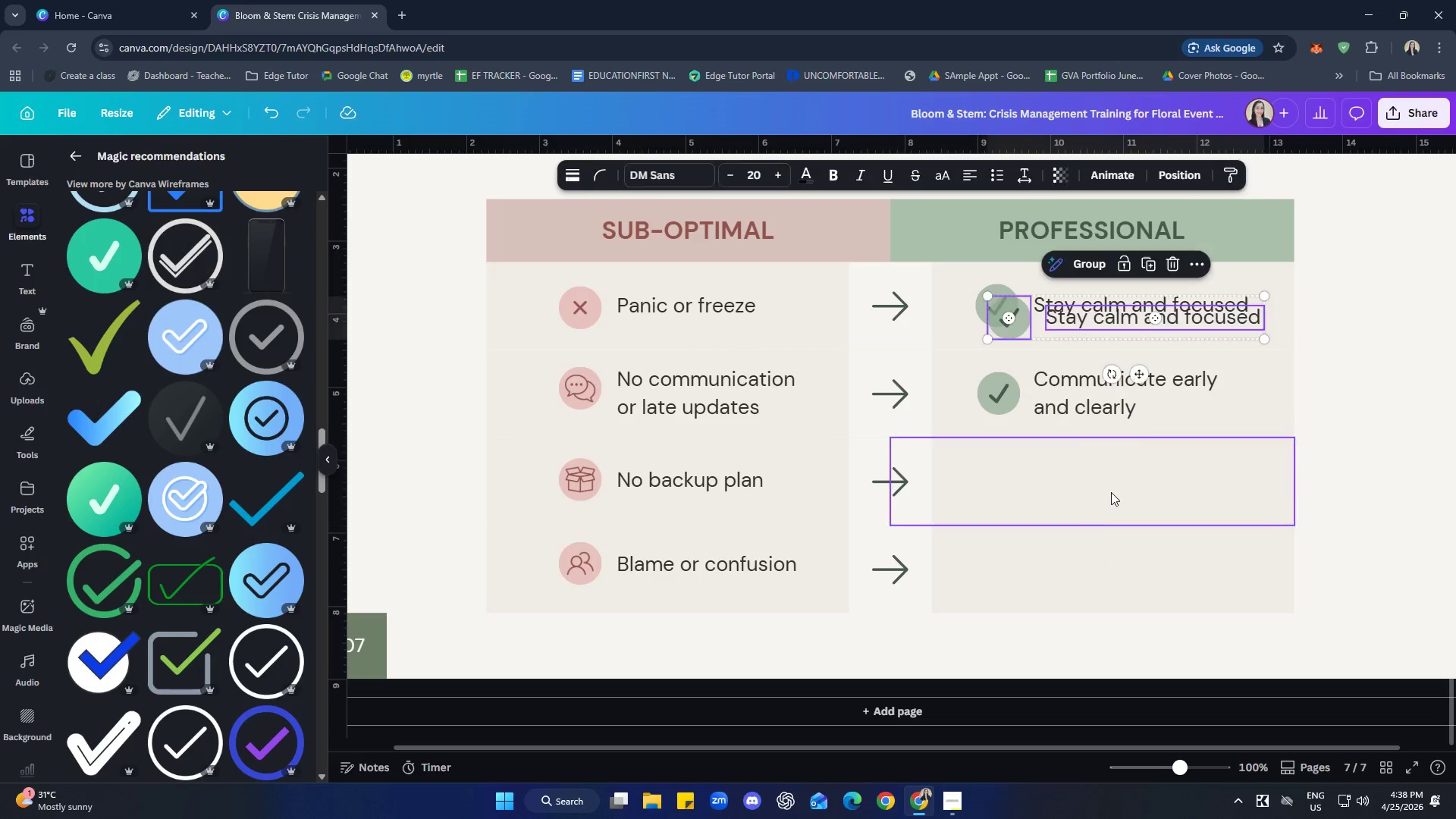 
key(Control+V)
 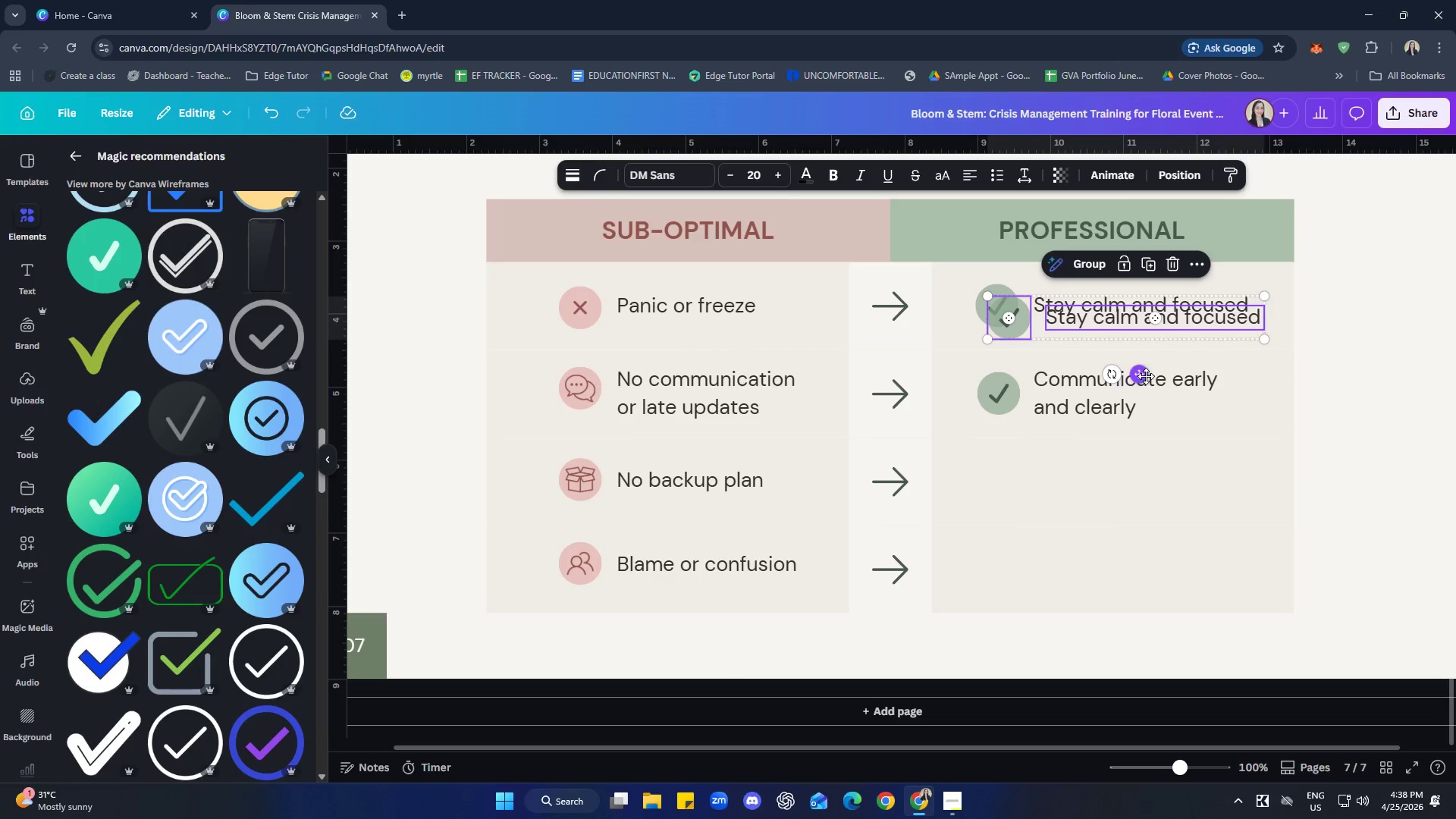 
left_click_drag(start_coordinate=[1146, 376], to_coordinate=[1138, 539])
 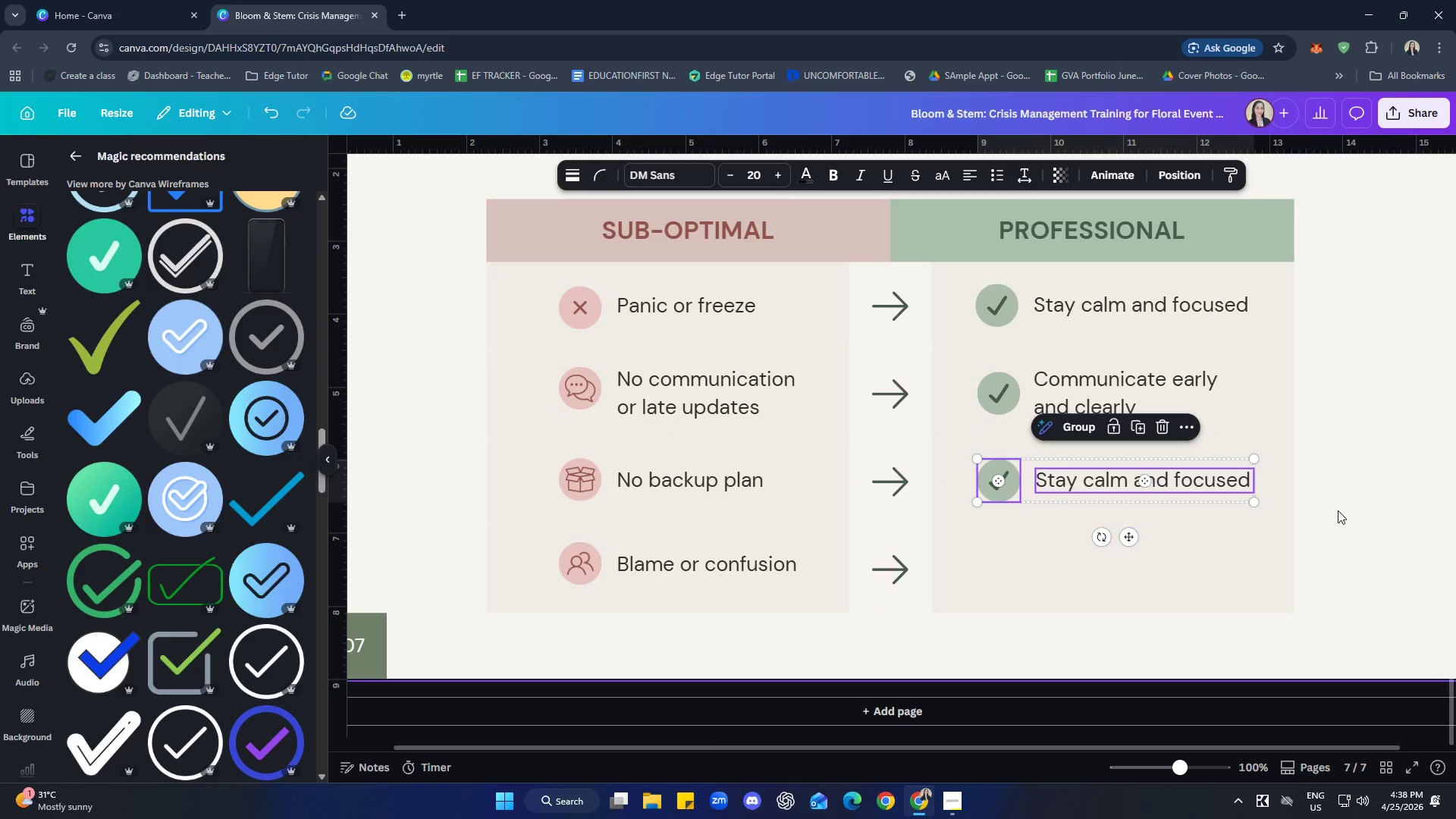 
left_click([1338, 510])
 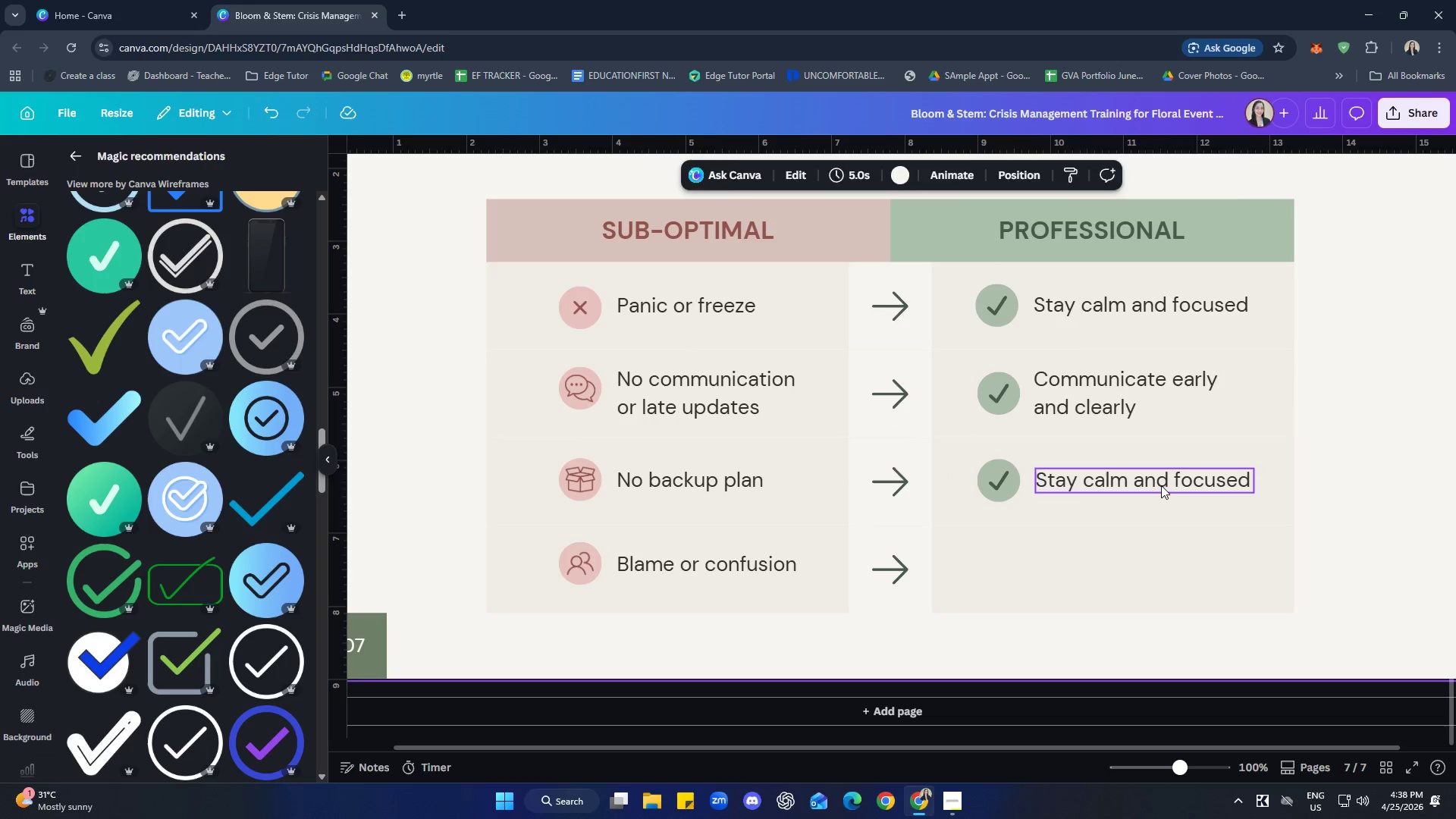 
double_click([1161, 485])
 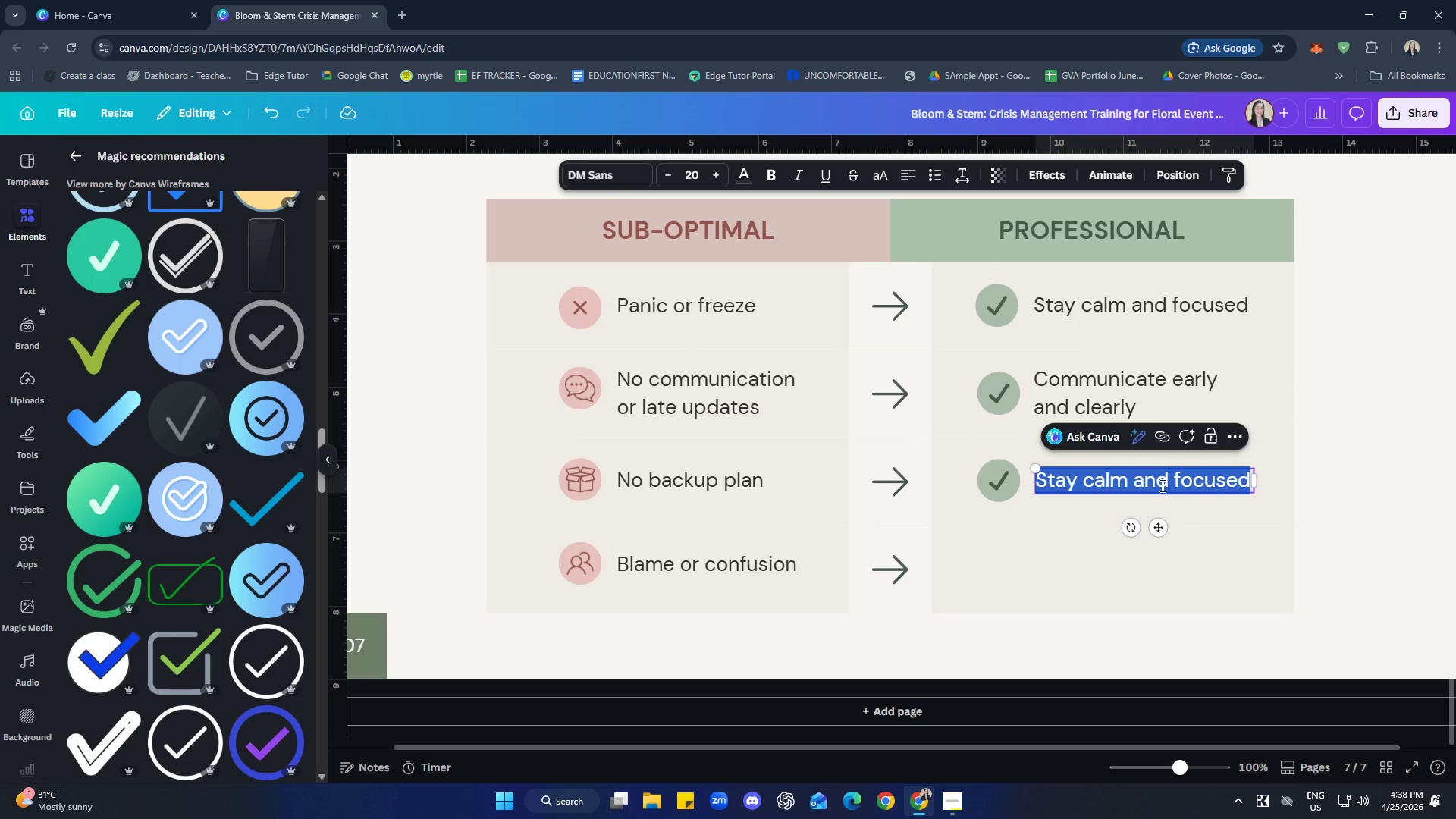 
type(Use backup options and da)
key(Backspace)
key(Backspace)
type(adapt quicl)
key(Backspace)
type(kly)
 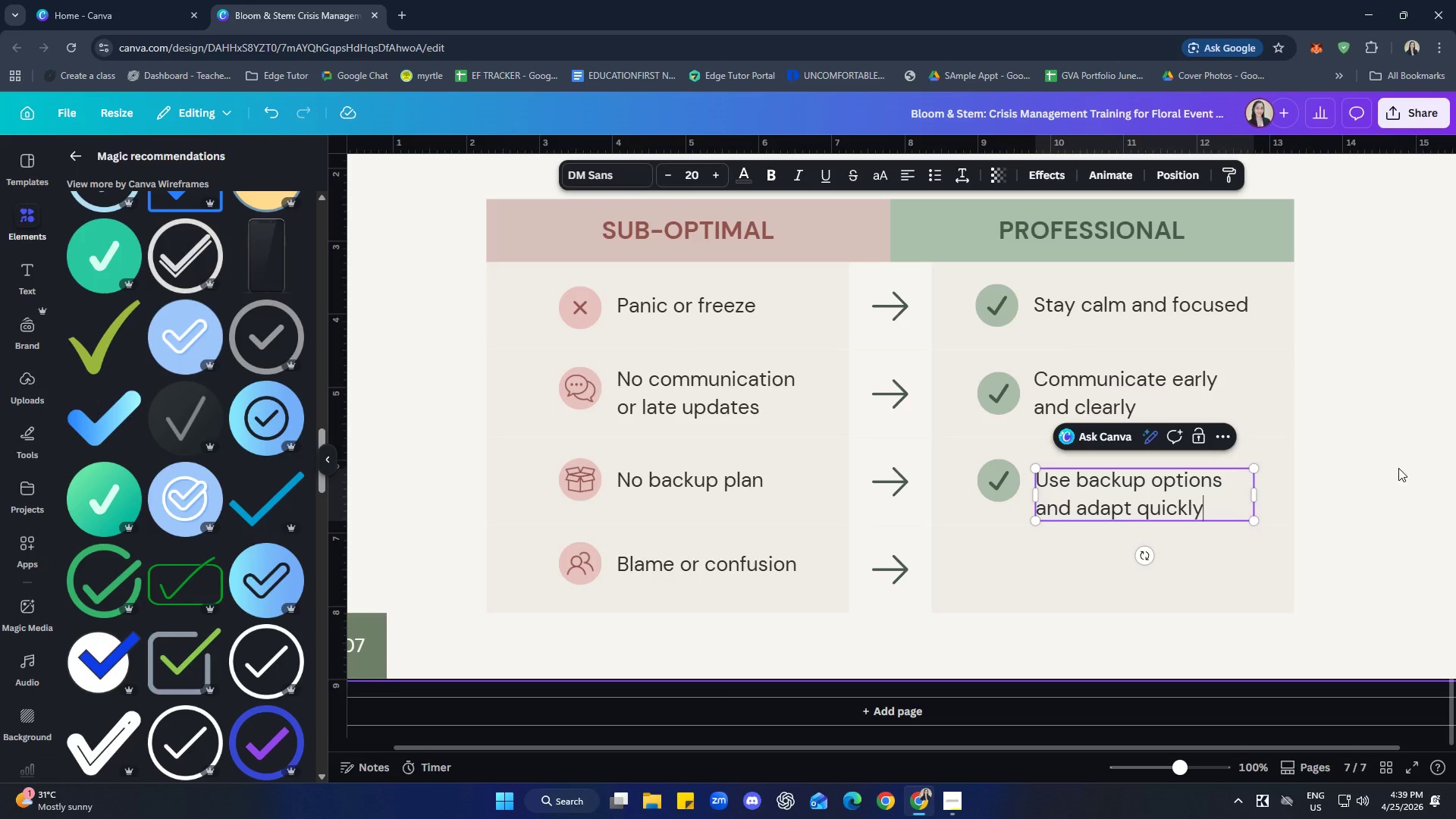 
left_click_drag(start_coordinate=[1259, 495], to_coordinate=[1235, 497])
 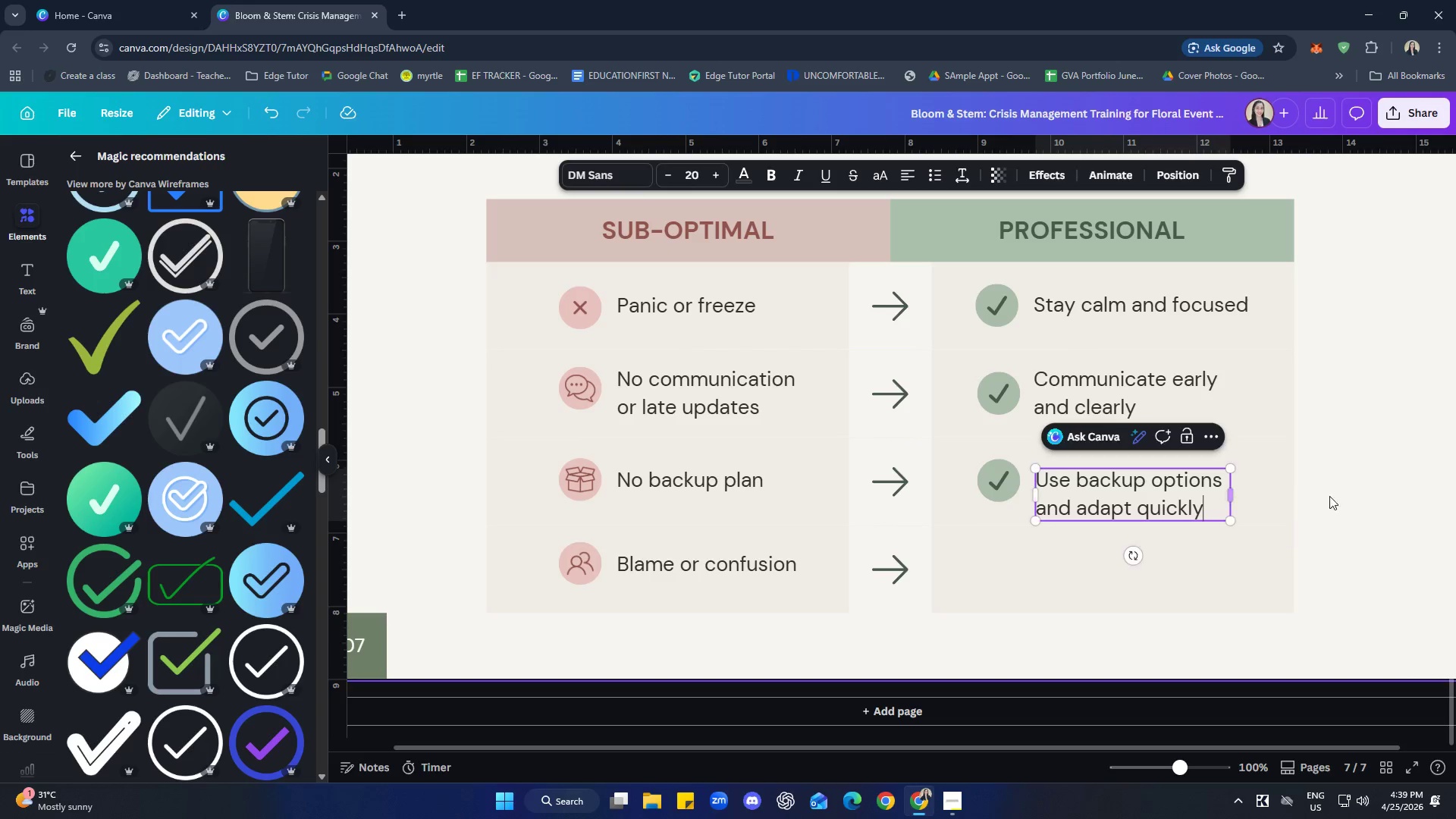 
left_click([1407, 498])
 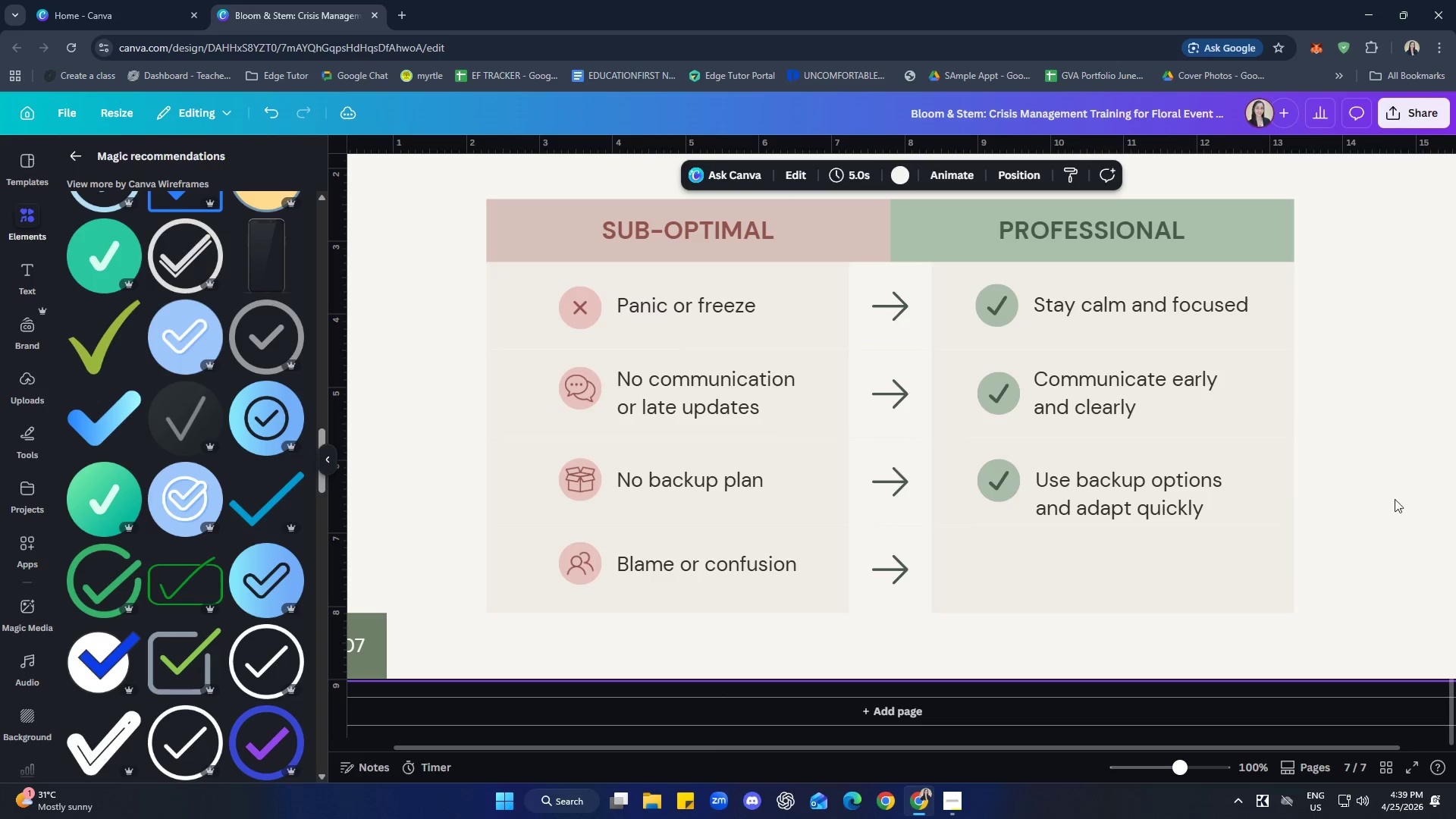 
hold_key(key=ShiftLeft, duration=1.06)
left_click([1147, 499])
 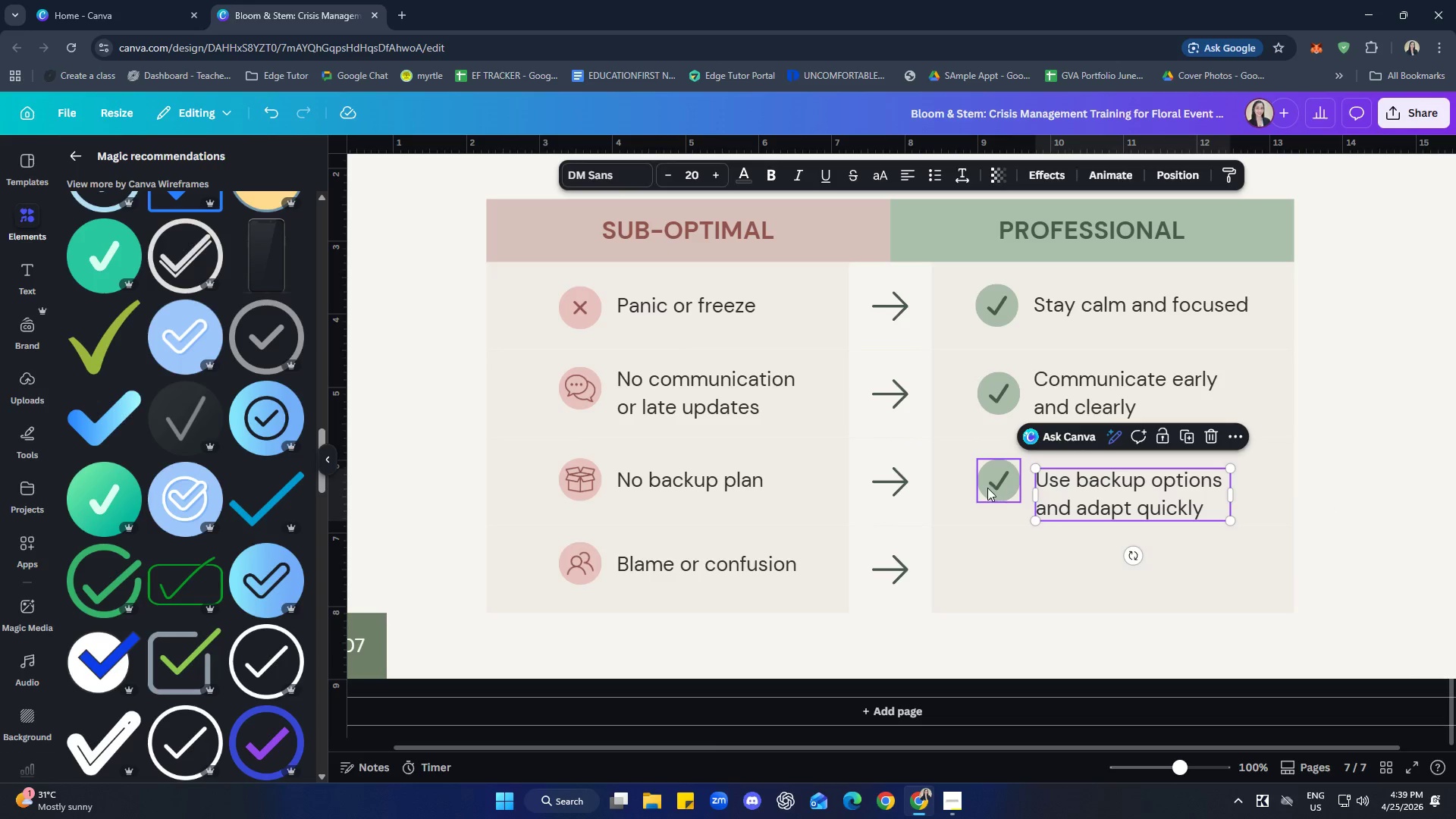 
left_click([987, 488])
 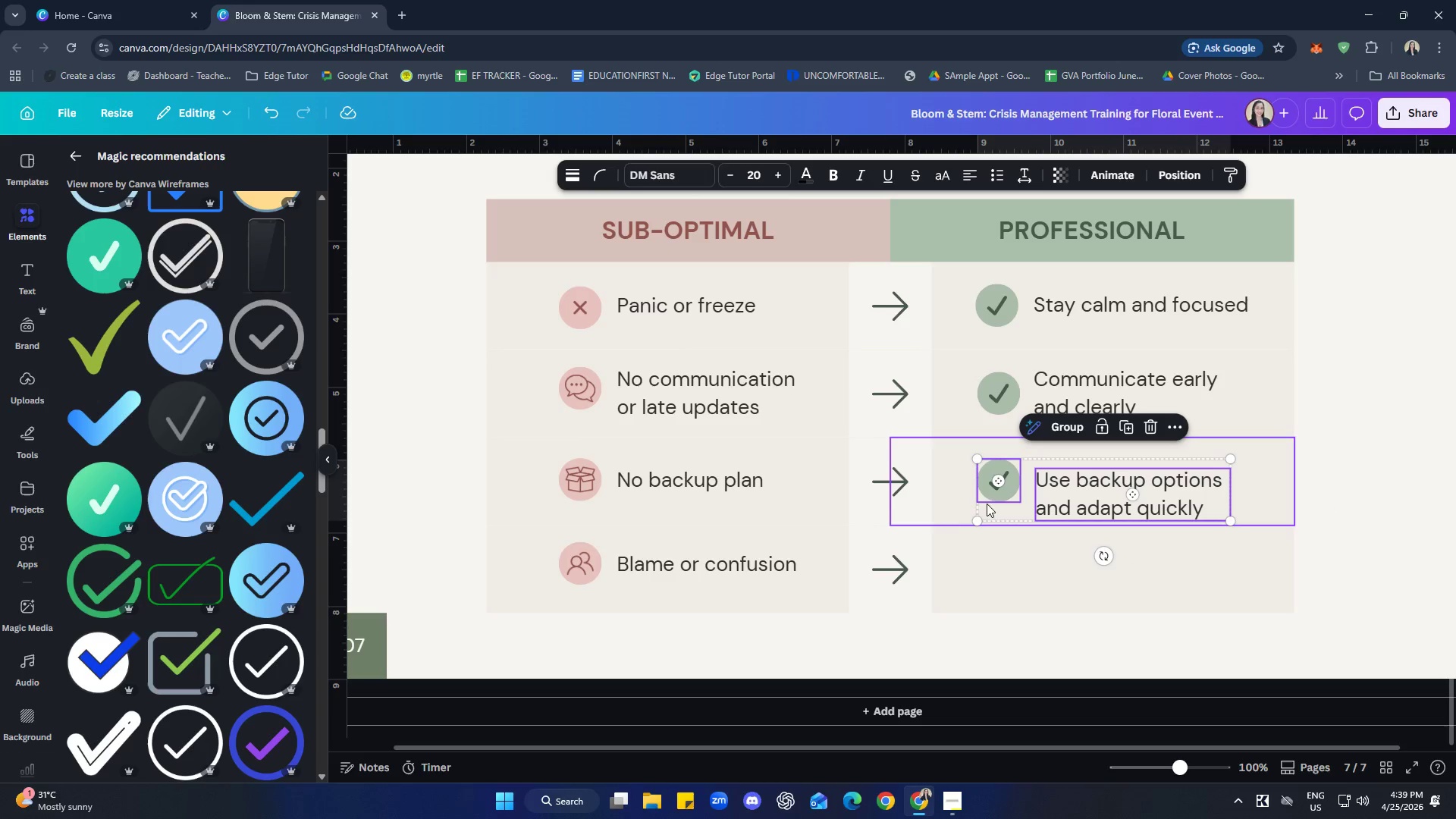 
hold_key(key=ShiftLeft, duration=0.61)
left_click([966, 499])
 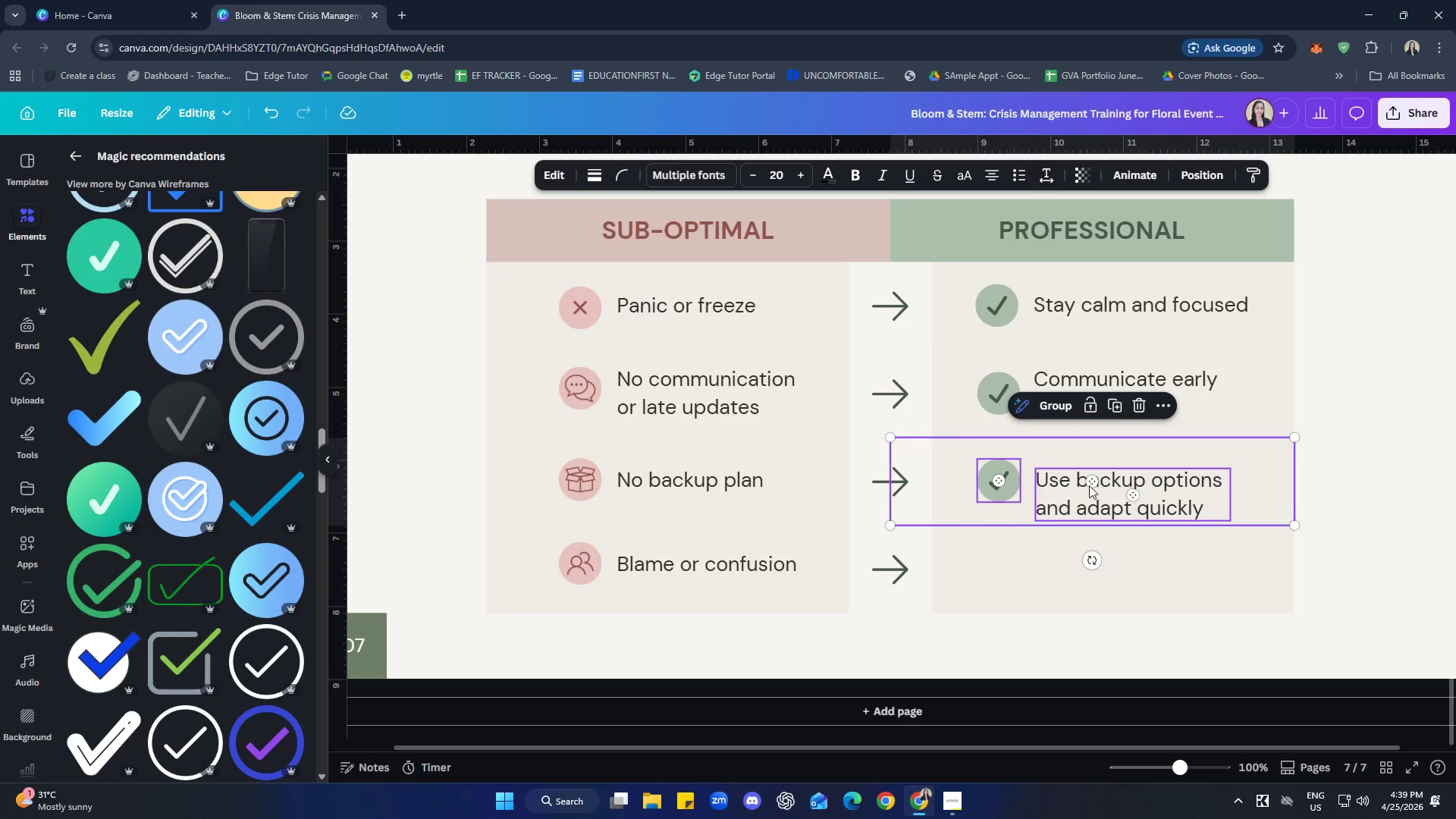 
right_click([1092, 485])
 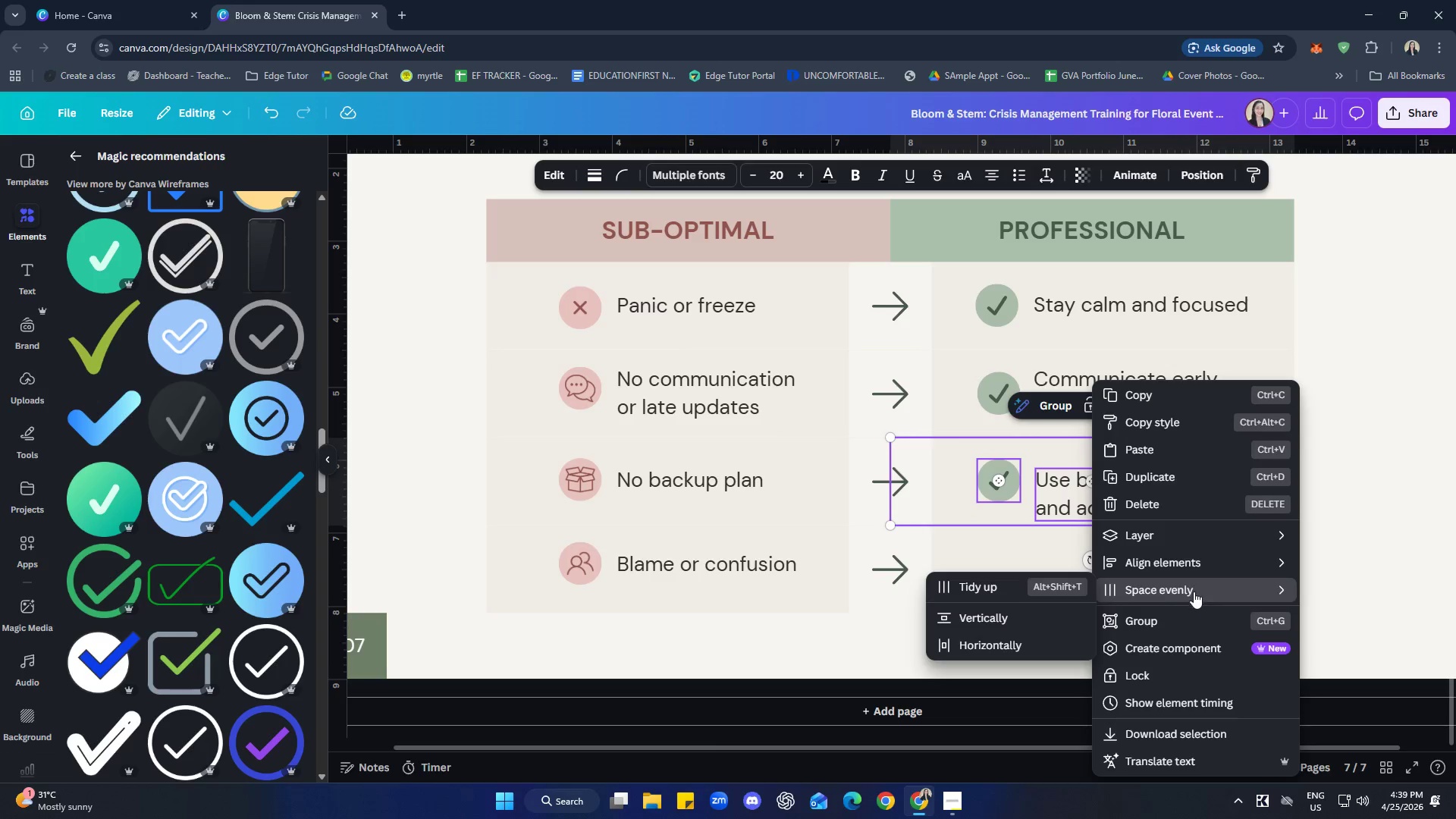 
left_click([1008, 588])
 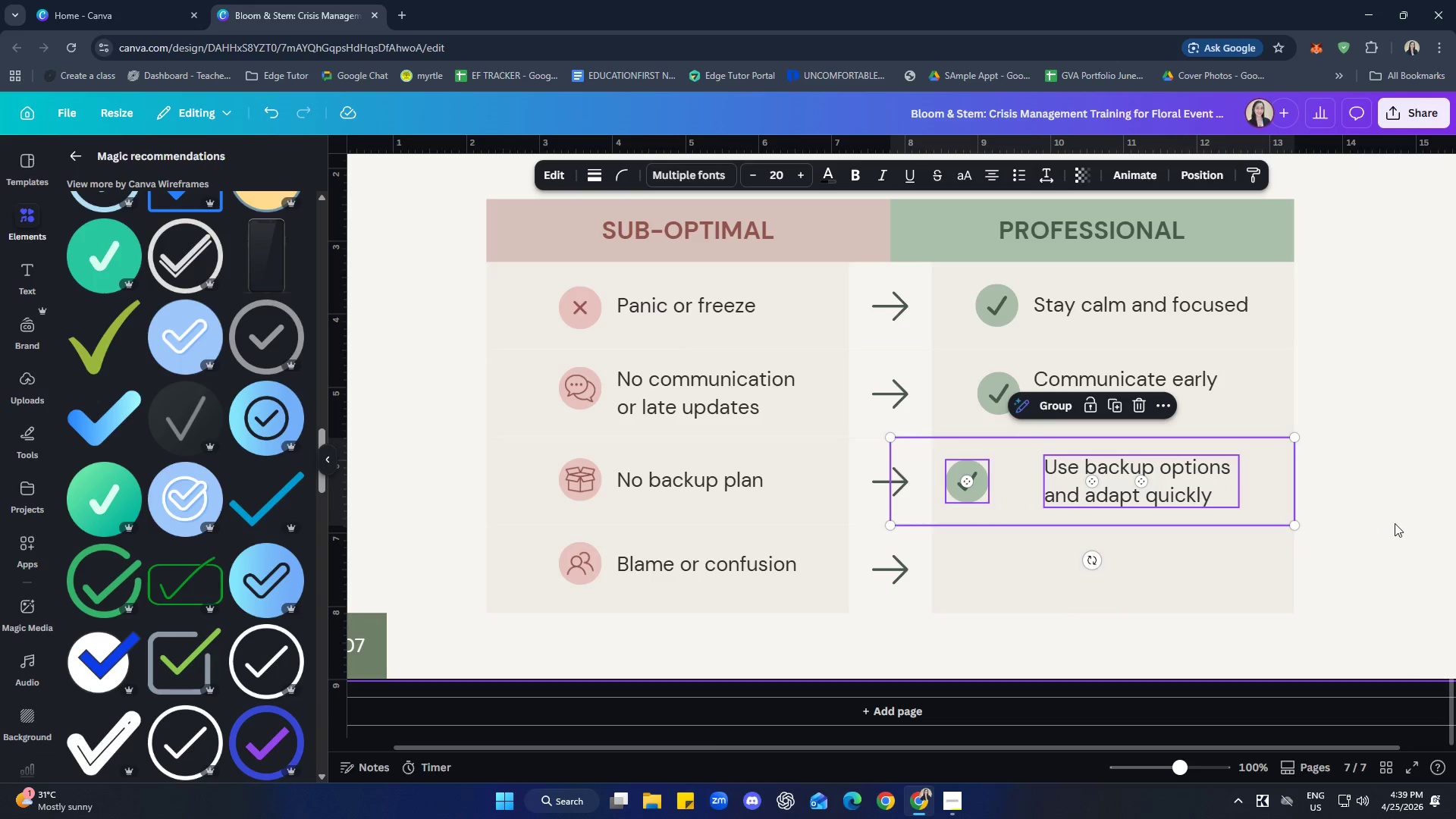 
left_click([1395, 522])
 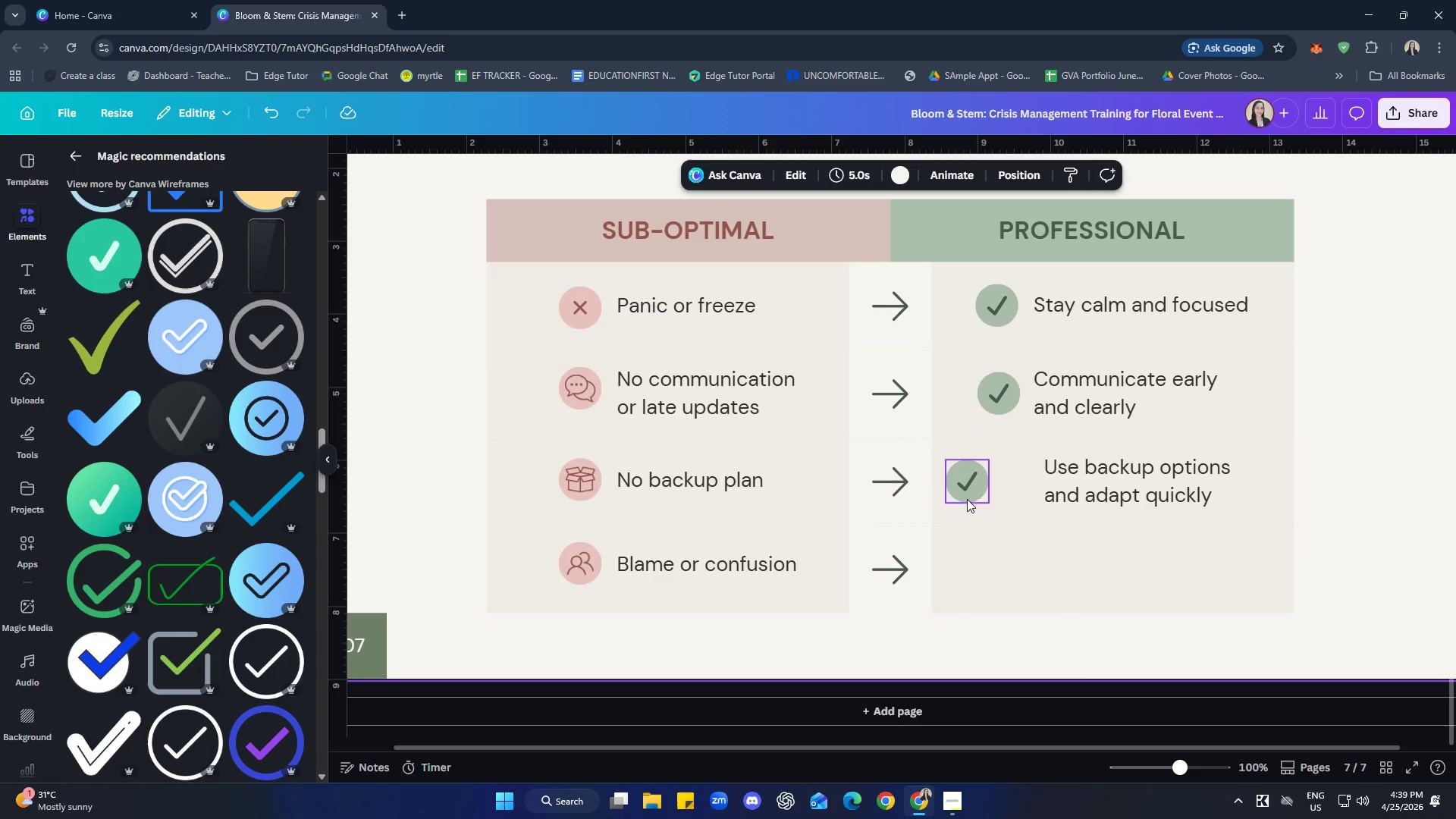 
left_click([952, 485])
 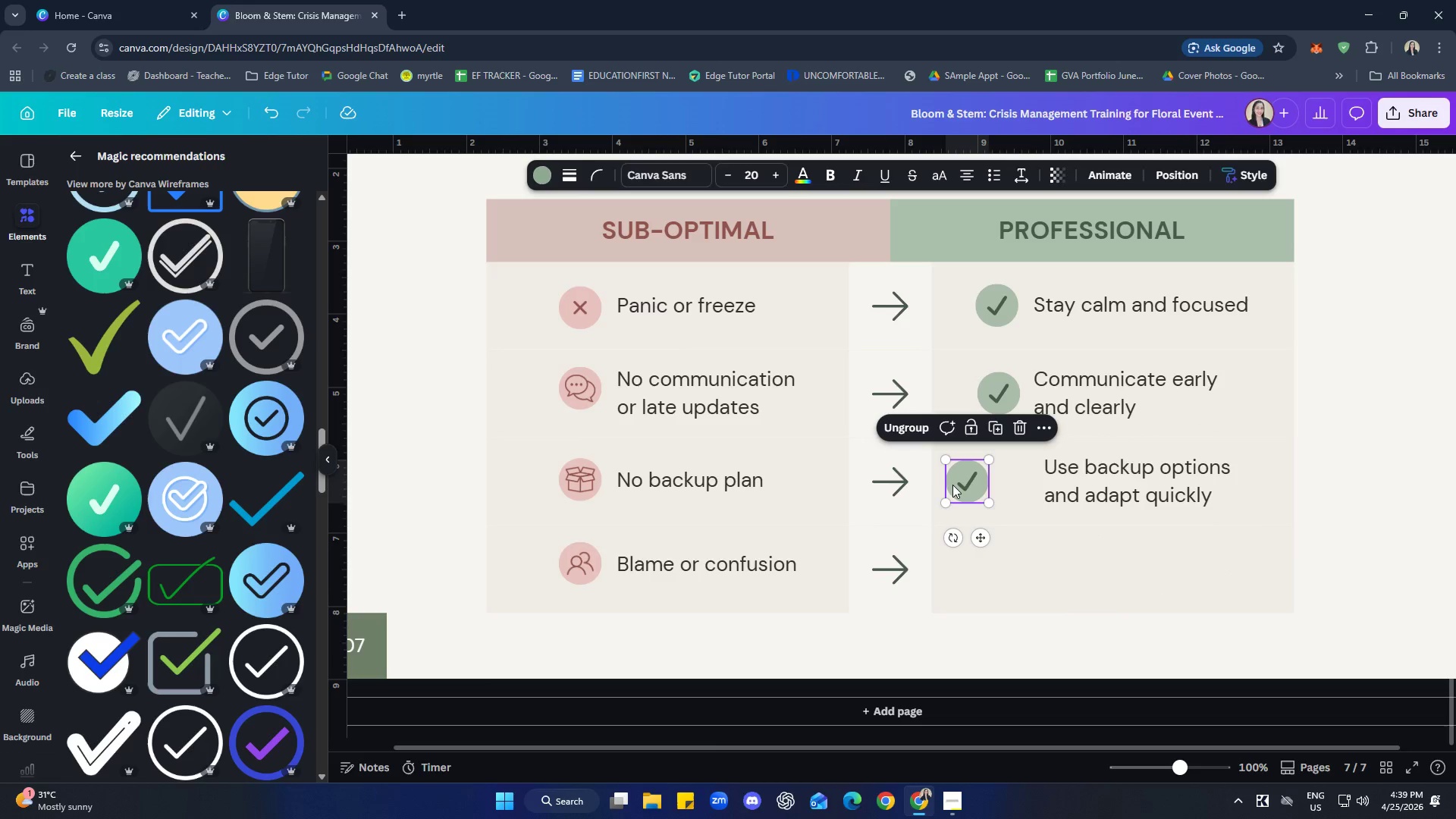 
hold_key(key=ShiftLeft, duration=2.39)
 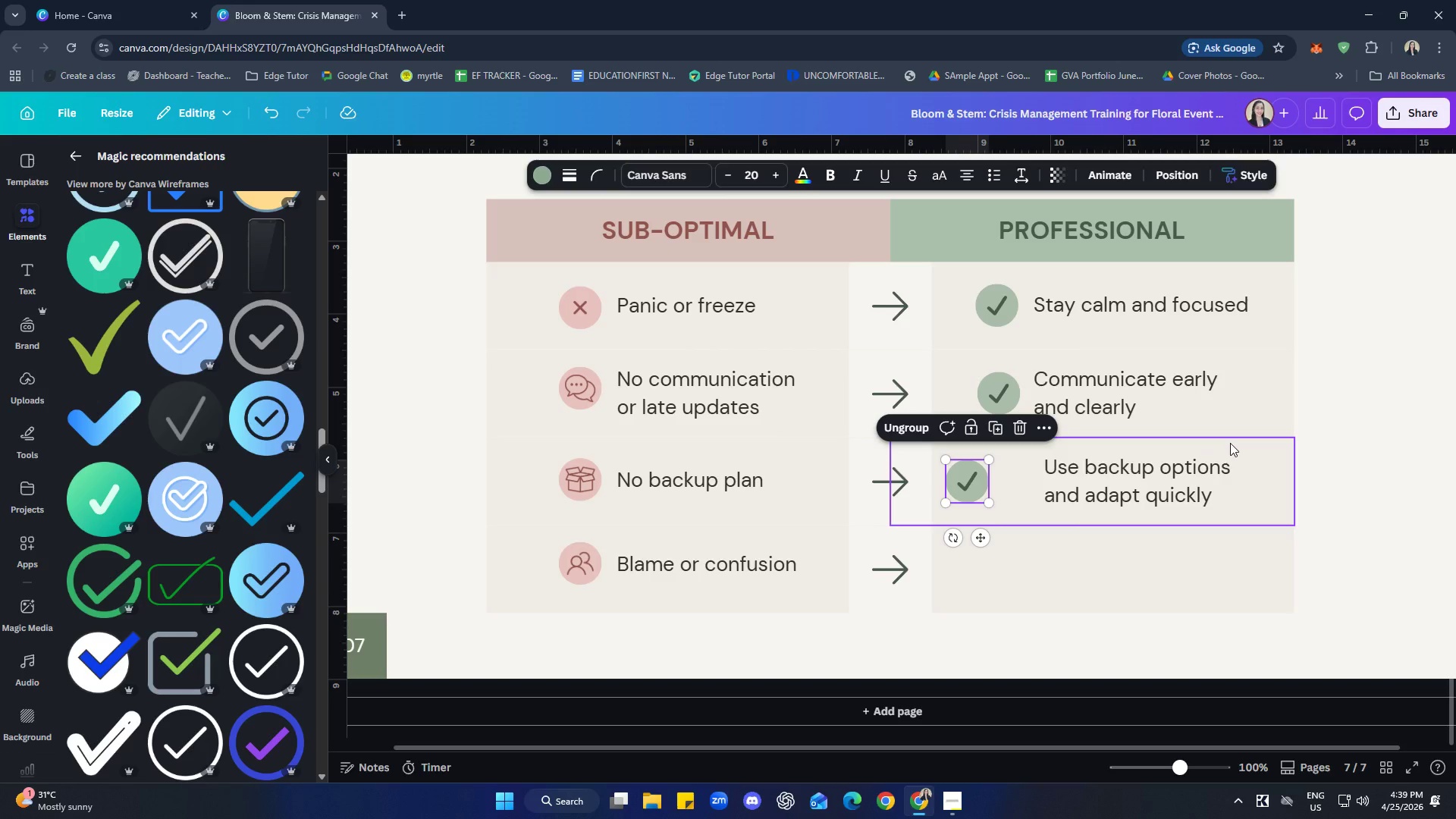 
key(ArrowRight)
 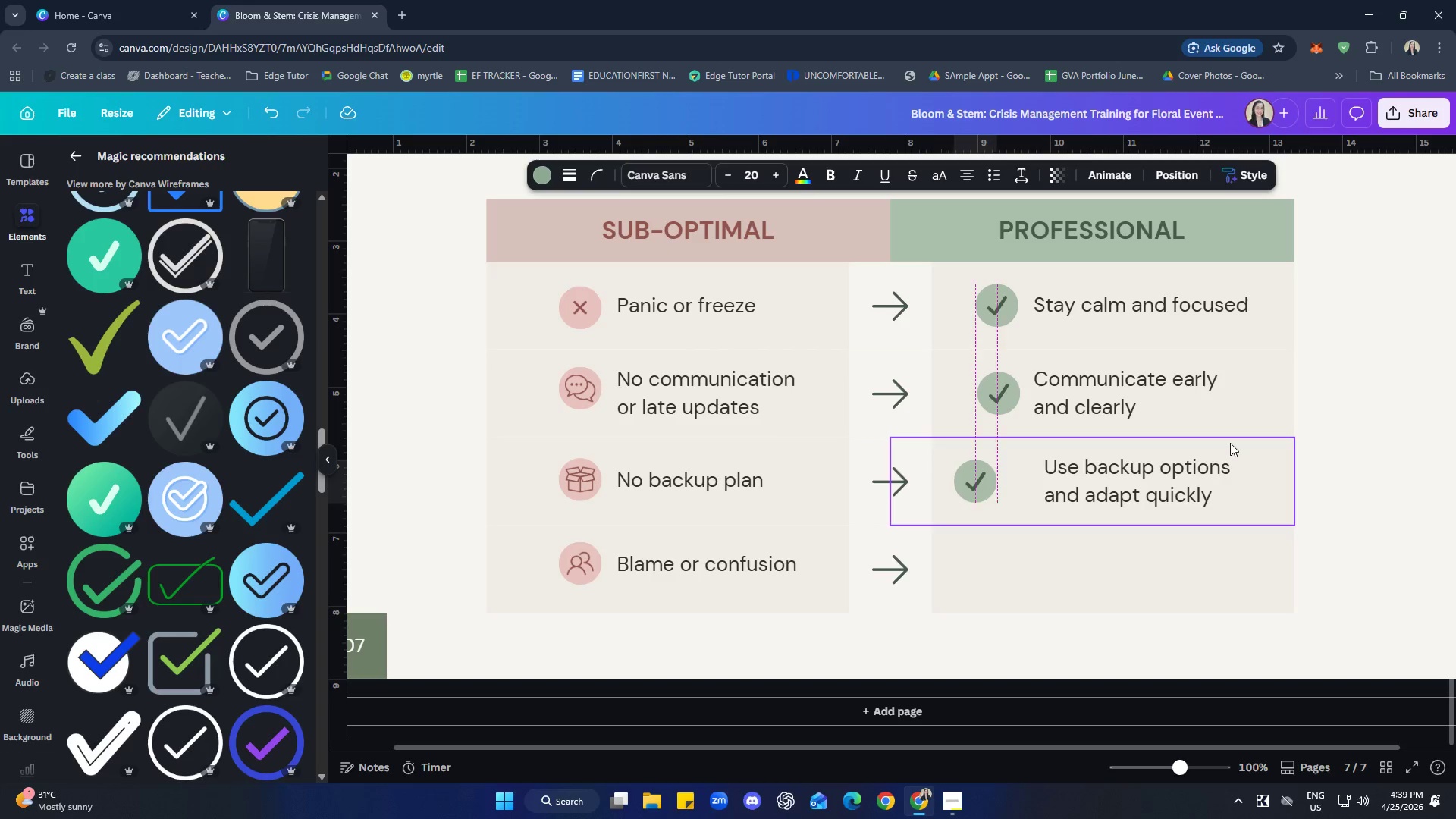 
key(ArrowRight)
 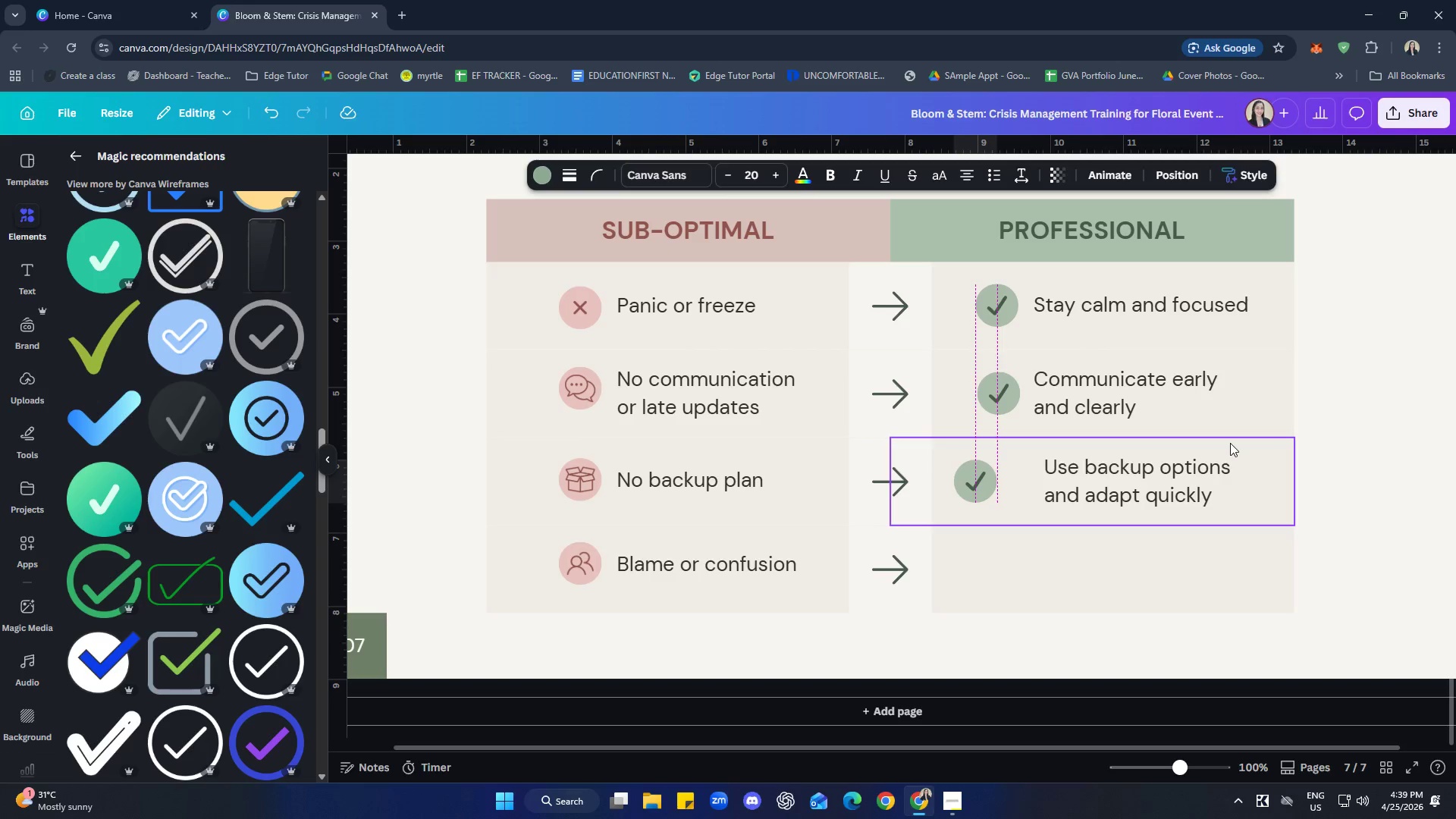 
key(ArrowRight)
 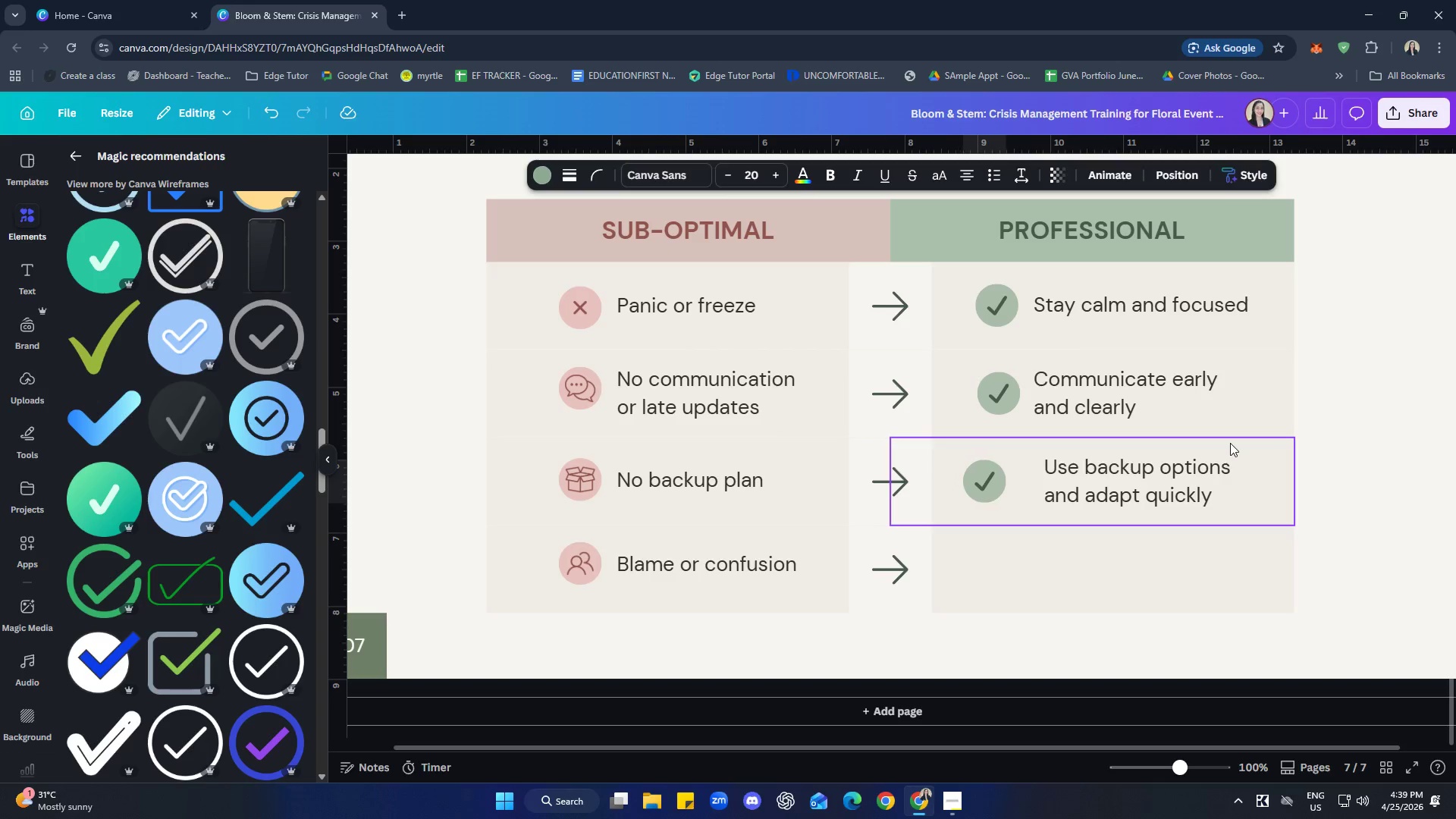 
key(ArrowRight)
 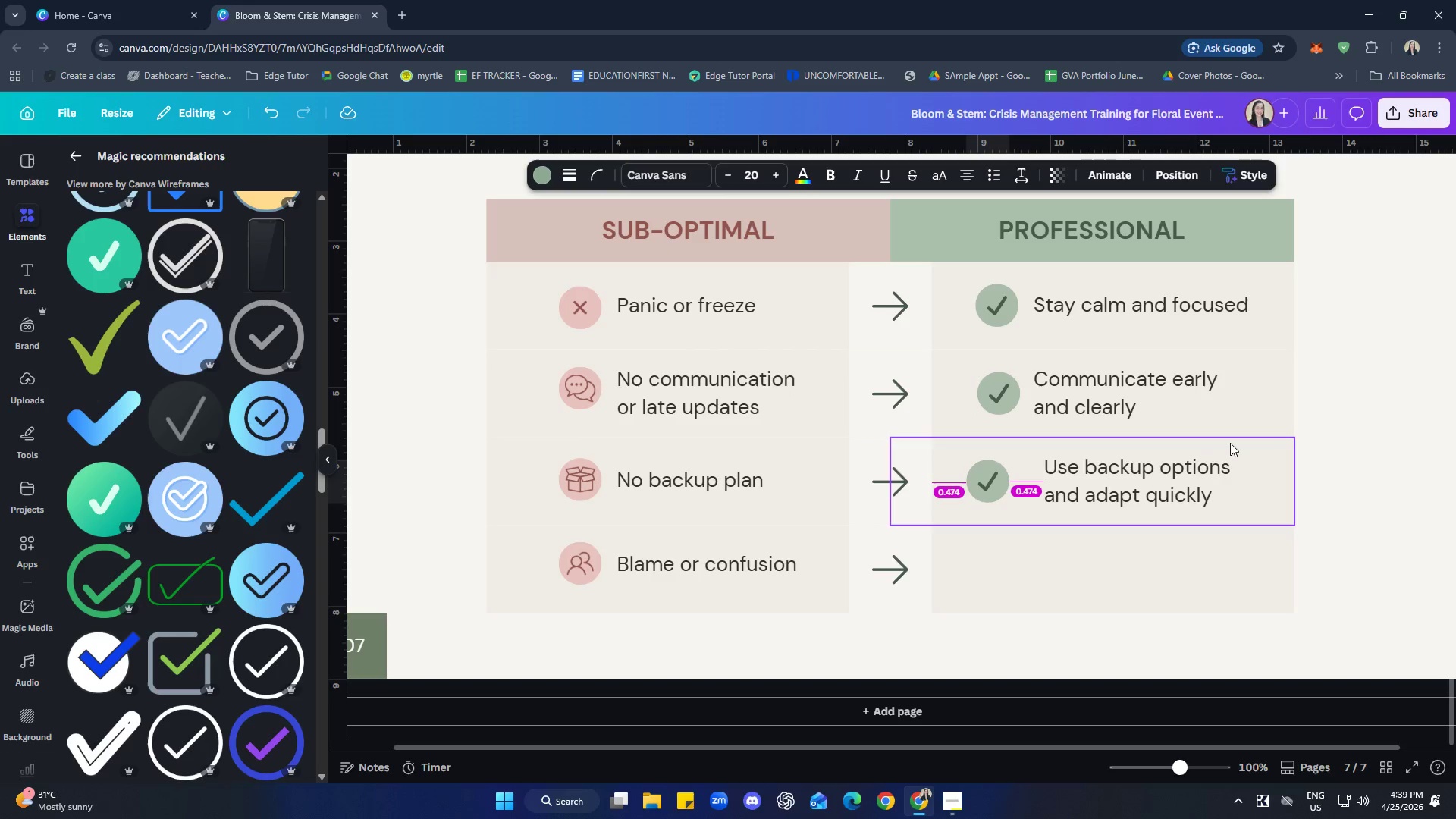 
key(ArrowRight)
 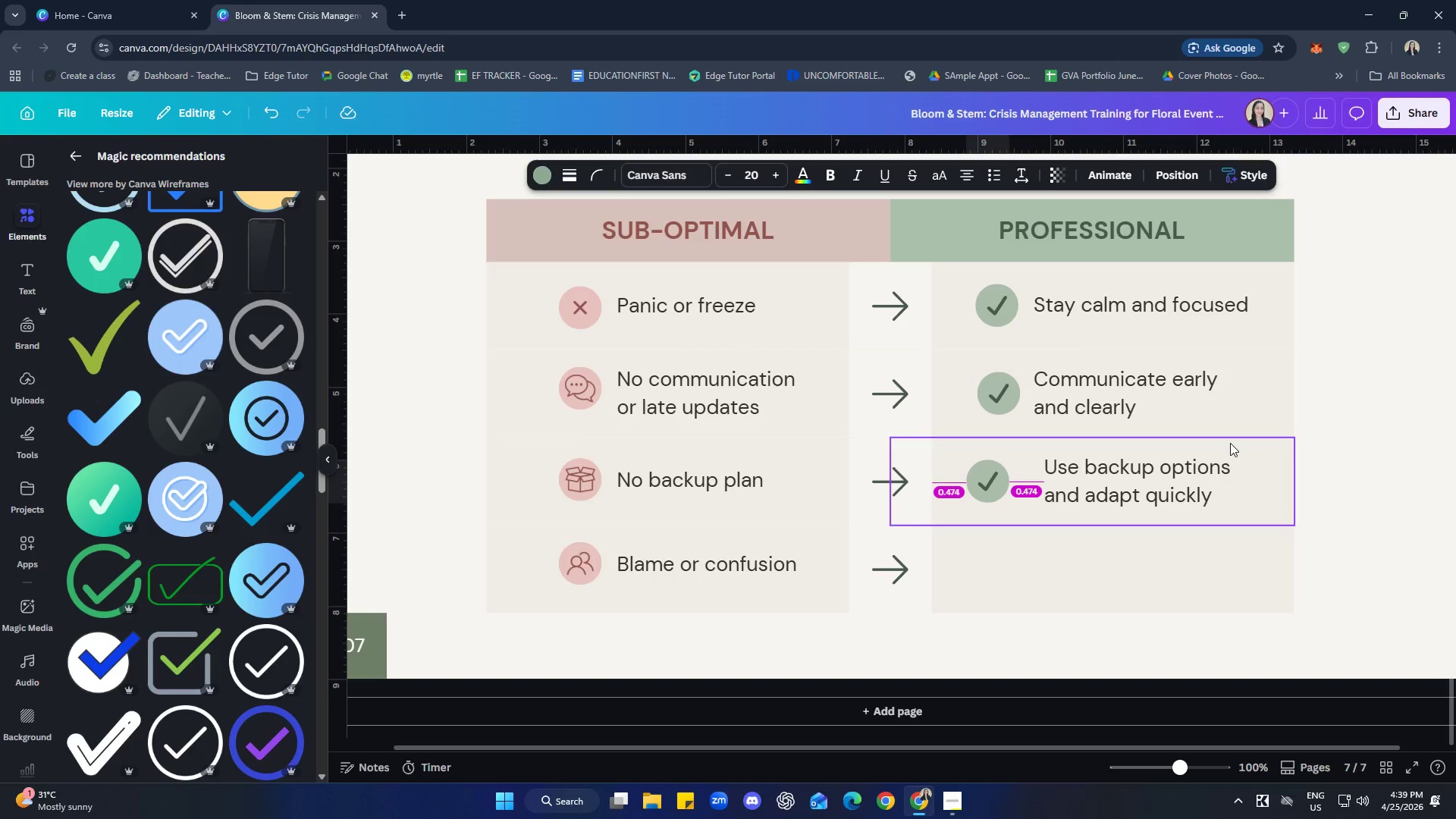 
key(ArrowRight)
 